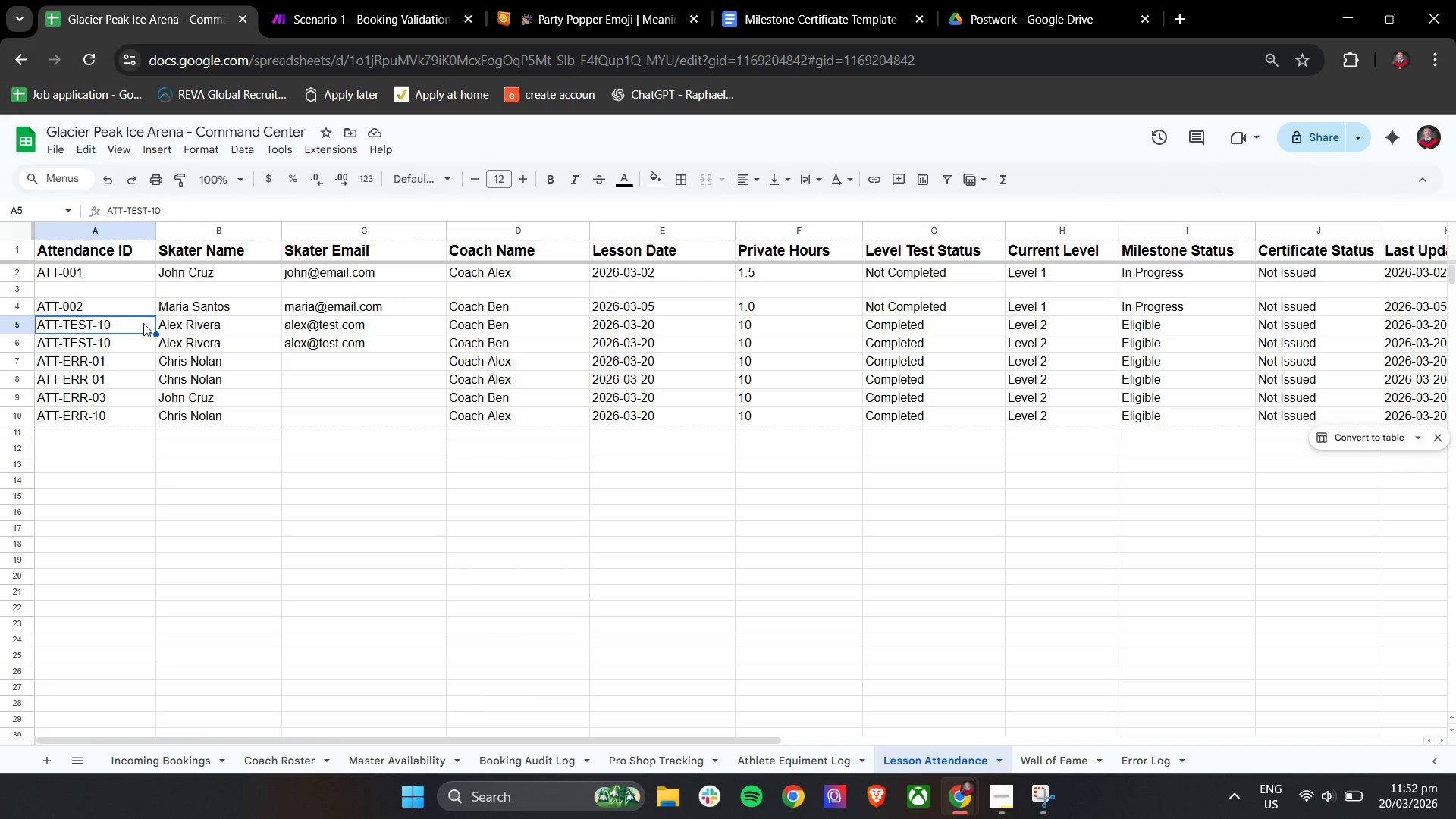 
wait(5.95)
 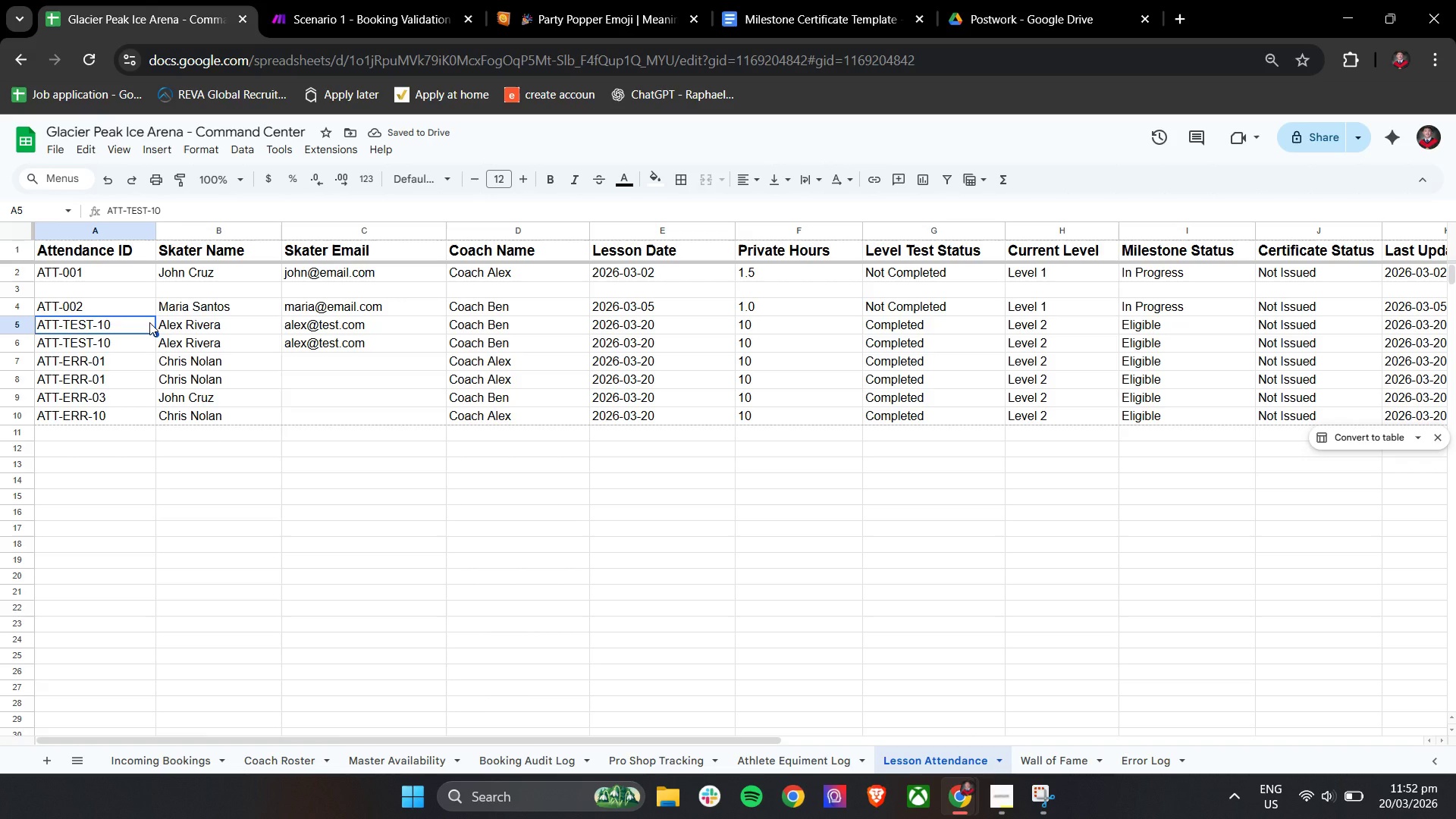 
left_click_drag(start_coordinate=[105, 322], to_coordinate=[1102, 332])
 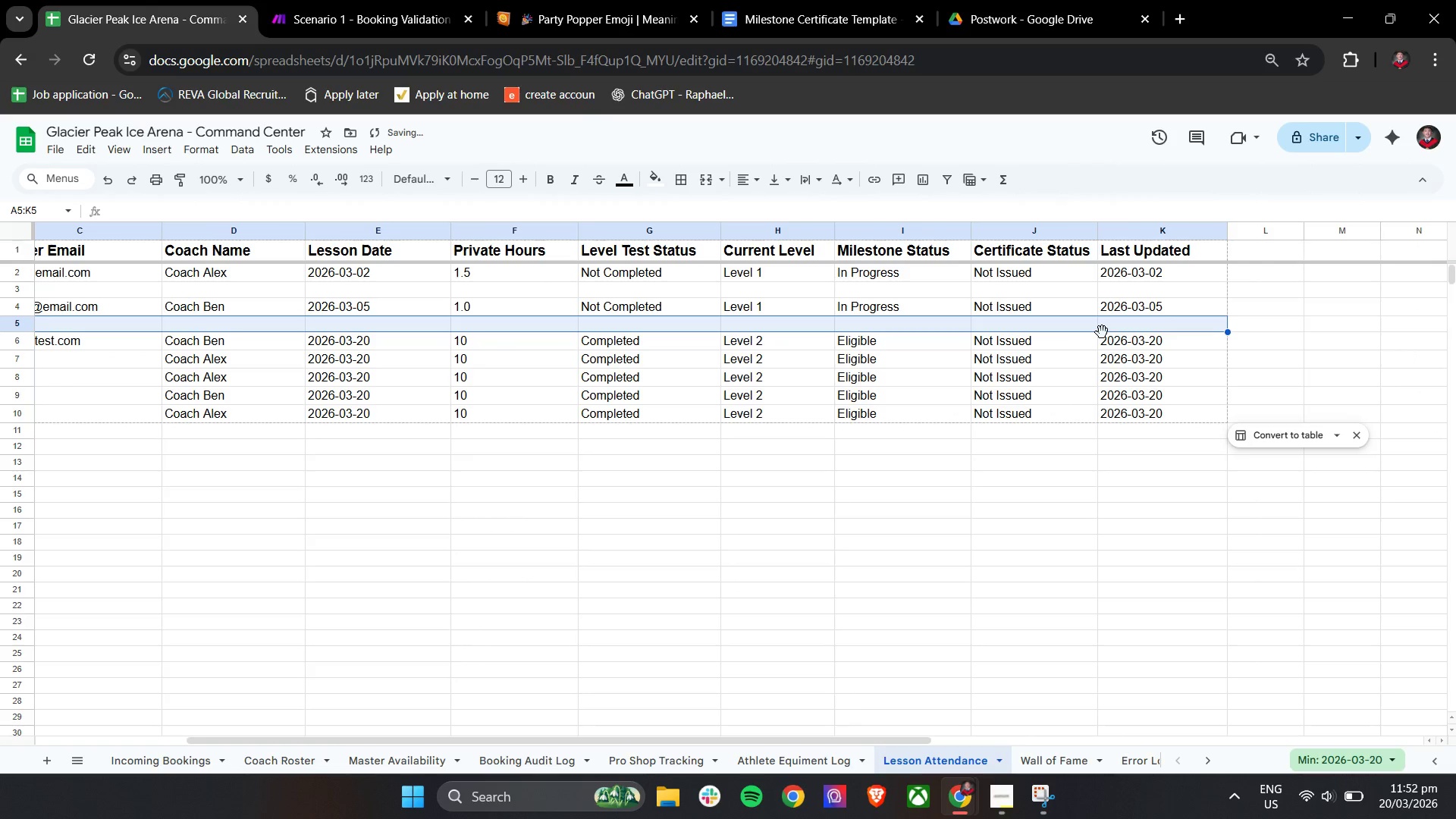 
hold_key(key=ShiftLeft, duration=1.5)
scroll: coordinate [867, 320], scroll_direction: down, amount: 3.0
 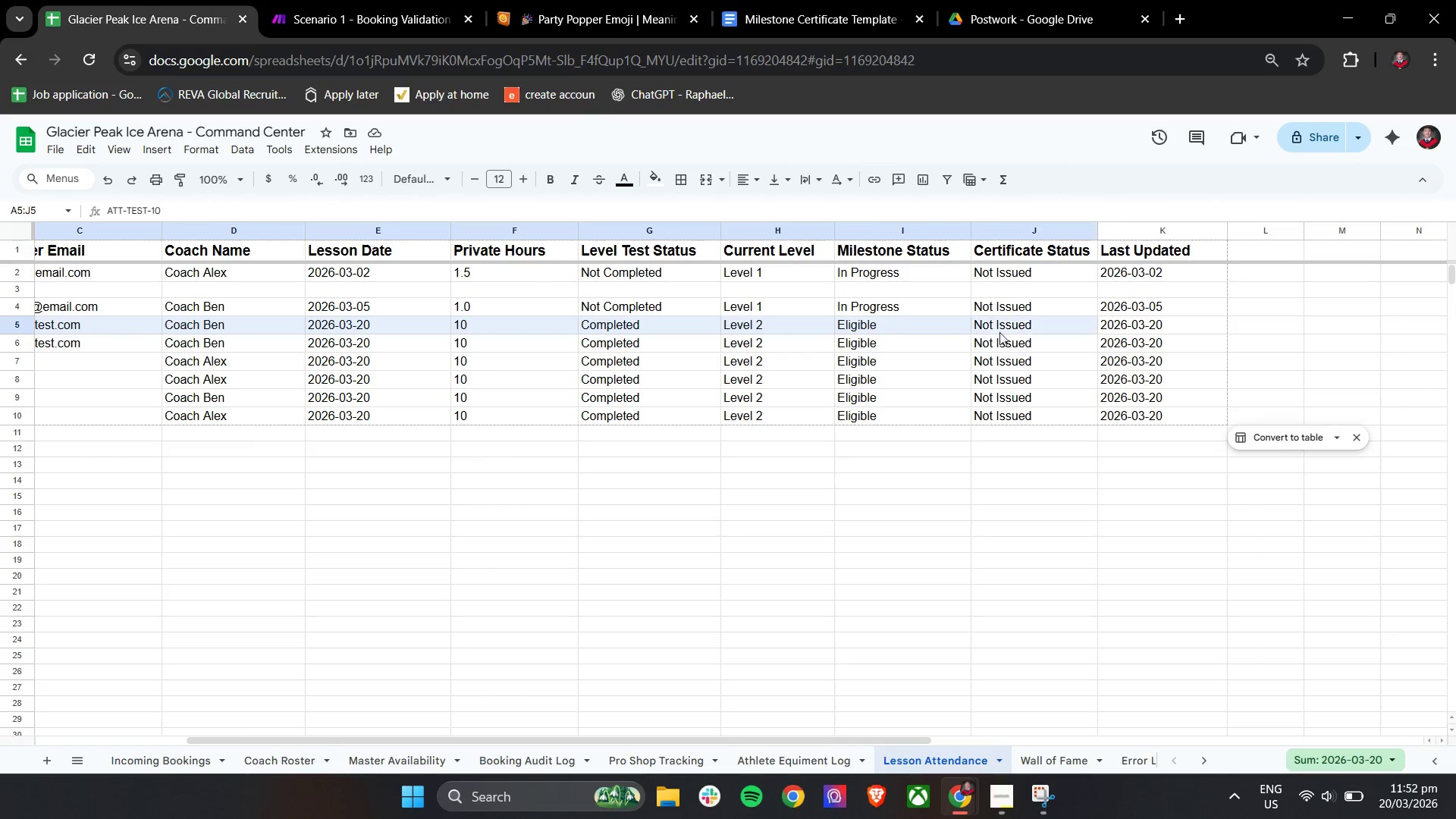 
hold_key(key=ShiftLeft, duration=0.7)
 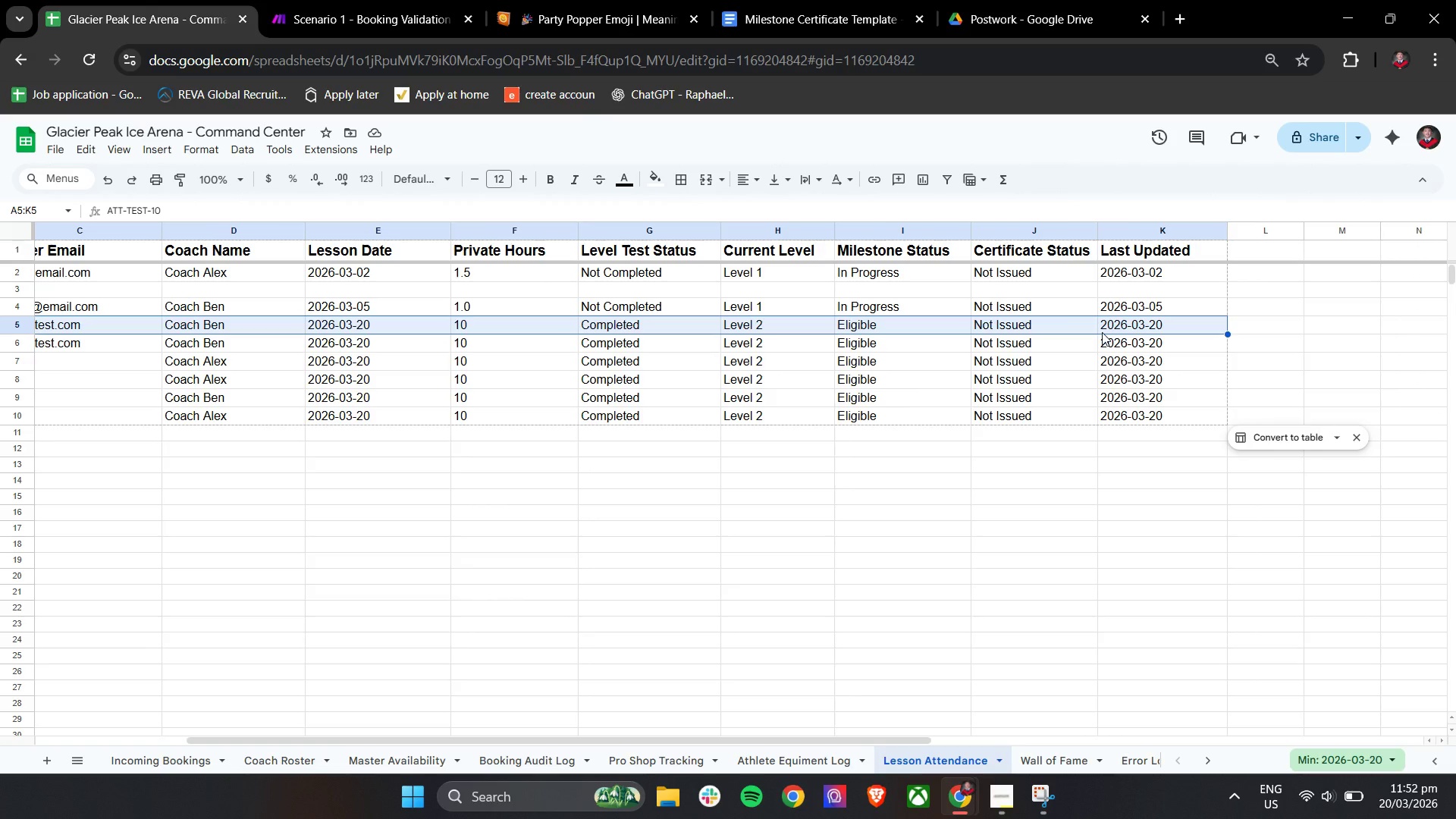 
key(Backspace)
 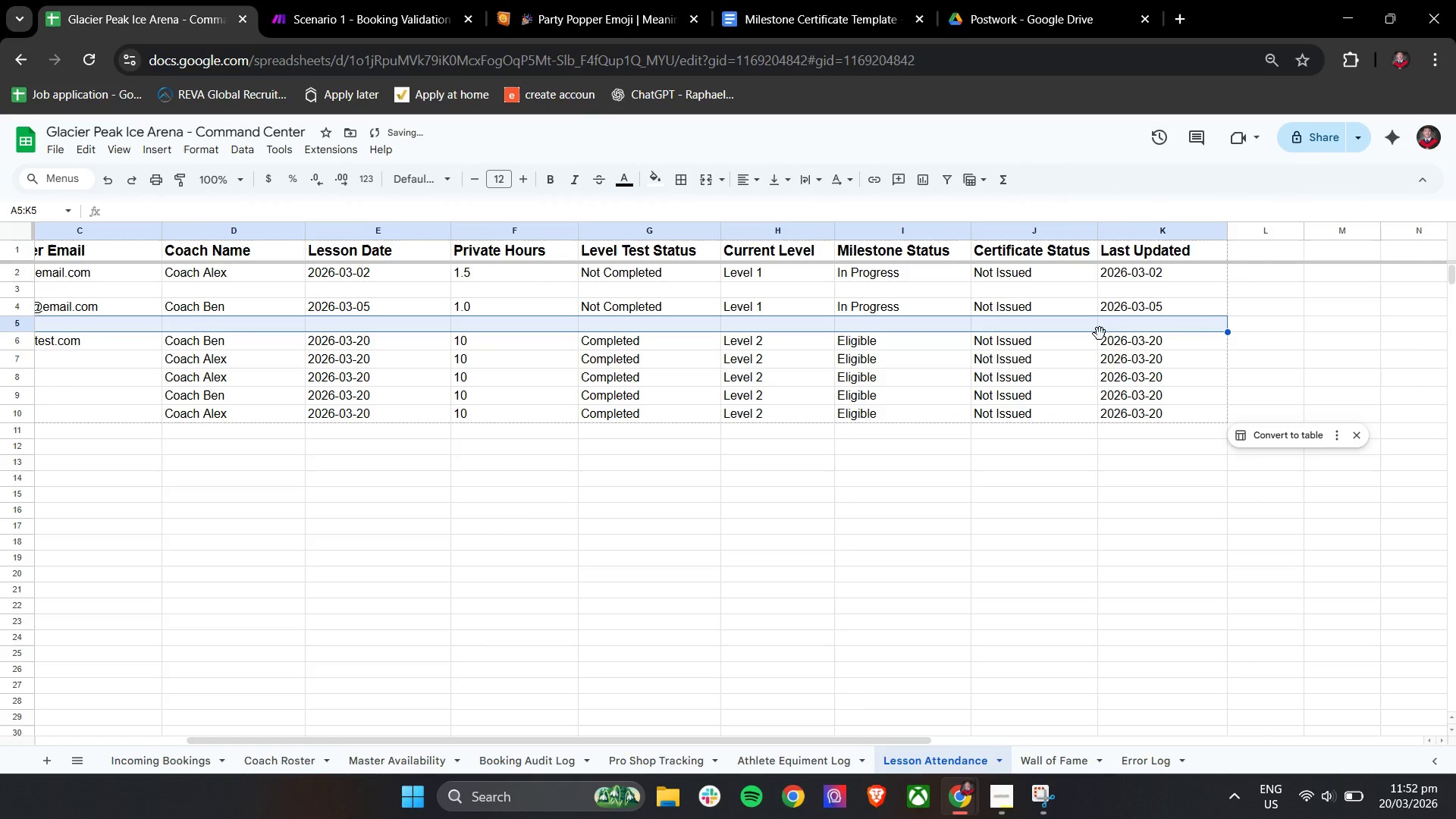 
hold_key(key=ShiftLeft, duration=0.91)
scroll: coordinate [1090, 336], scroll_direction: up, amount: 10.0
 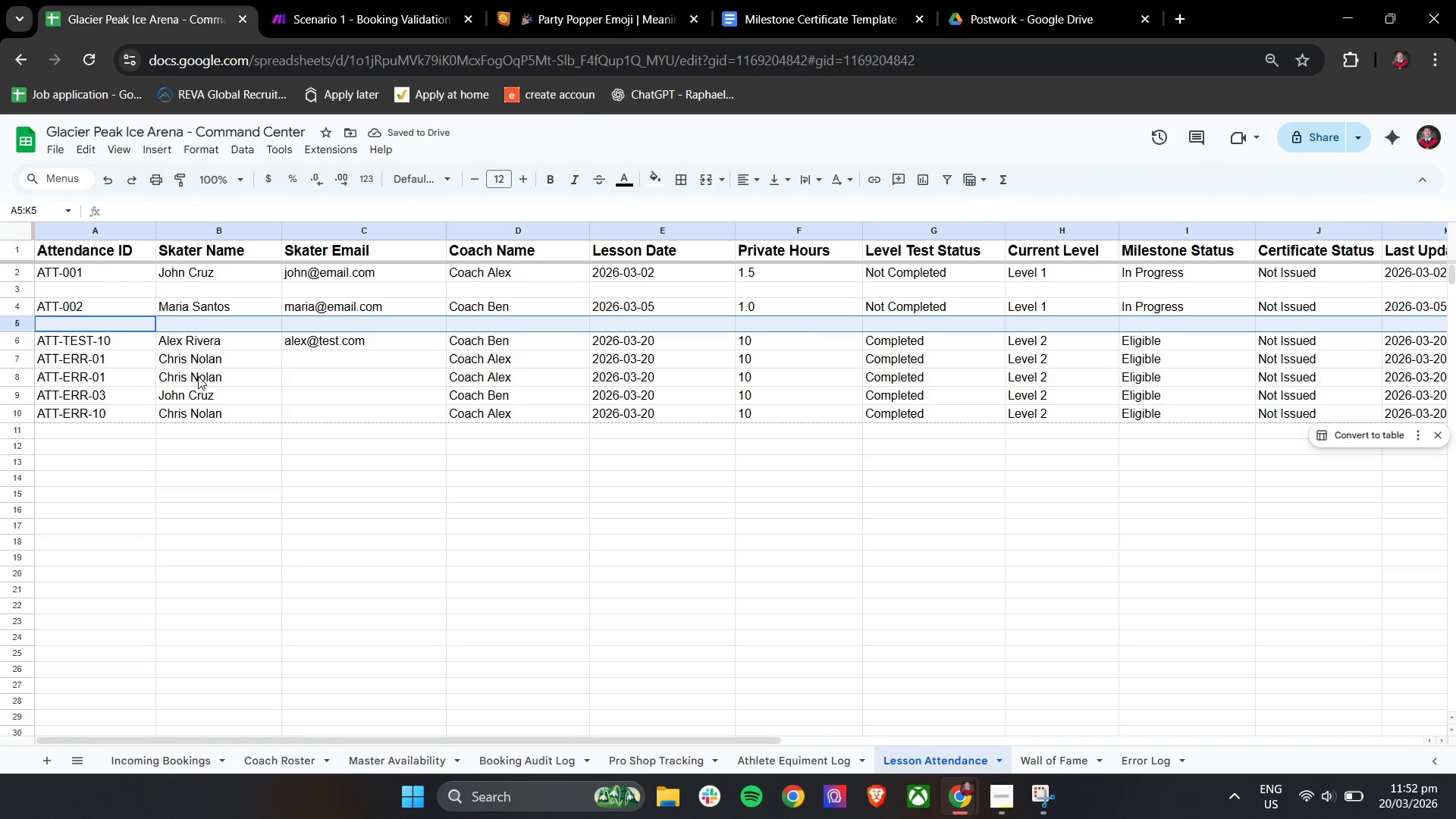 
left_click_drag(start_coordinate=[105, 356], to_coordinate=[930, 354])
 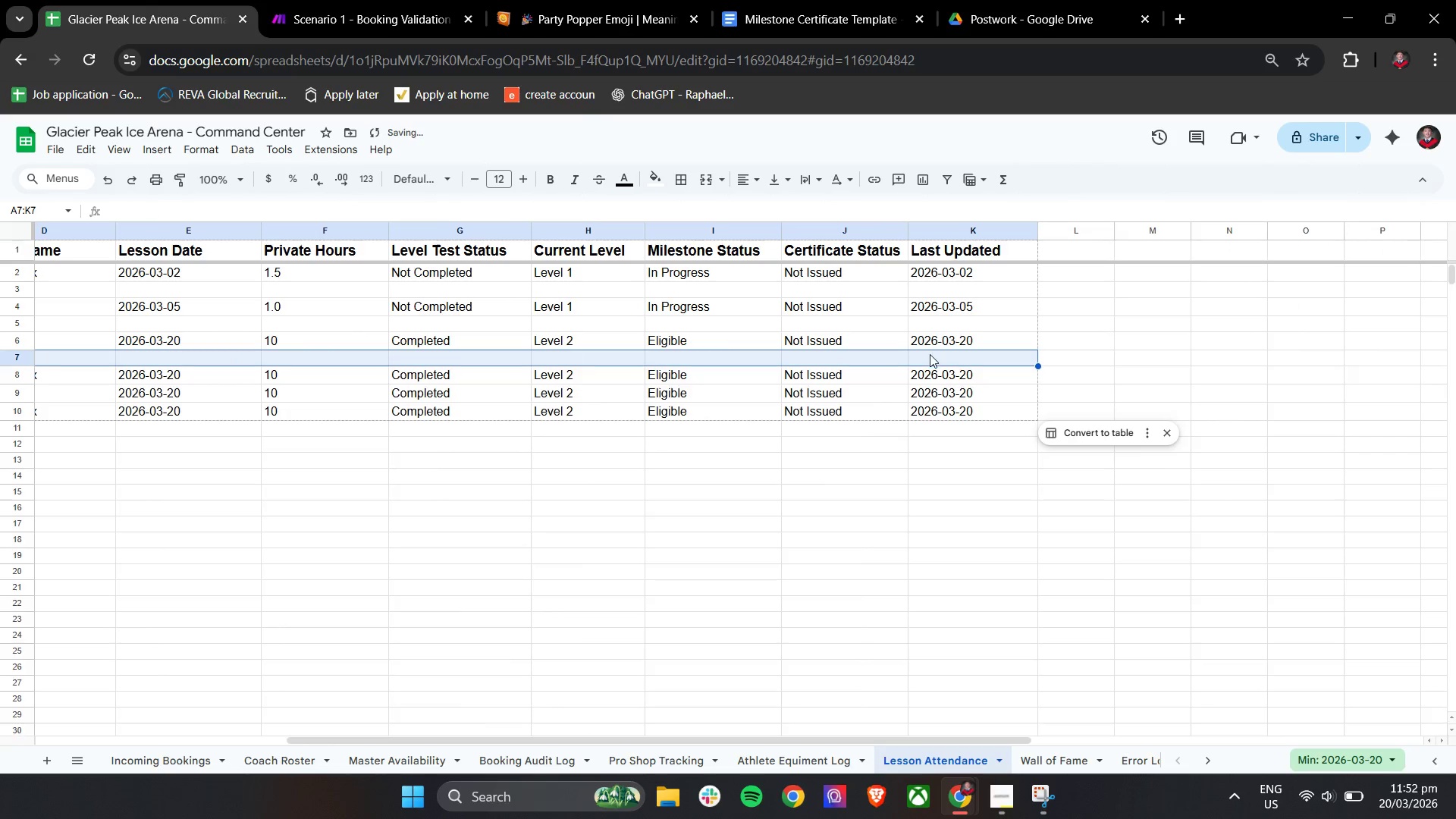 
hold_key(key=ShiftLeft, duration=1.51)
 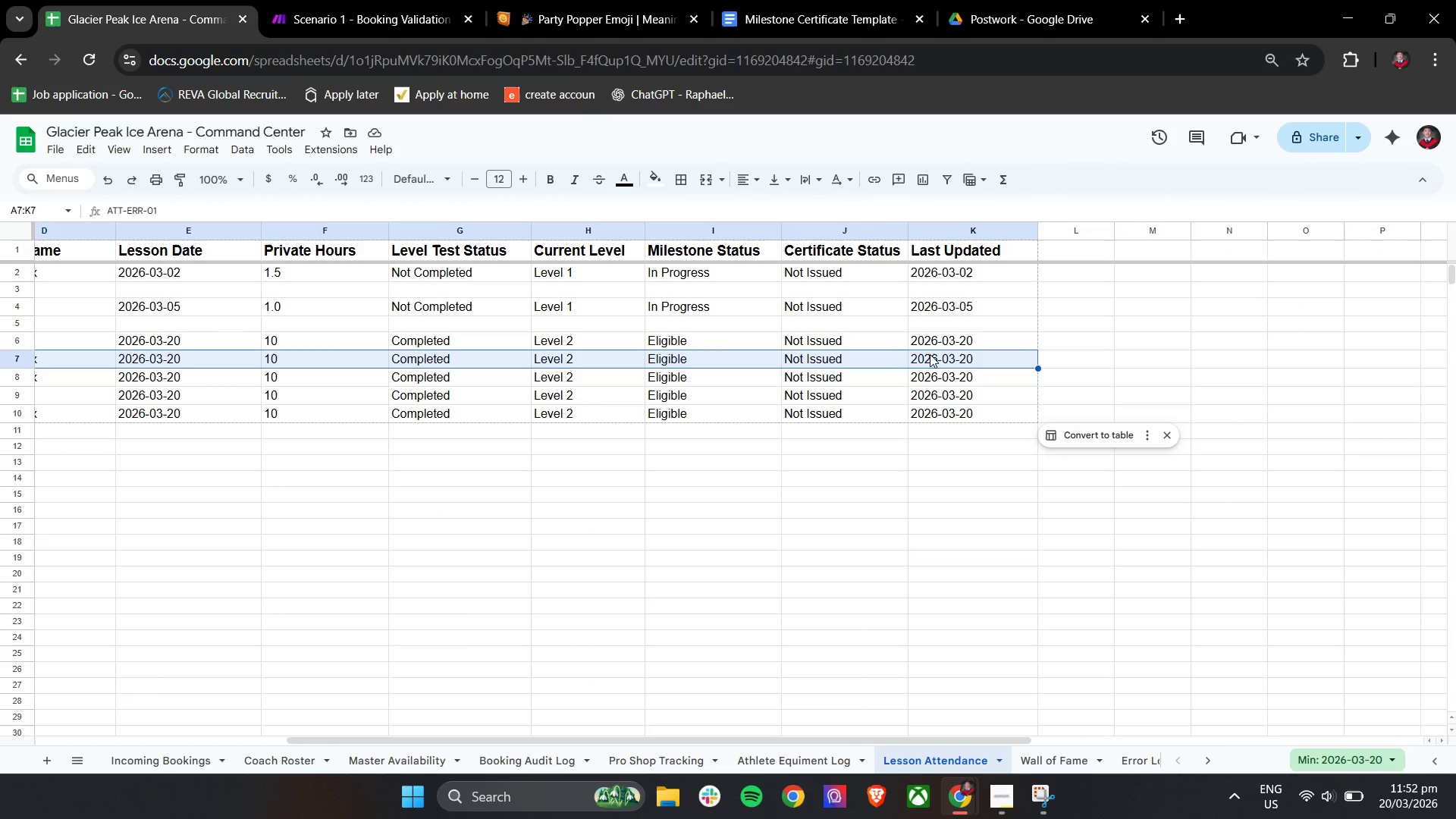 
hold_key(key=ShiftLeft, duration=0.39)
 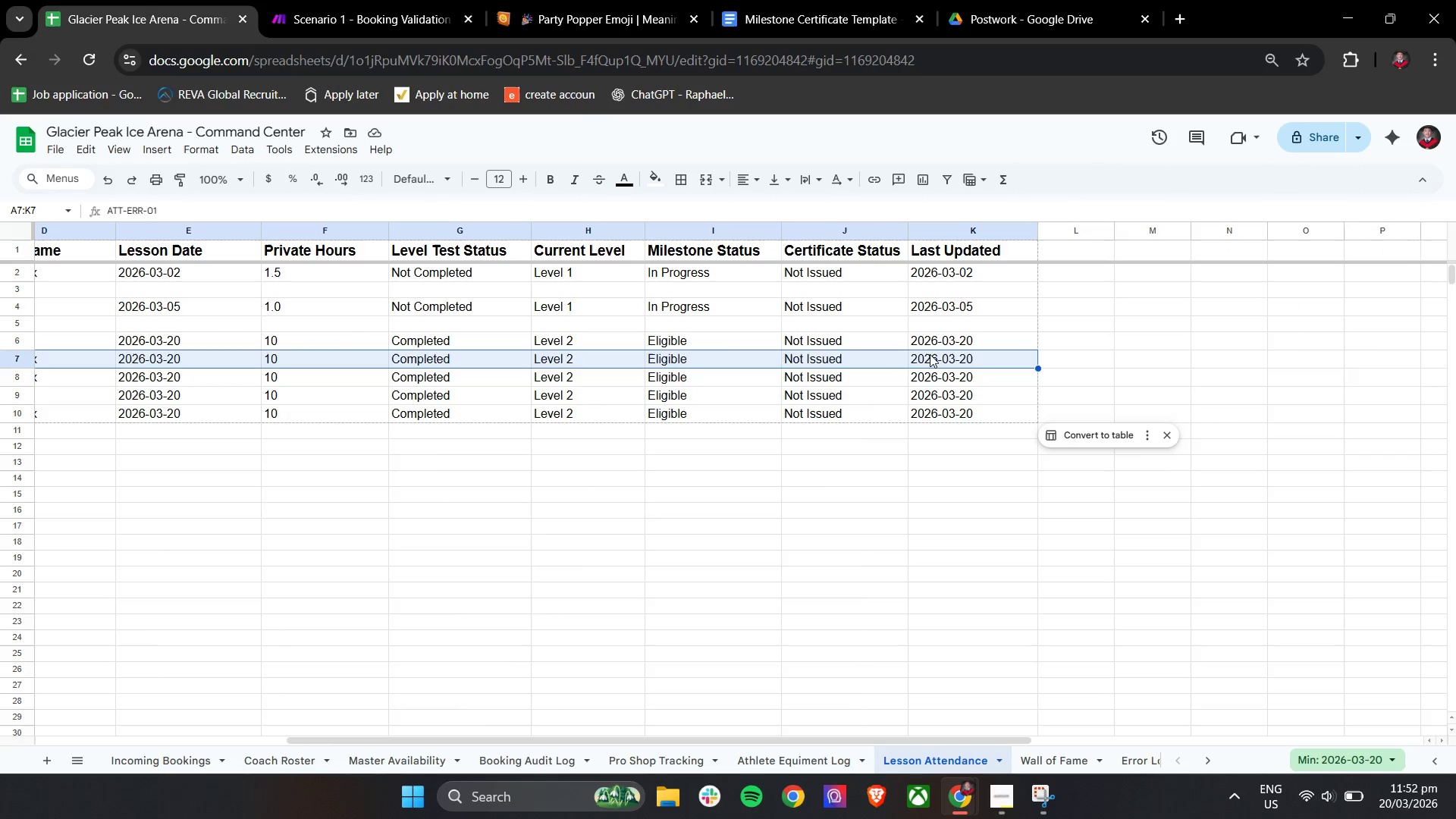 
scroll: coordinate [902, 354], scroll_direction: down, amount: 5.0
 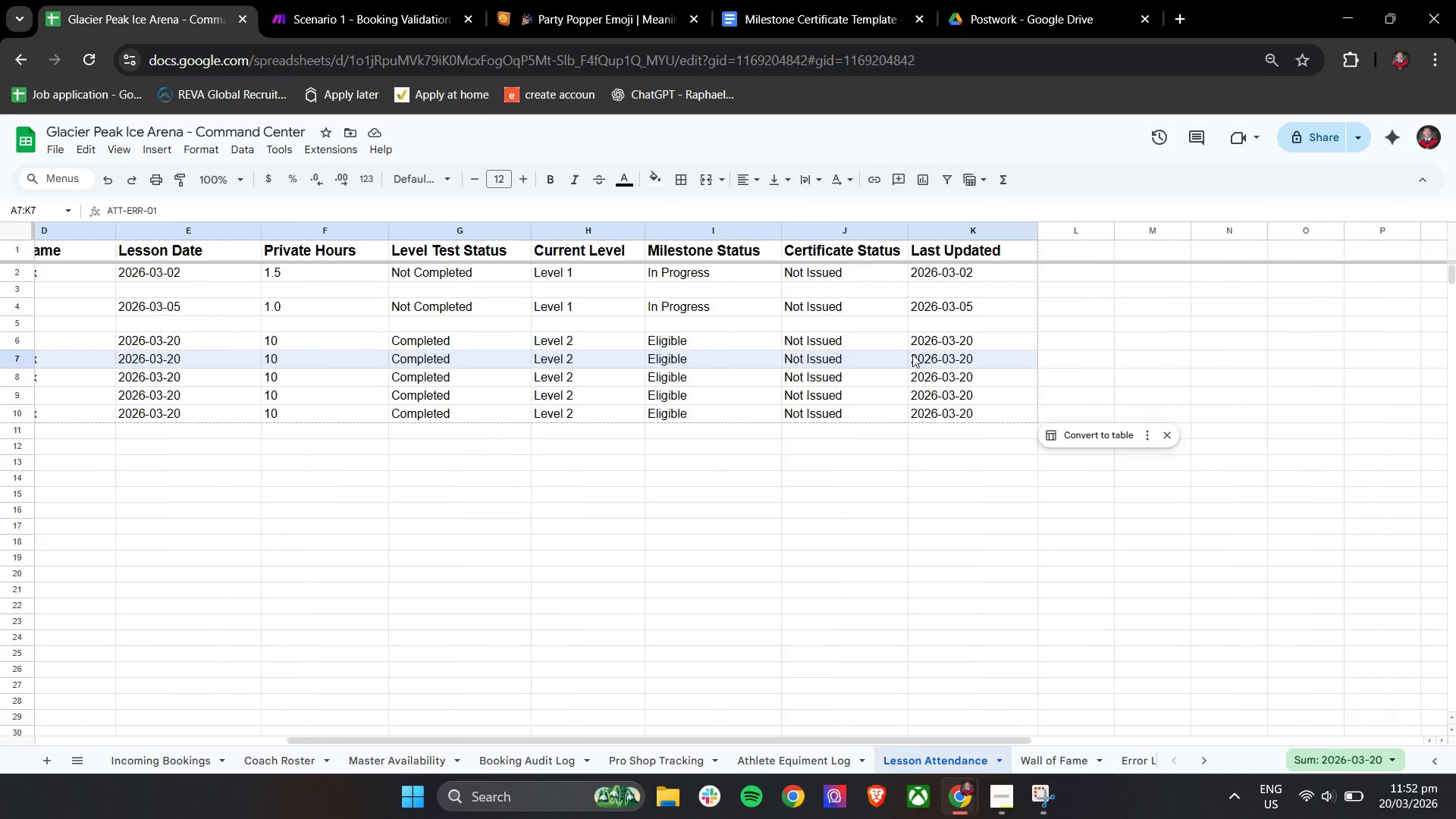 
key(Backspace)
 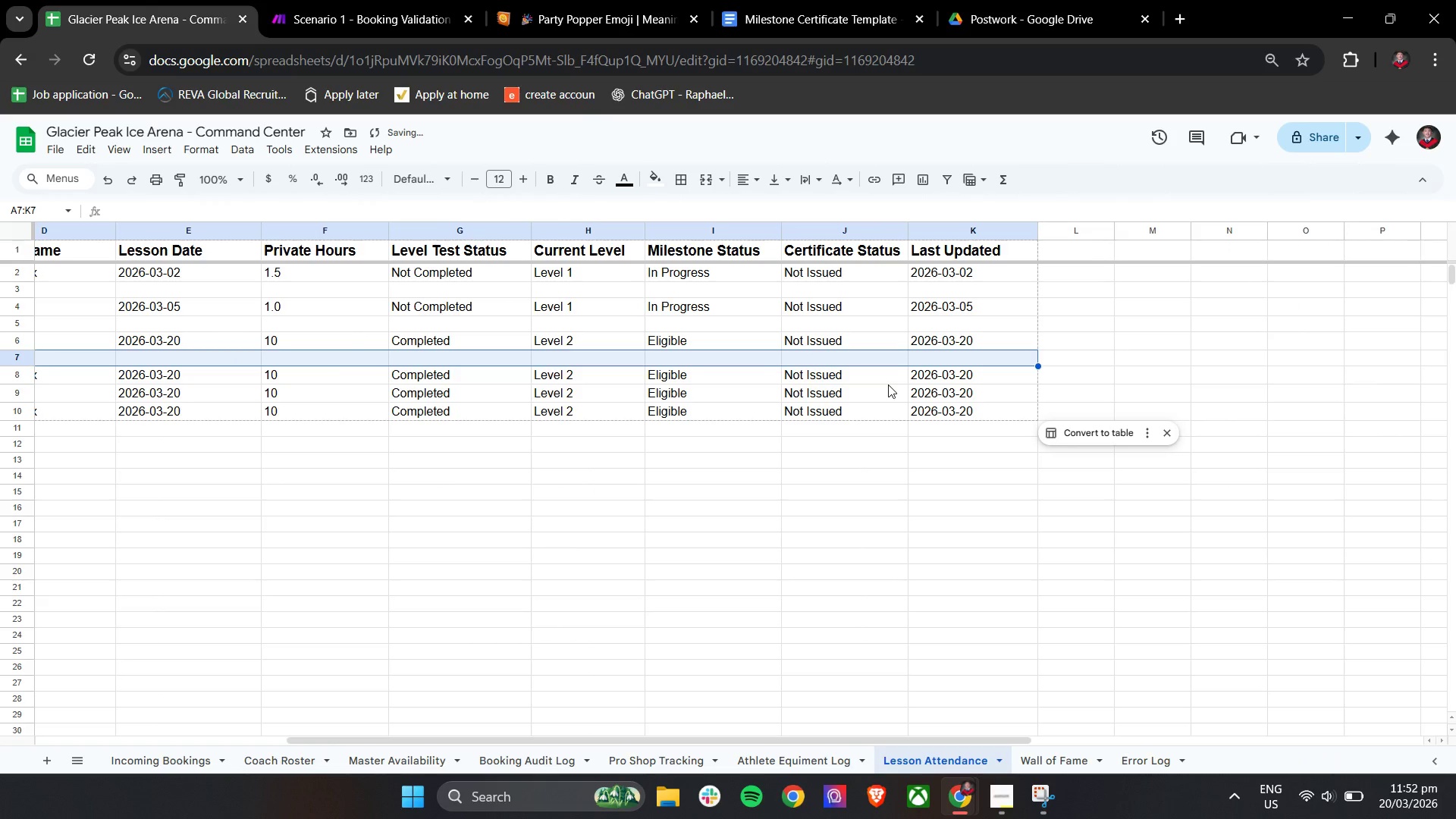 
hold_key(key=ShiftLeft, duration=0.84)
scroll: coordinate [888, 384], scroll_direction: up, amount: 9.0
 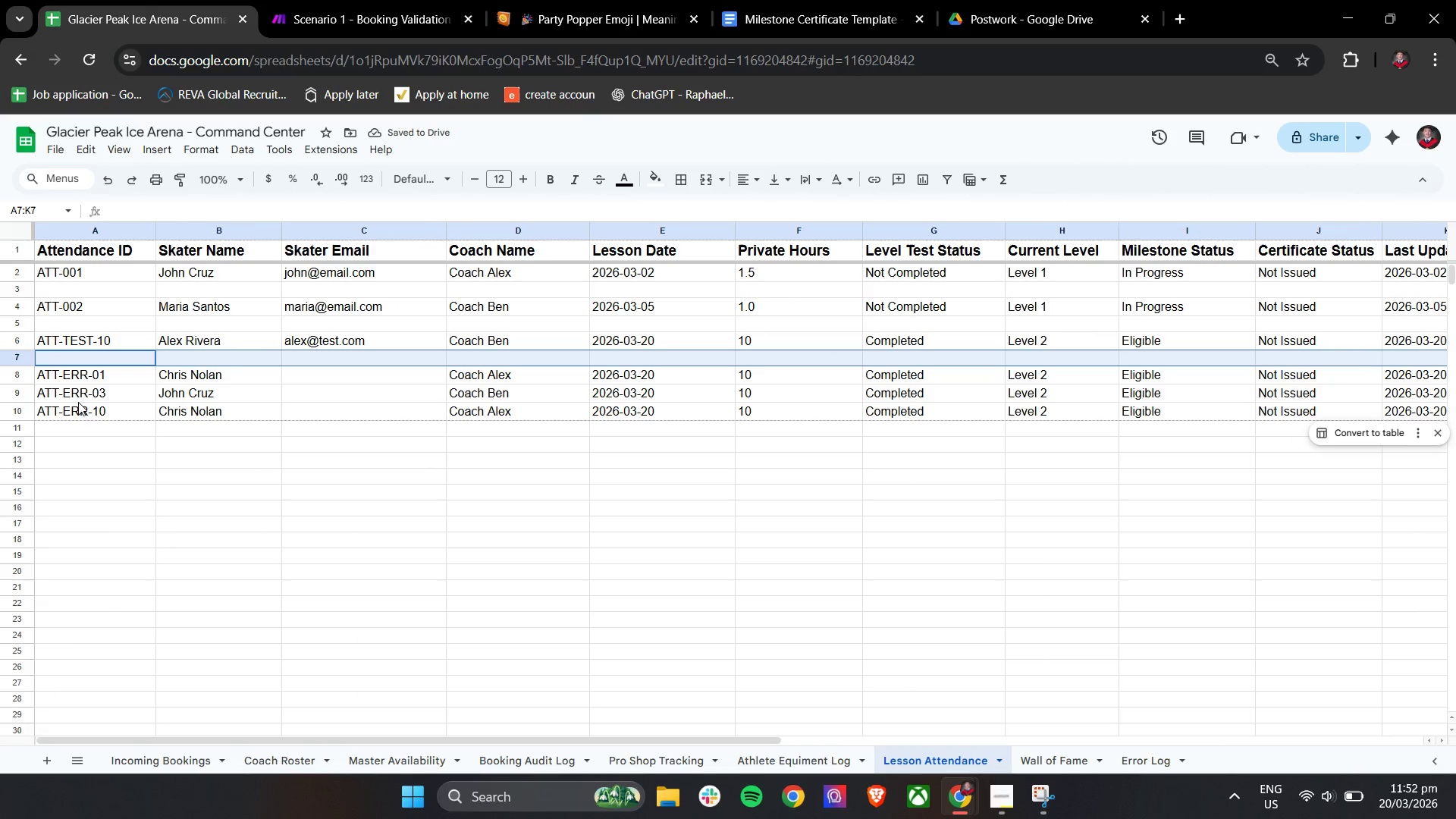 
left_click_drag(start_coordinate=[81, 413], to_coordinate=[912, 412])
 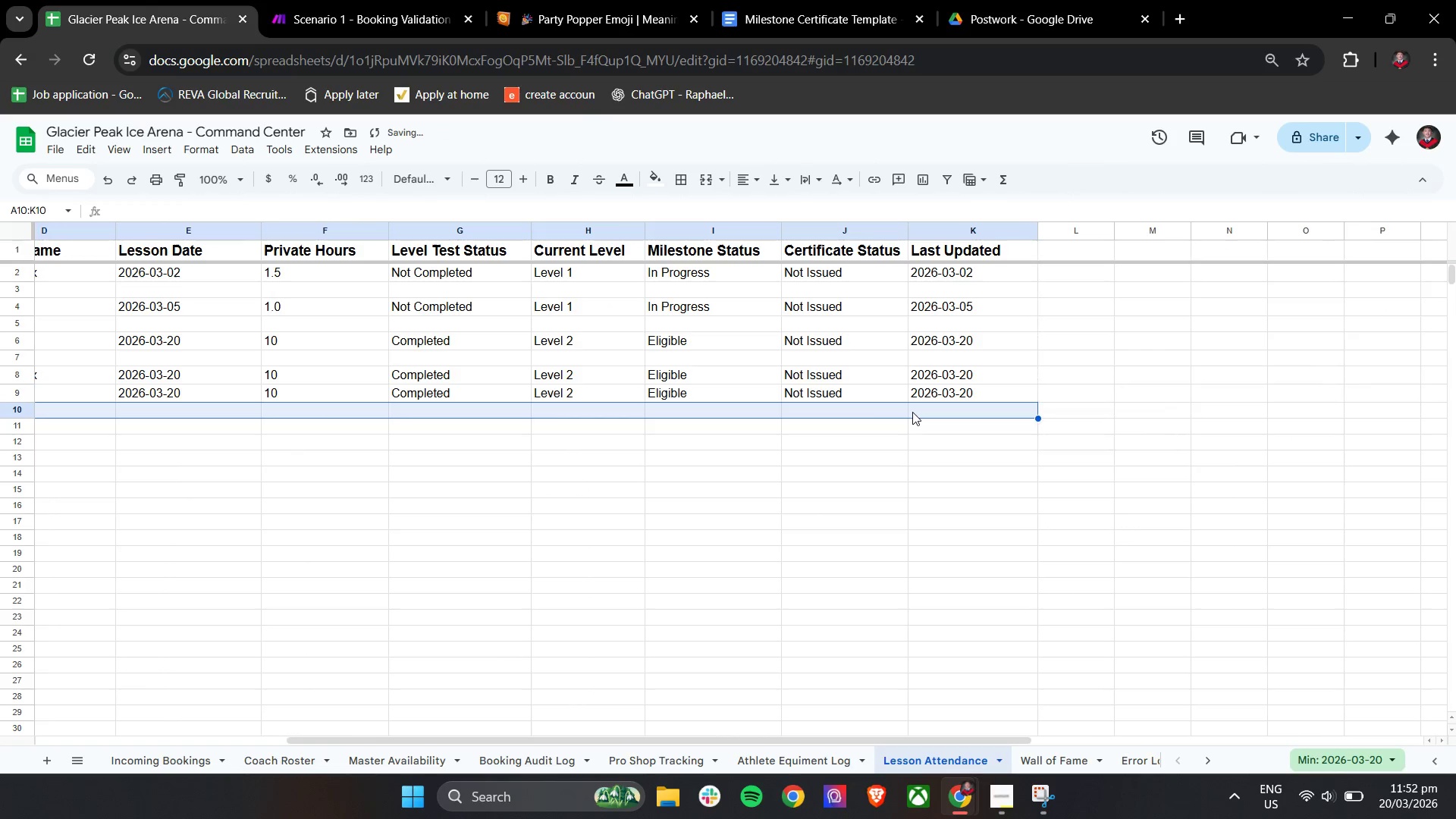 
hold_key(key=ShiftLeft, duration=1.51)
scroll: coordinate [571, 397], scroll_direction: down, amount: 5.0
 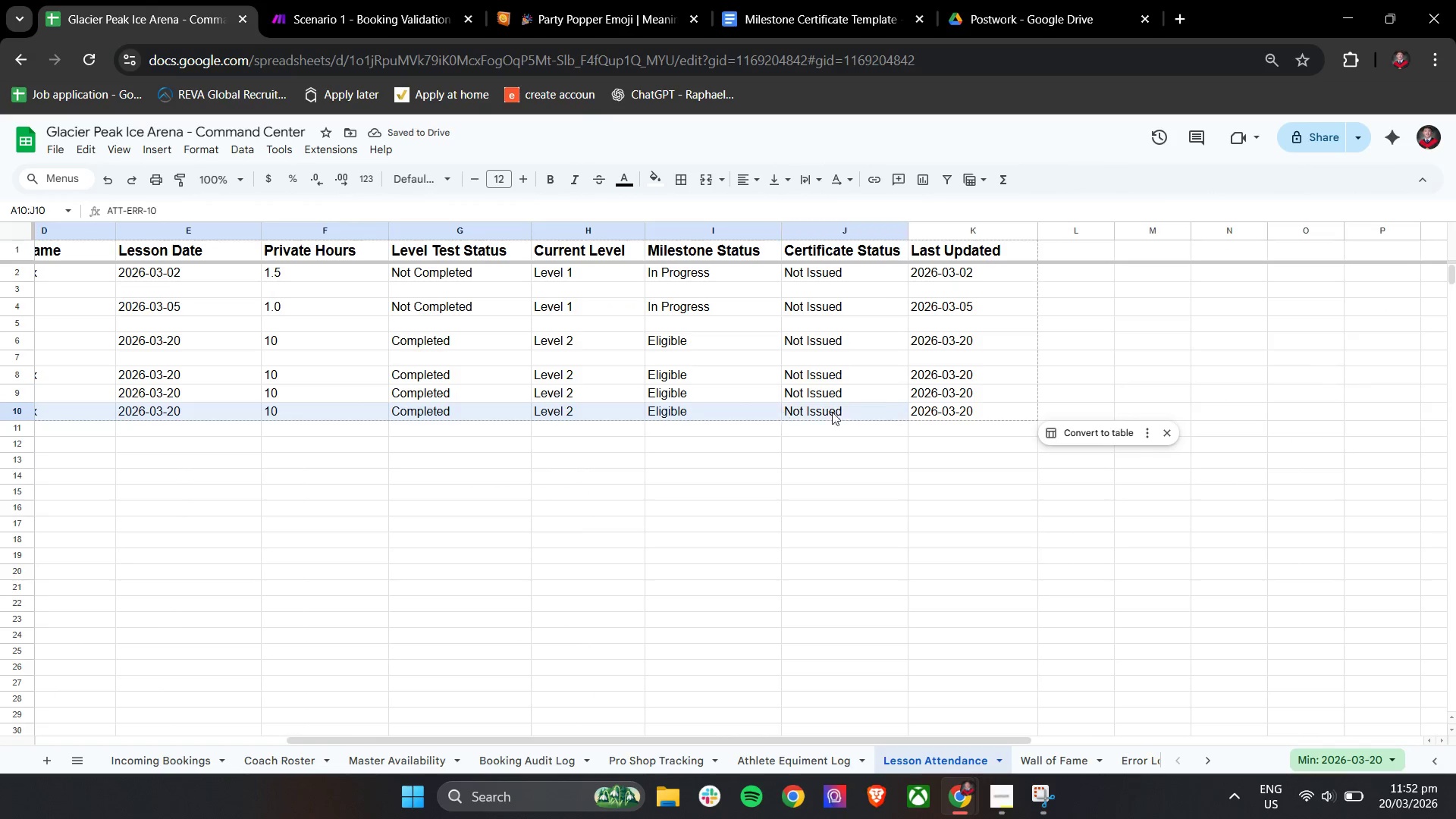 
hold_key(key=ShiftLeft, duration=0.31)
 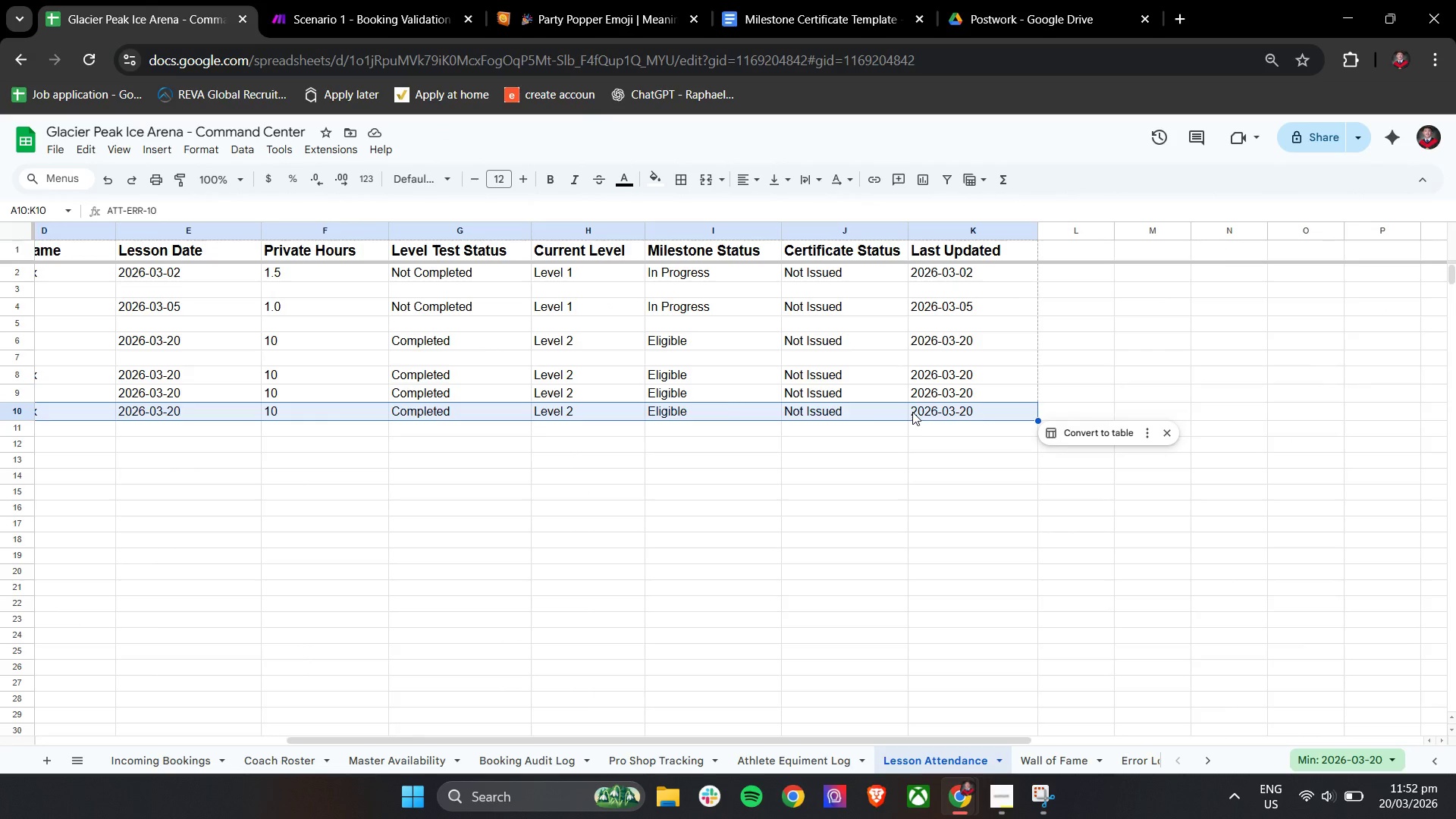 
key(Backspace)
 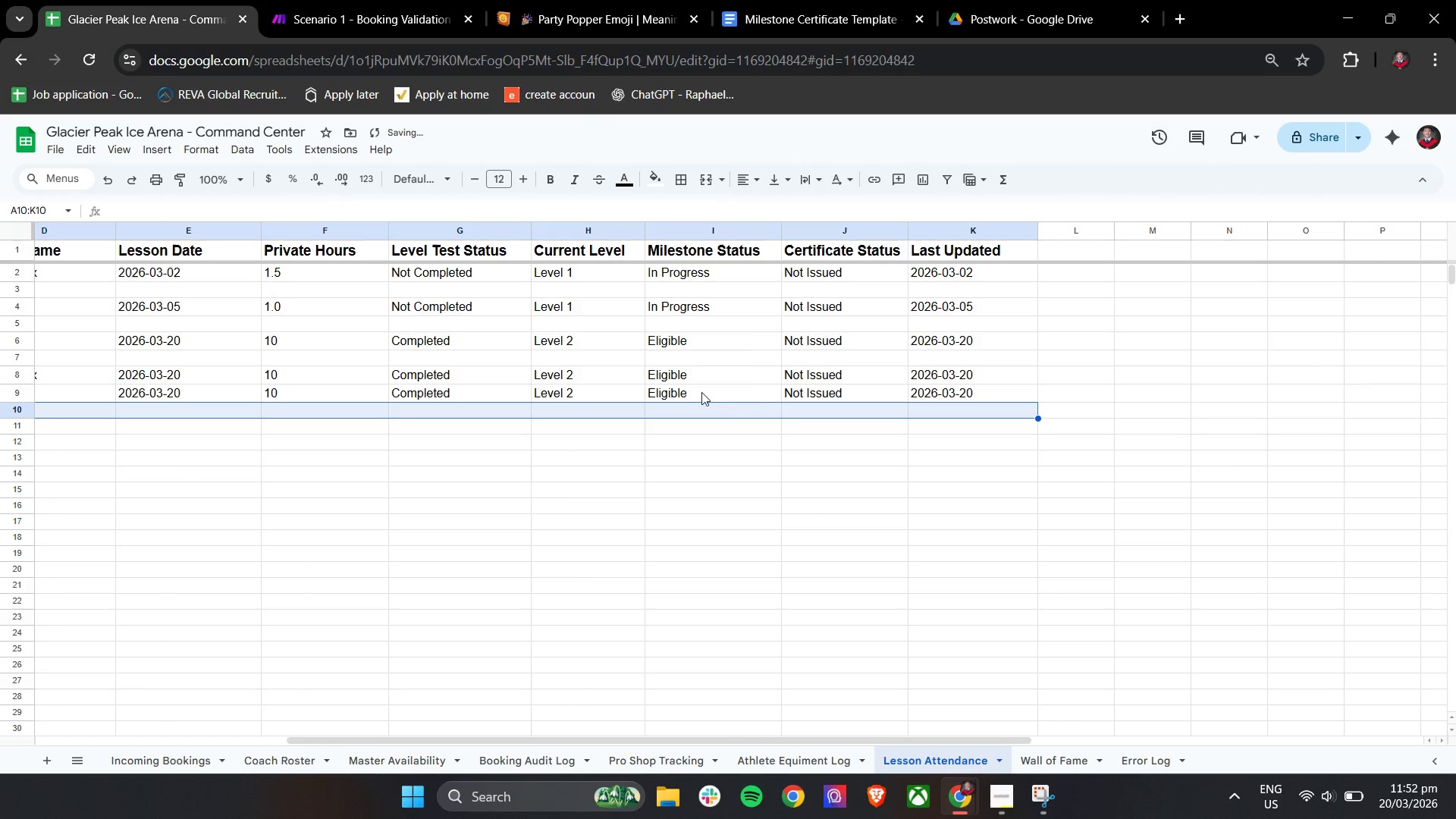 
hold_key(key=ShiftLeft, duration=0.78)
scroll: coordinate [698, 392], scroll_direction: up, amount: 9.0
 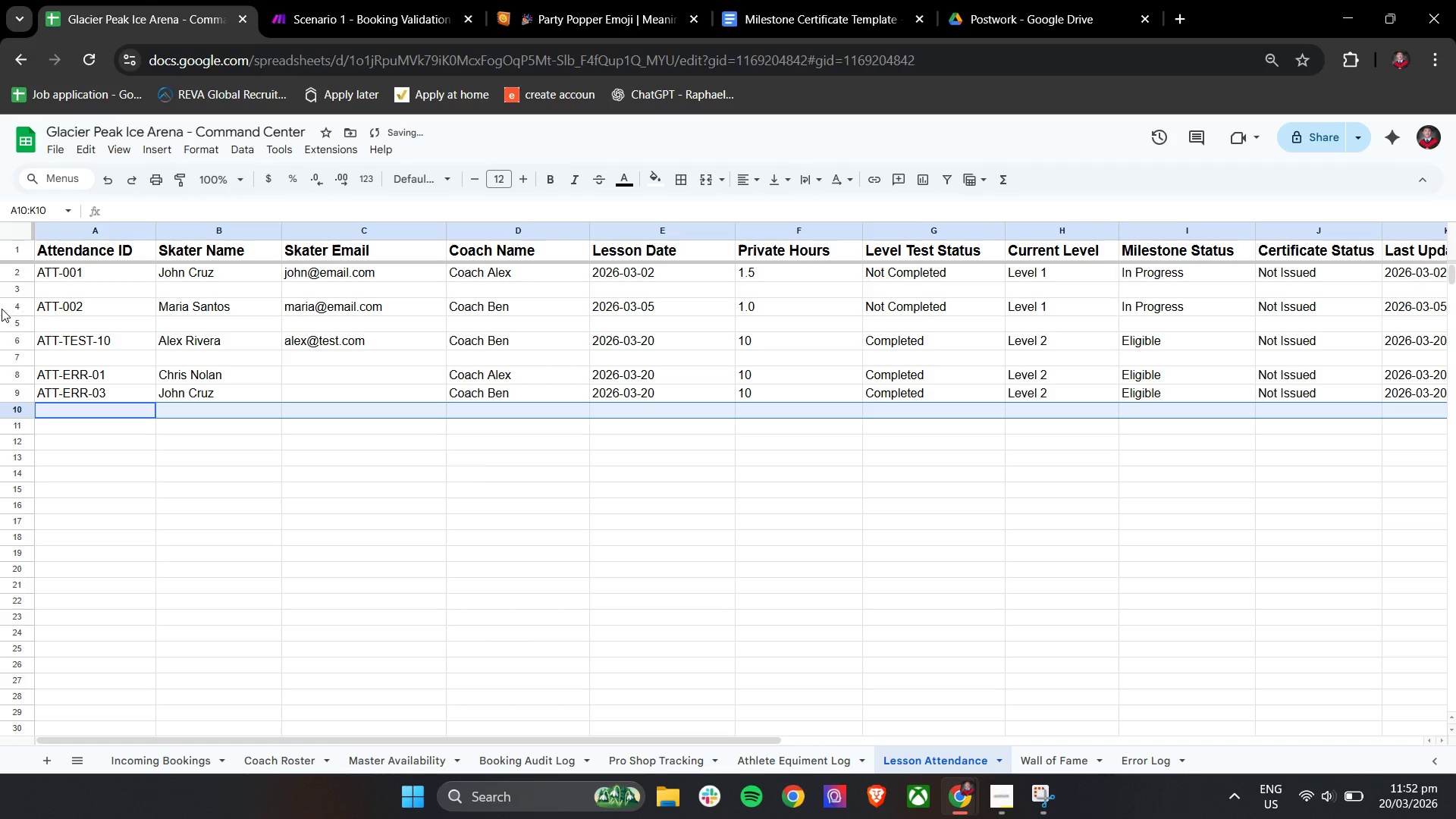 
left_click([16, 302])
 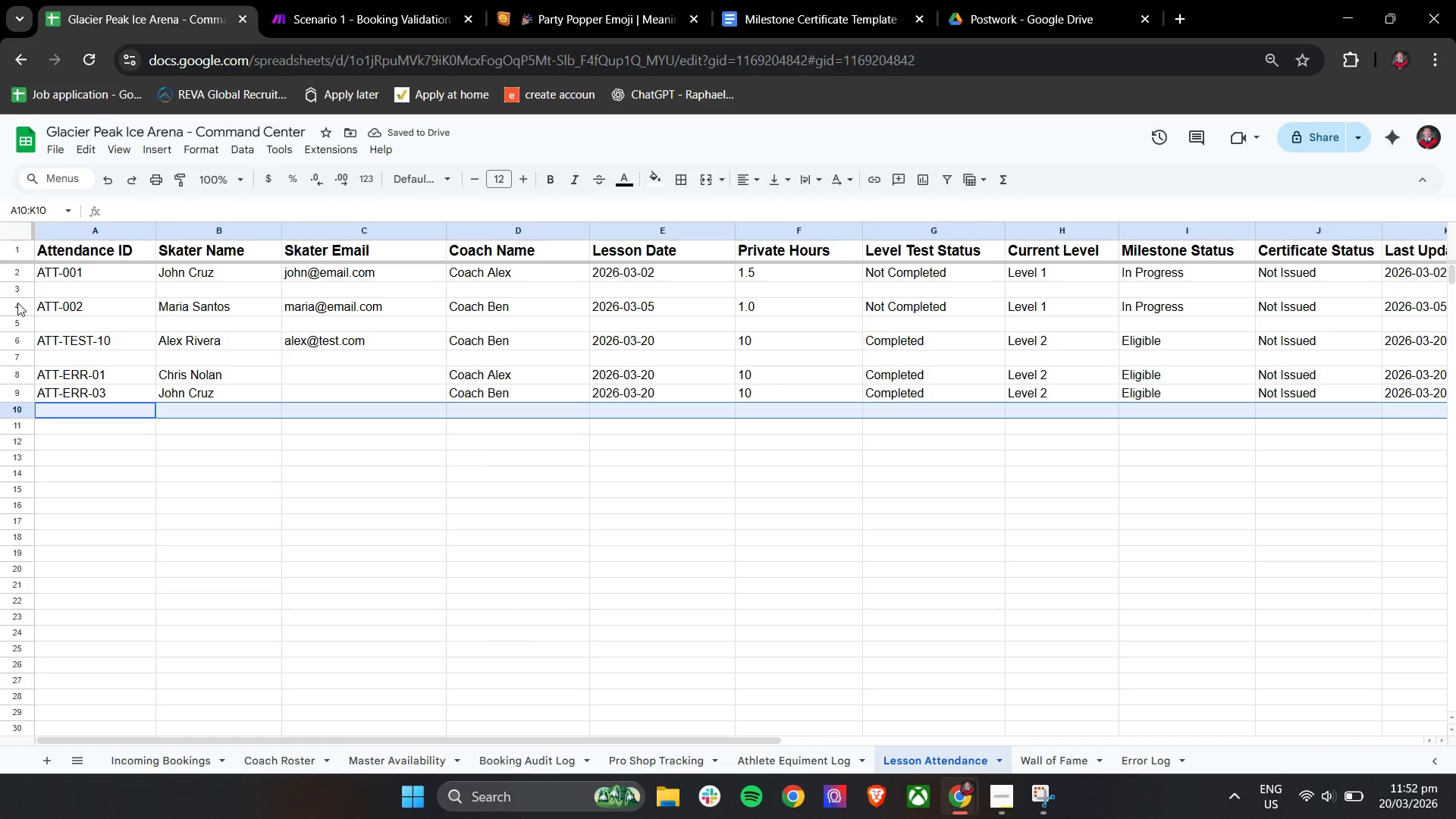 
left_click([16, 305])
 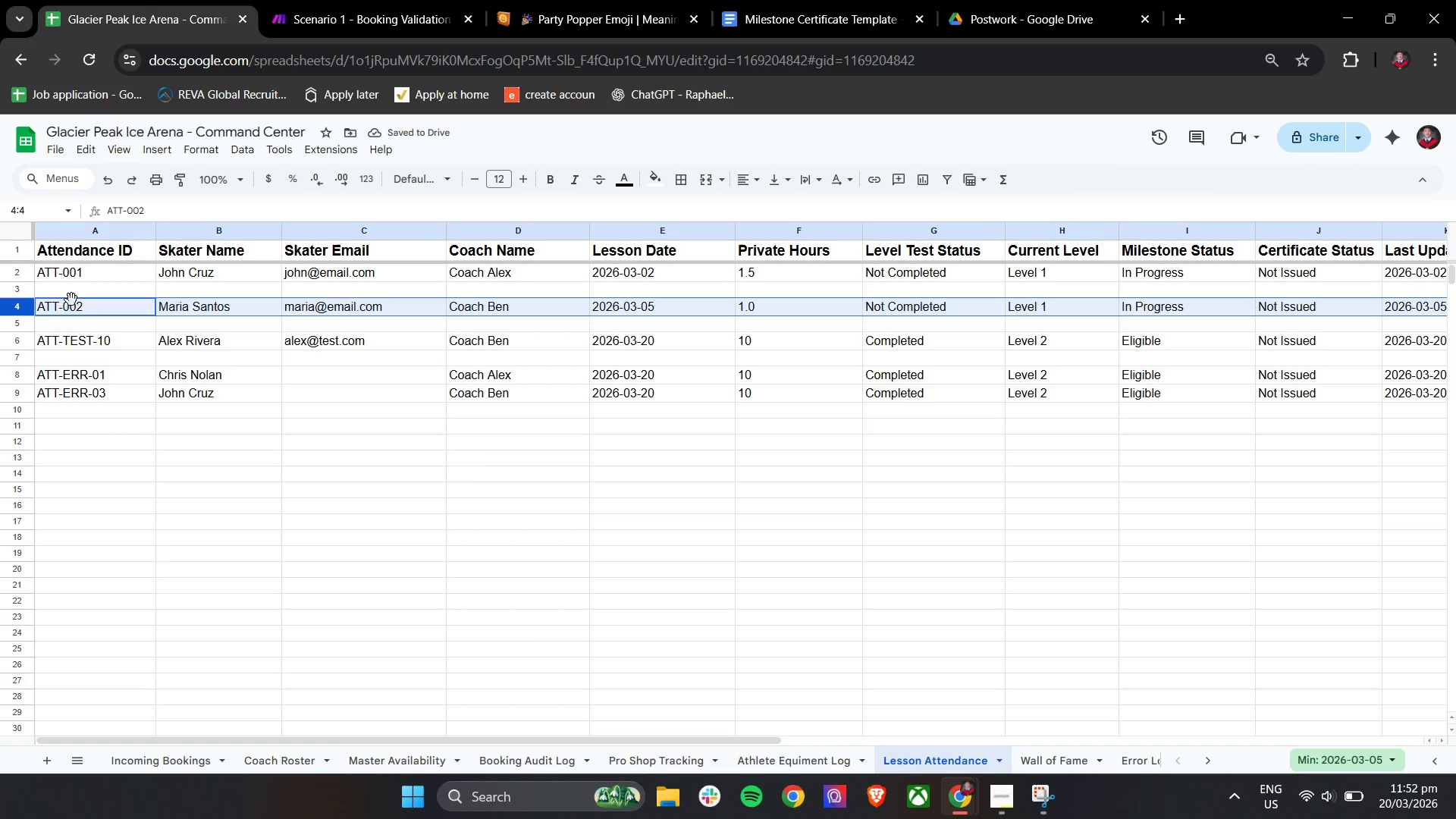 
left_click_drag(start_coordinate=[71, 300], to_coordinate=[74, 292])
 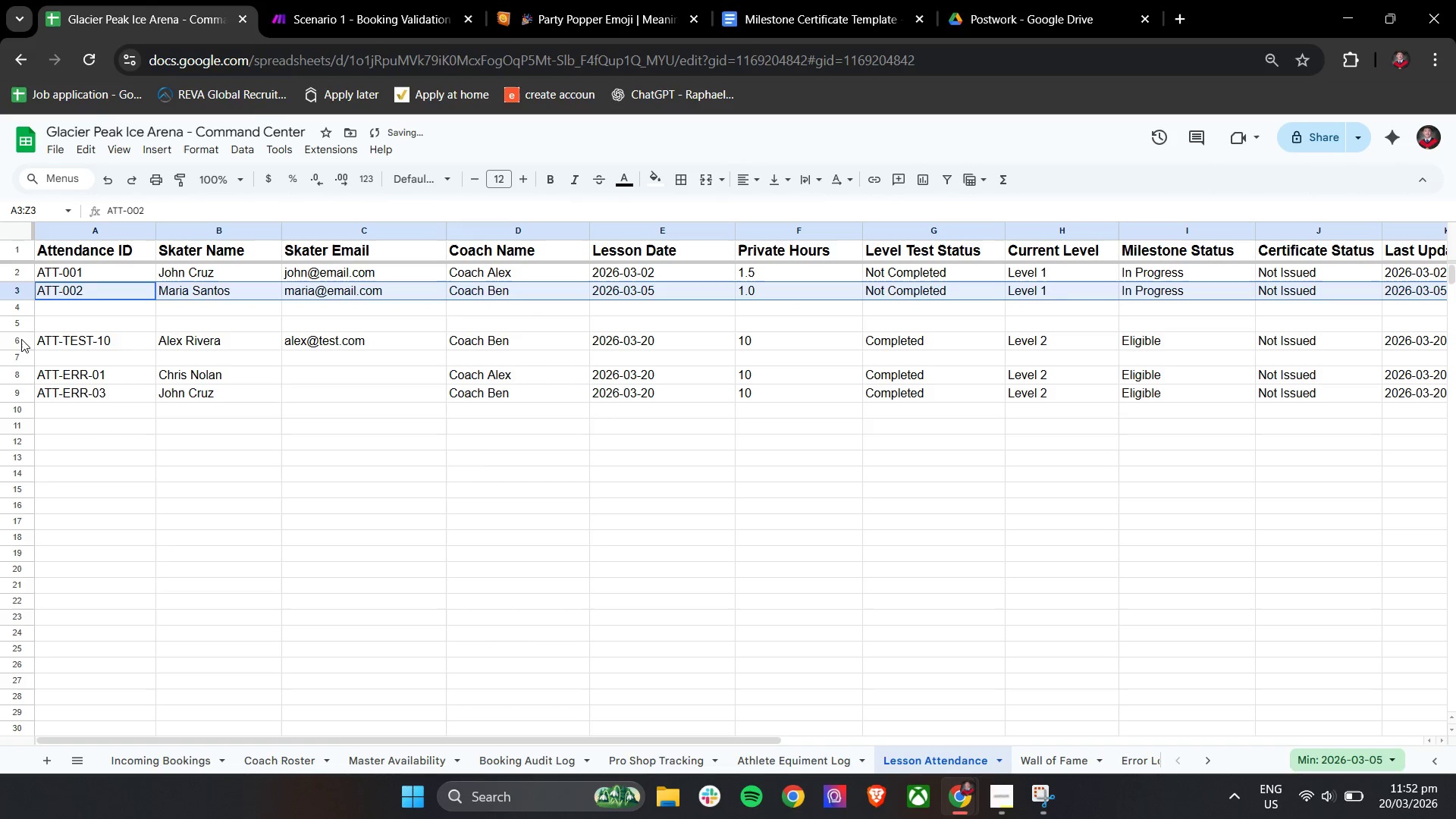 
left_click([21, 341])
 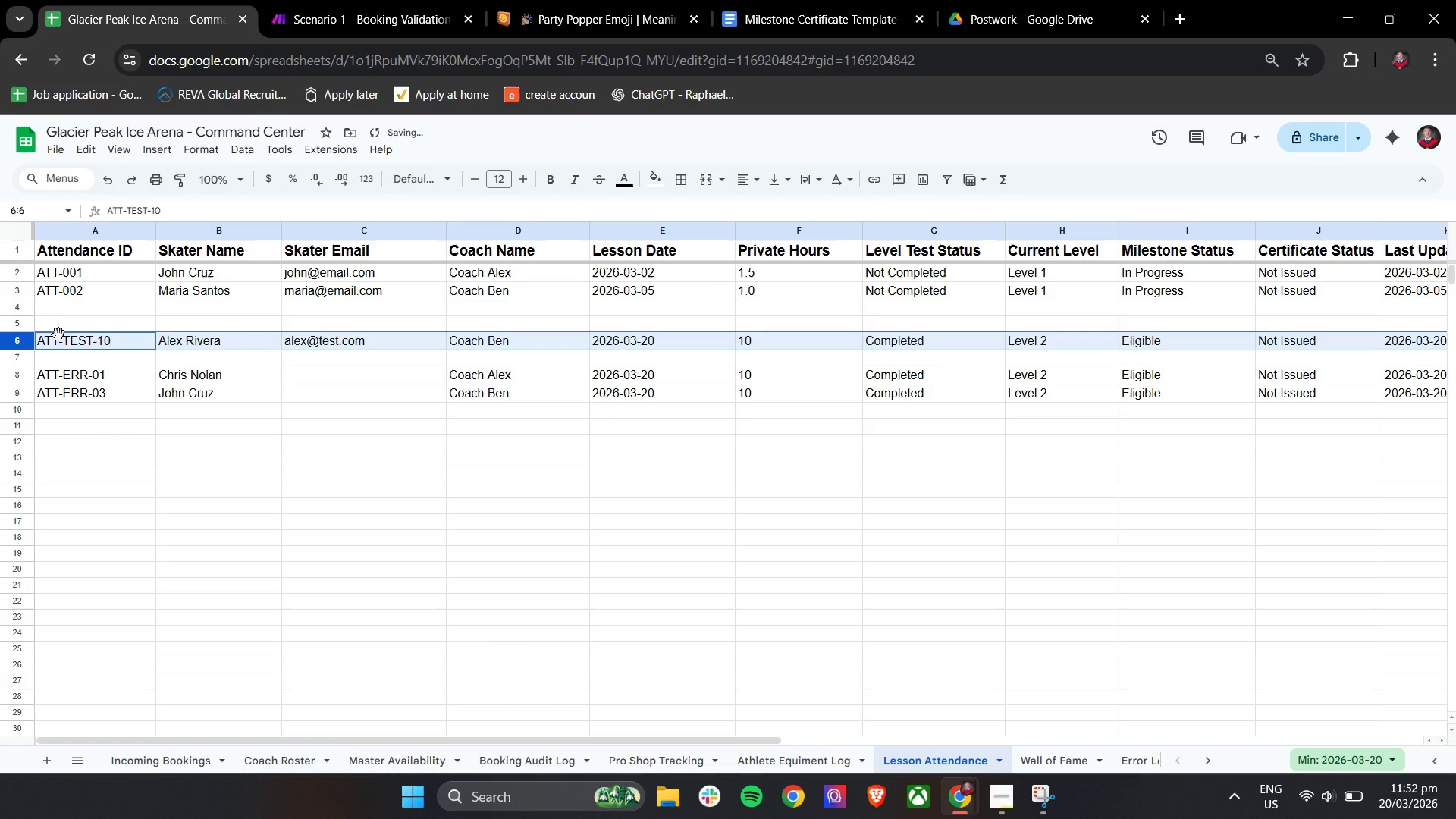 
left_click_drag(start_coordinate=[60, 331], to_coordinate=[61, 309])
 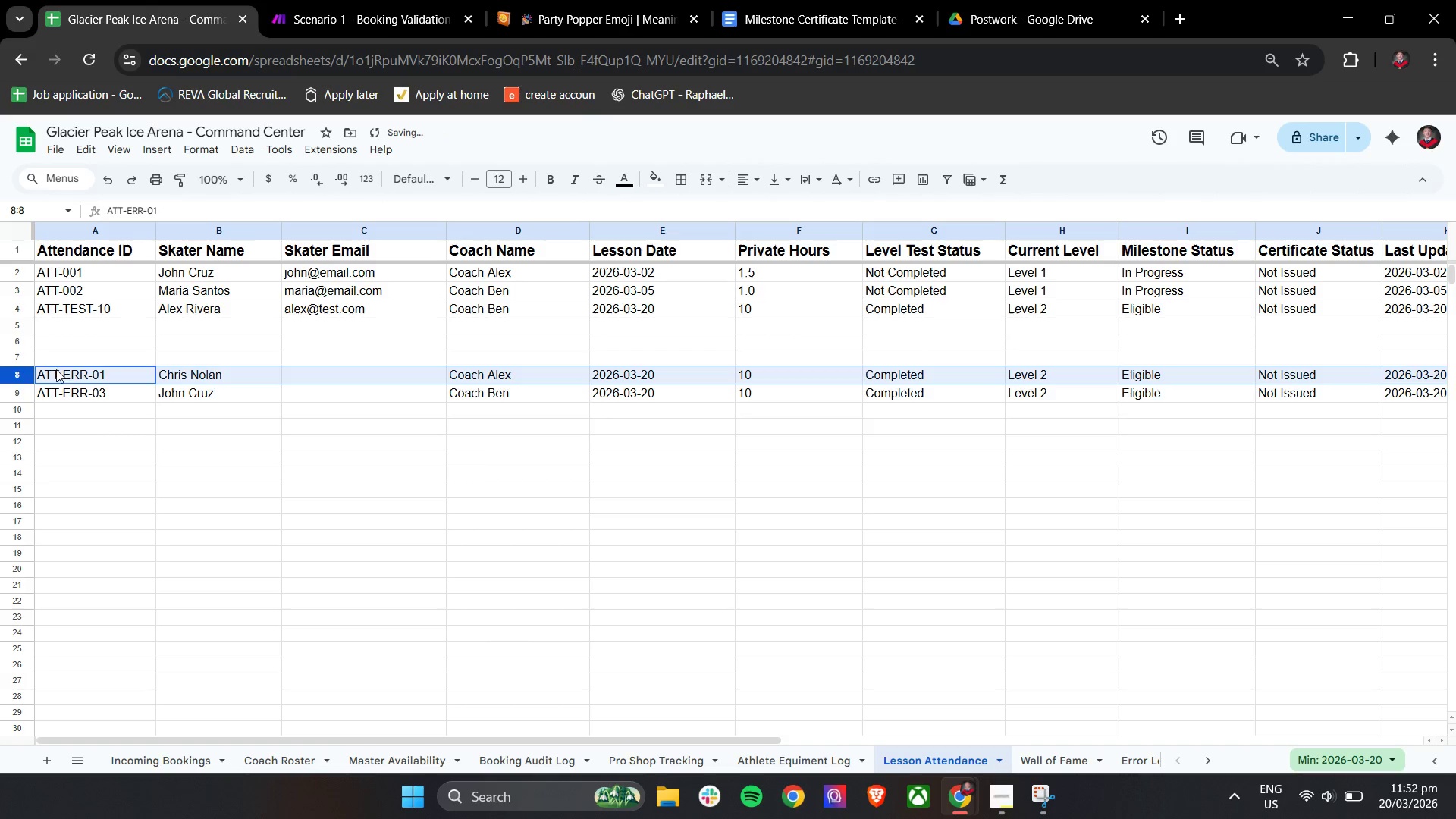 
left_click_drag(start_coordinate=[59, 366], to_coordinate=[62, 332])
 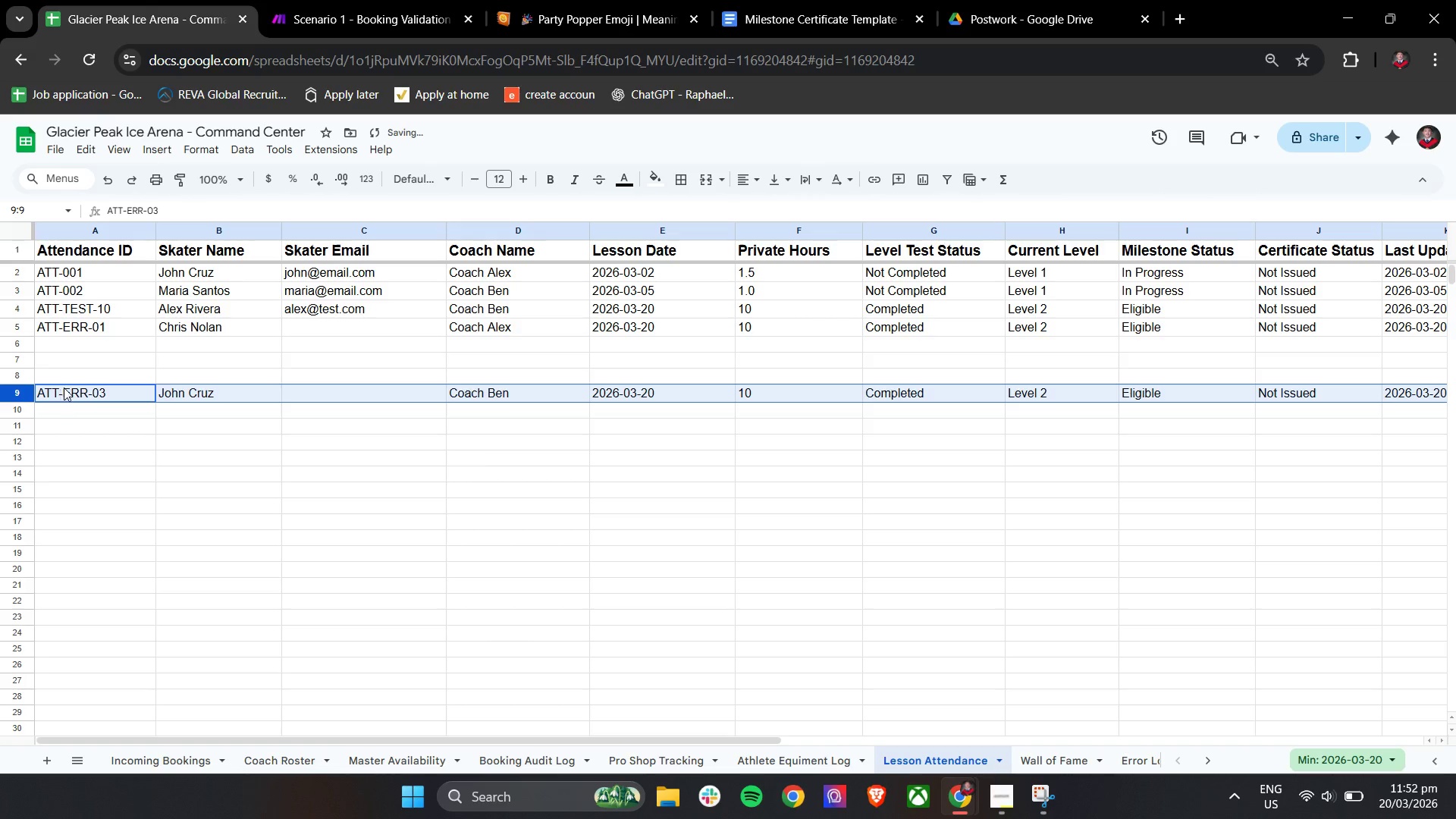 
left_click_drag(start_coordinate=[66, 385], to_coordinate=[77, 347])
 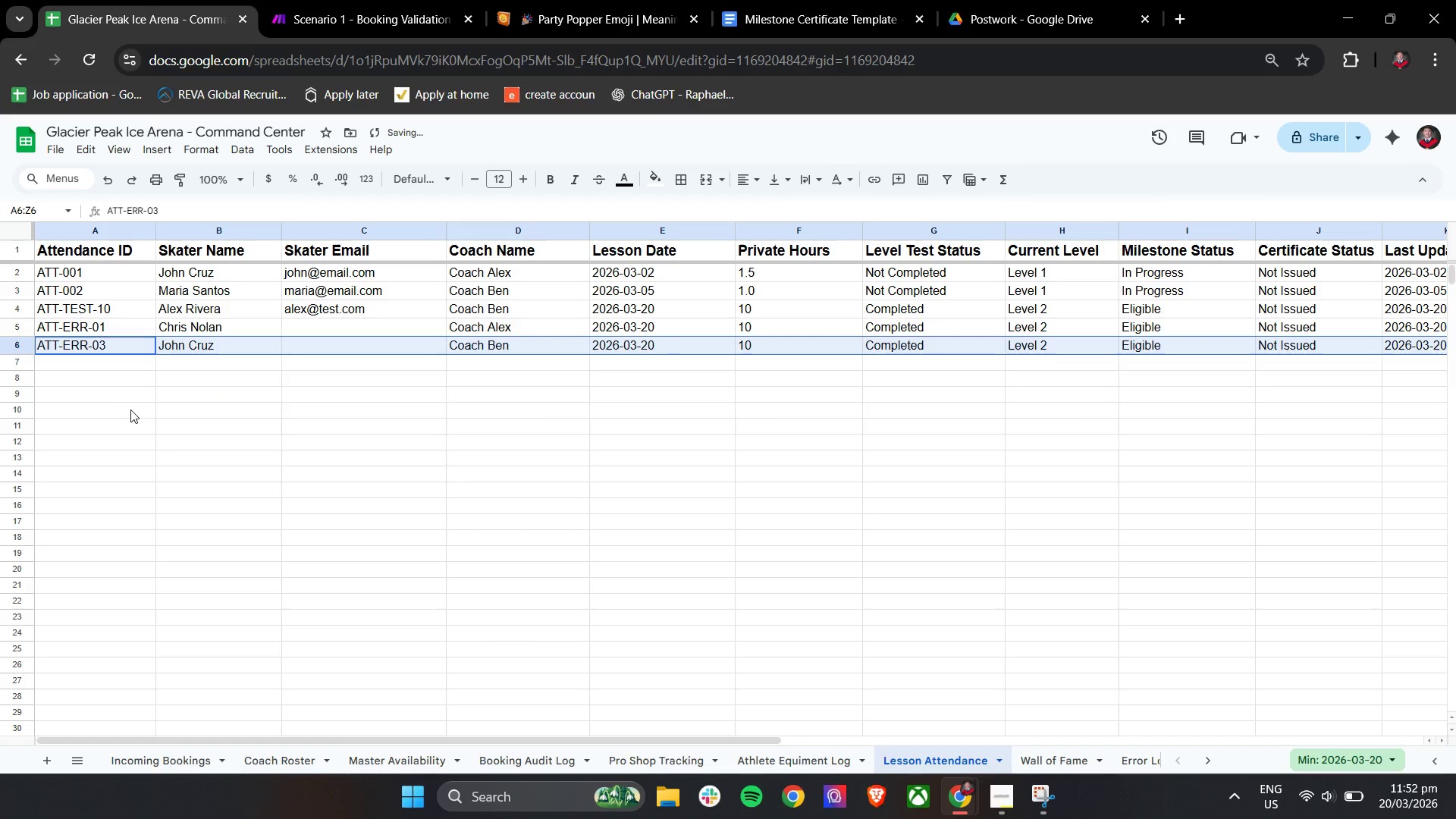 
left_click([130, 410])
 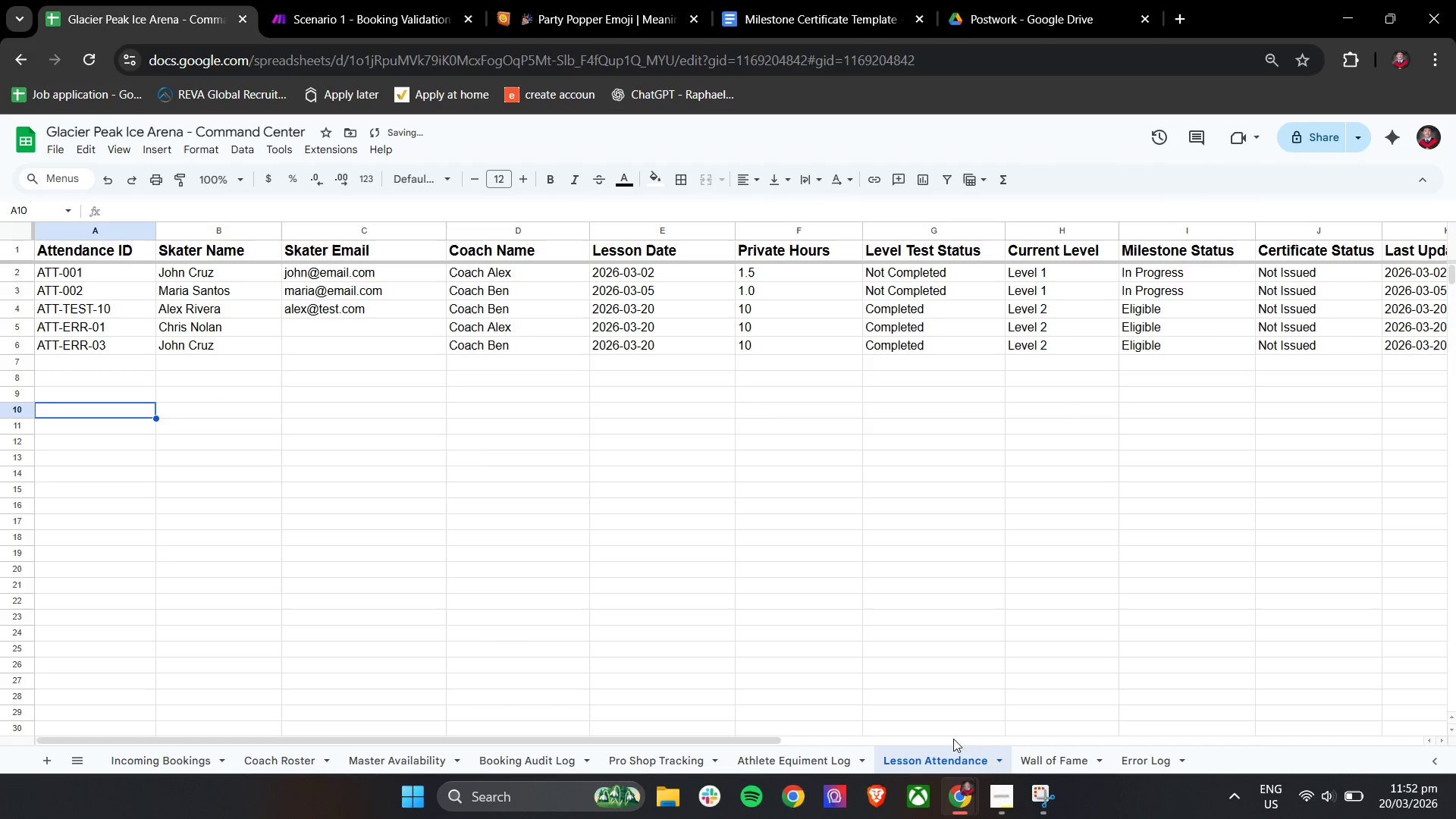 
left_click([1061, 770])
 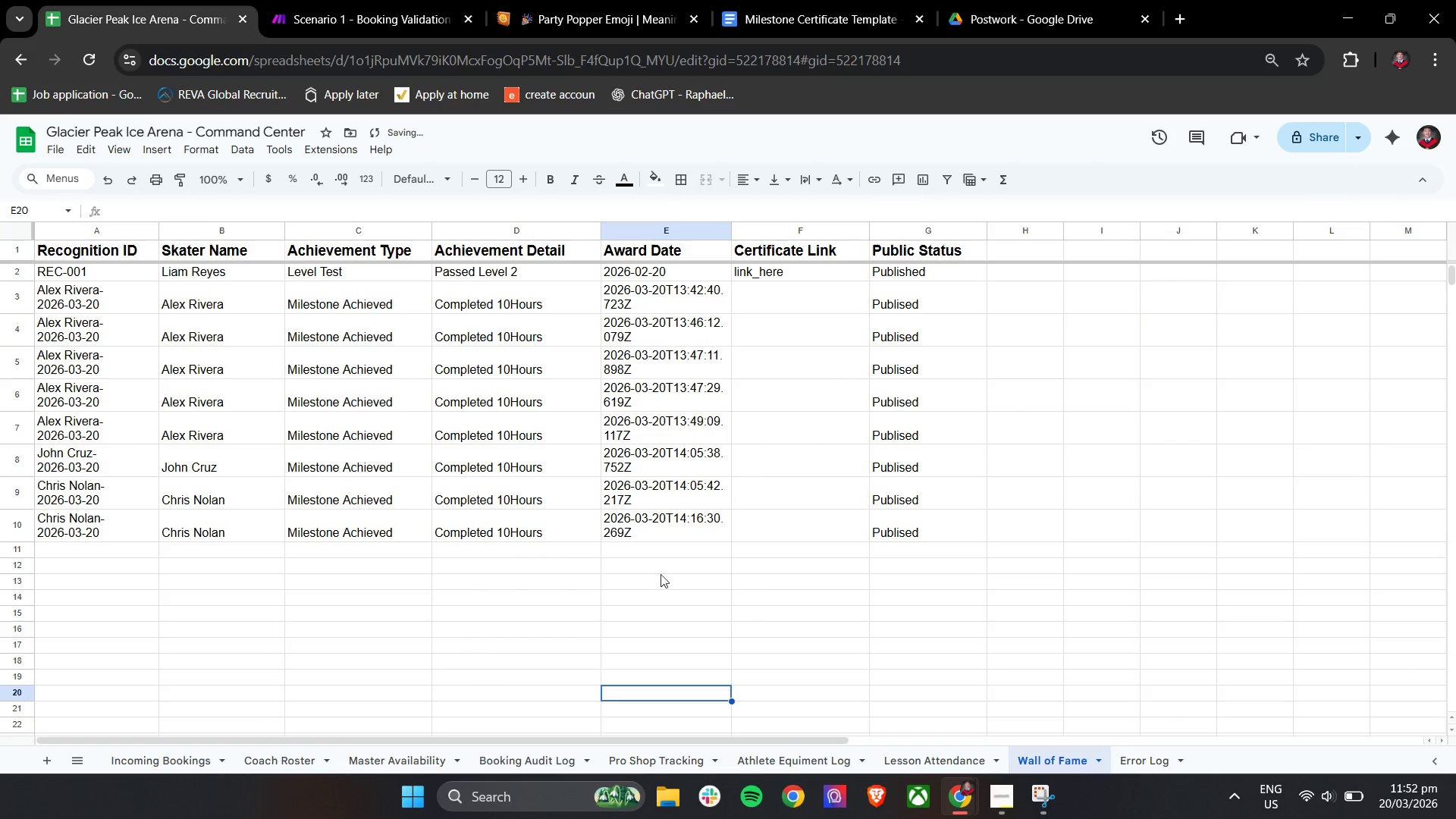 
key(A)
 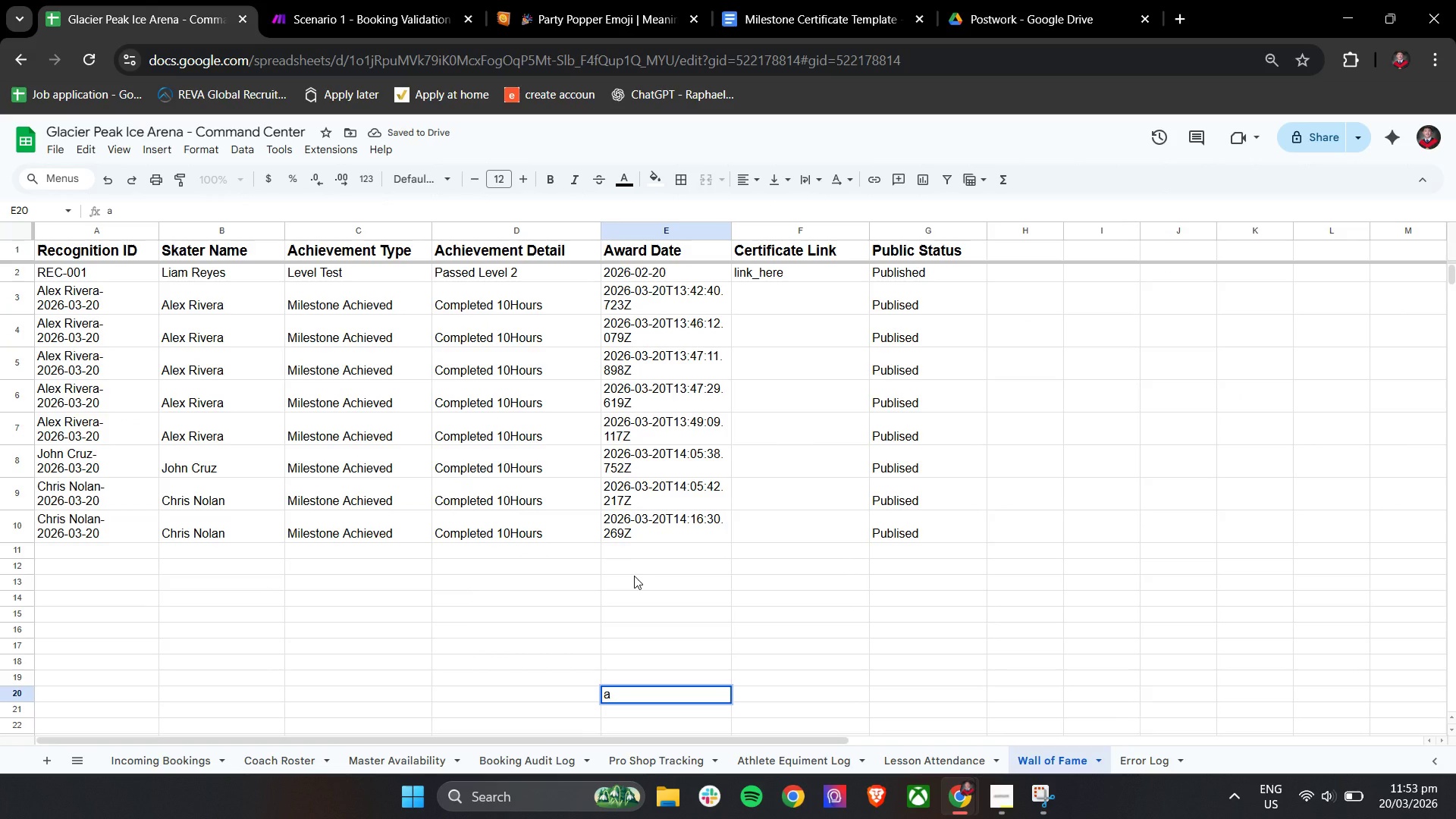 
scroll: coordinate [637, 571], scroll_direction: up, amount: 3.0
 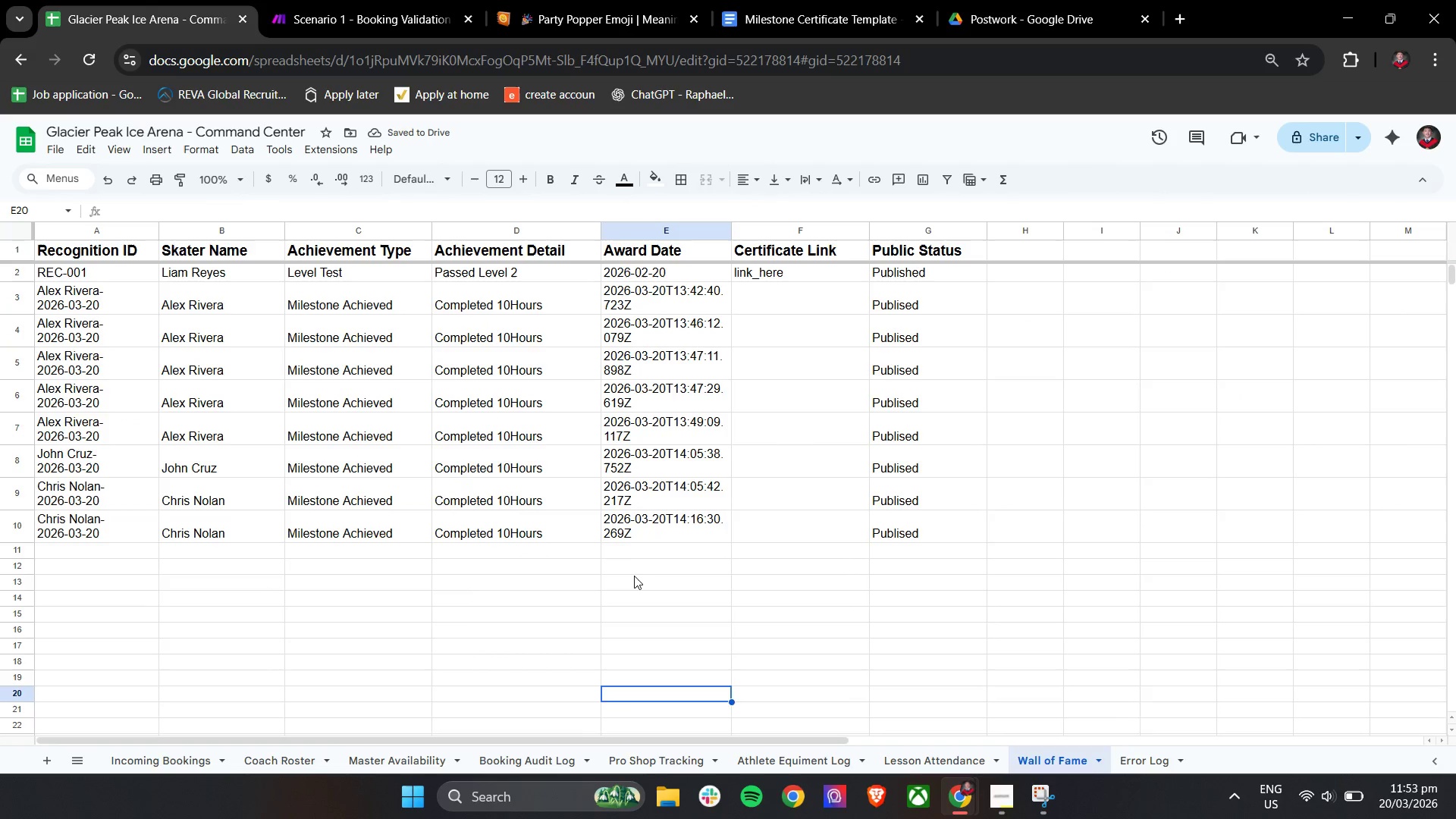 
key(Backspace)
 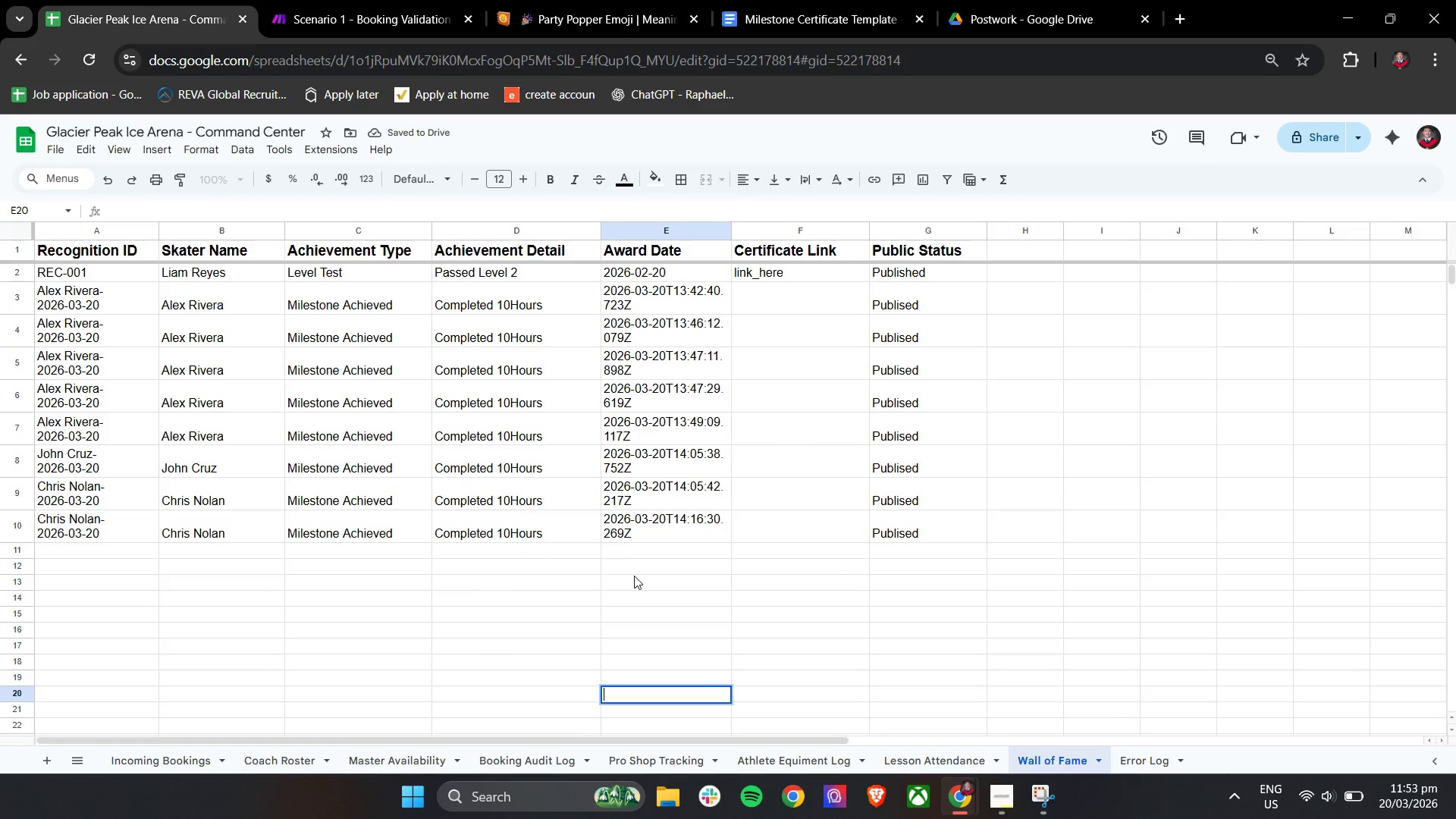 
left_click([634, 576])
 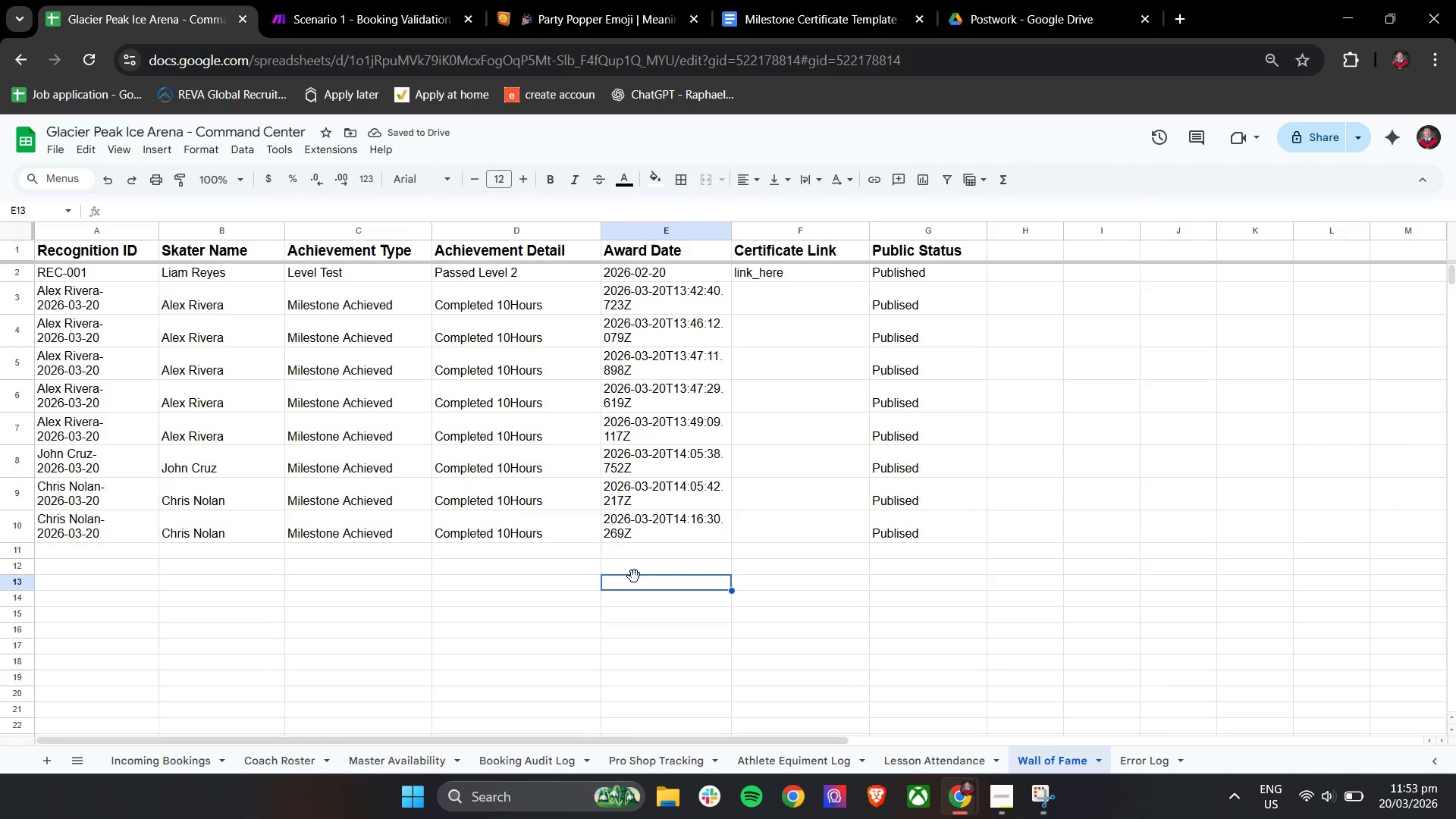 
hold_key(key=ShiftLeft, duration=0.53)
 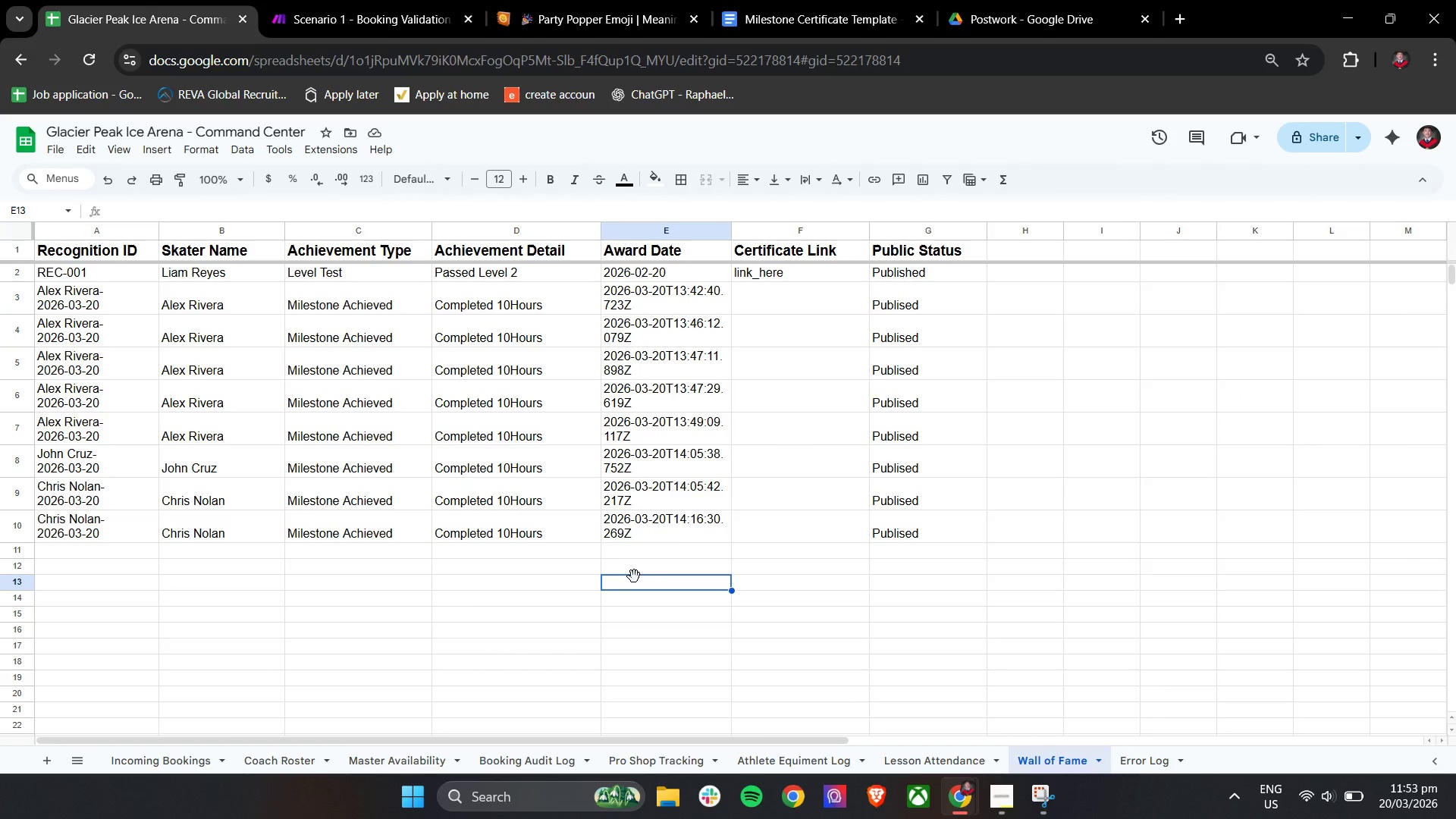 
scroll: coordinate [634, 576], scroll_direction: up, amount: 12.0
 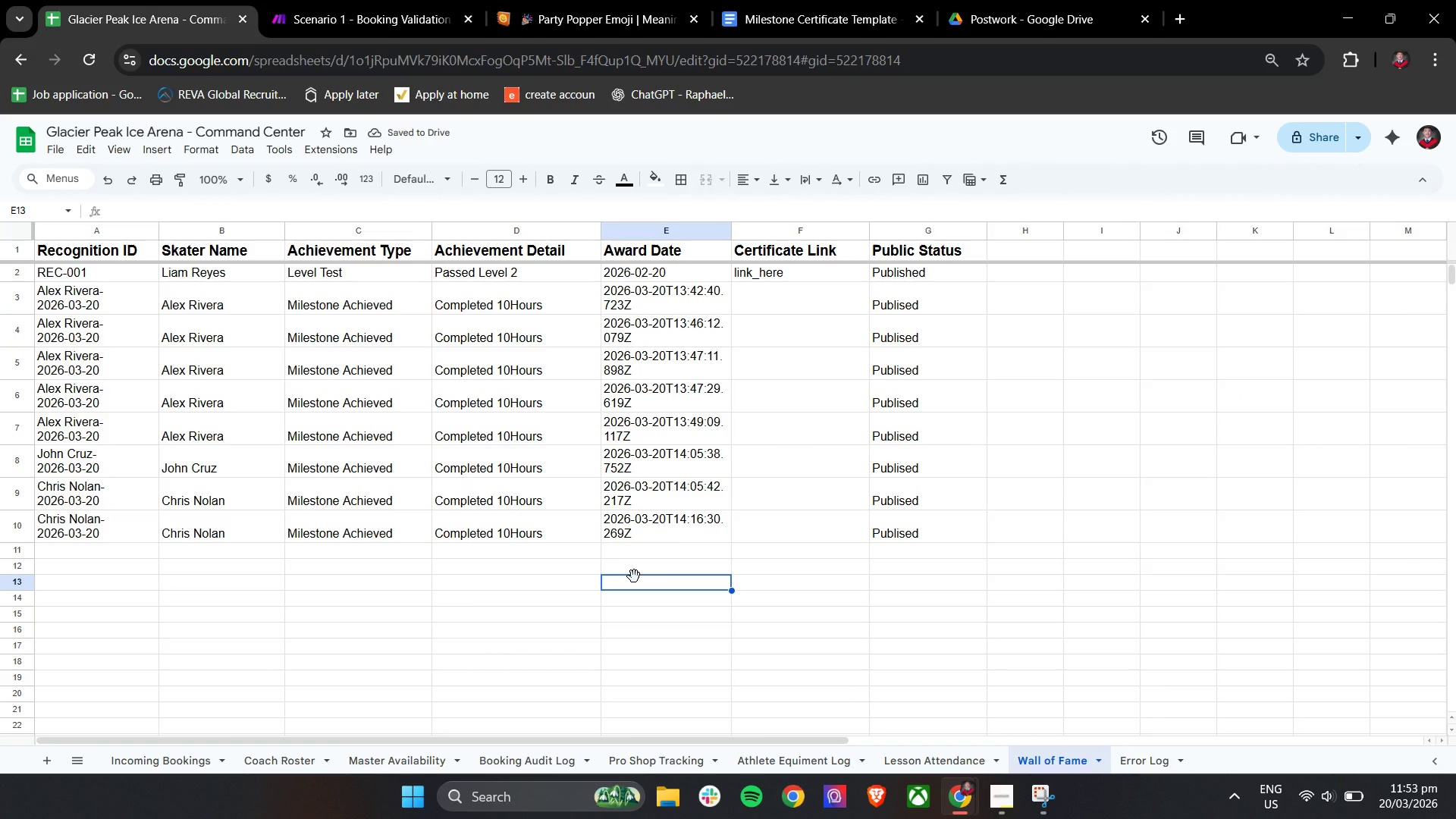 
wait(83.6)
 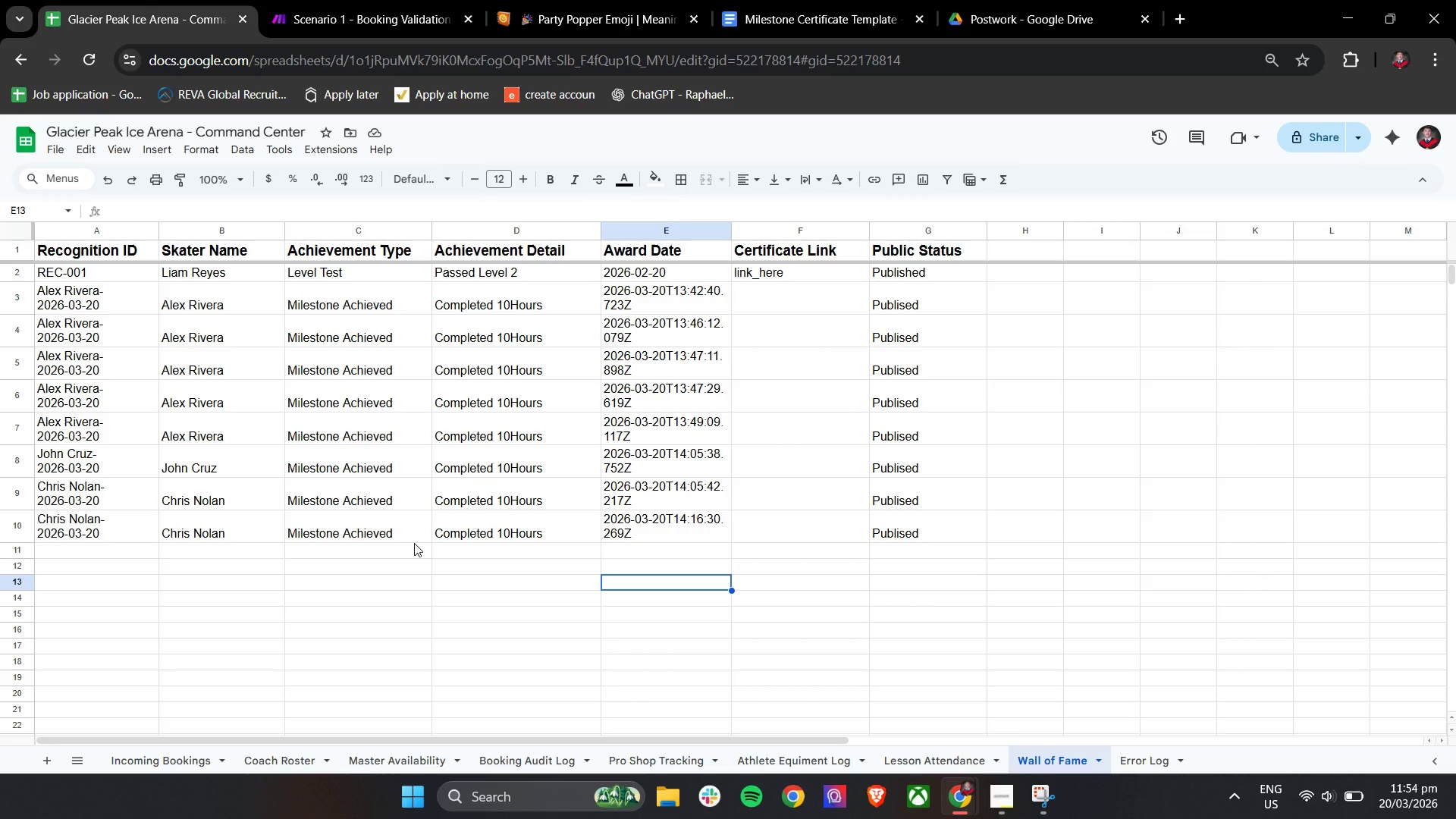 
left_click_drag(start_coordinate=[92, 327], to_coordinate=[984, 421])
 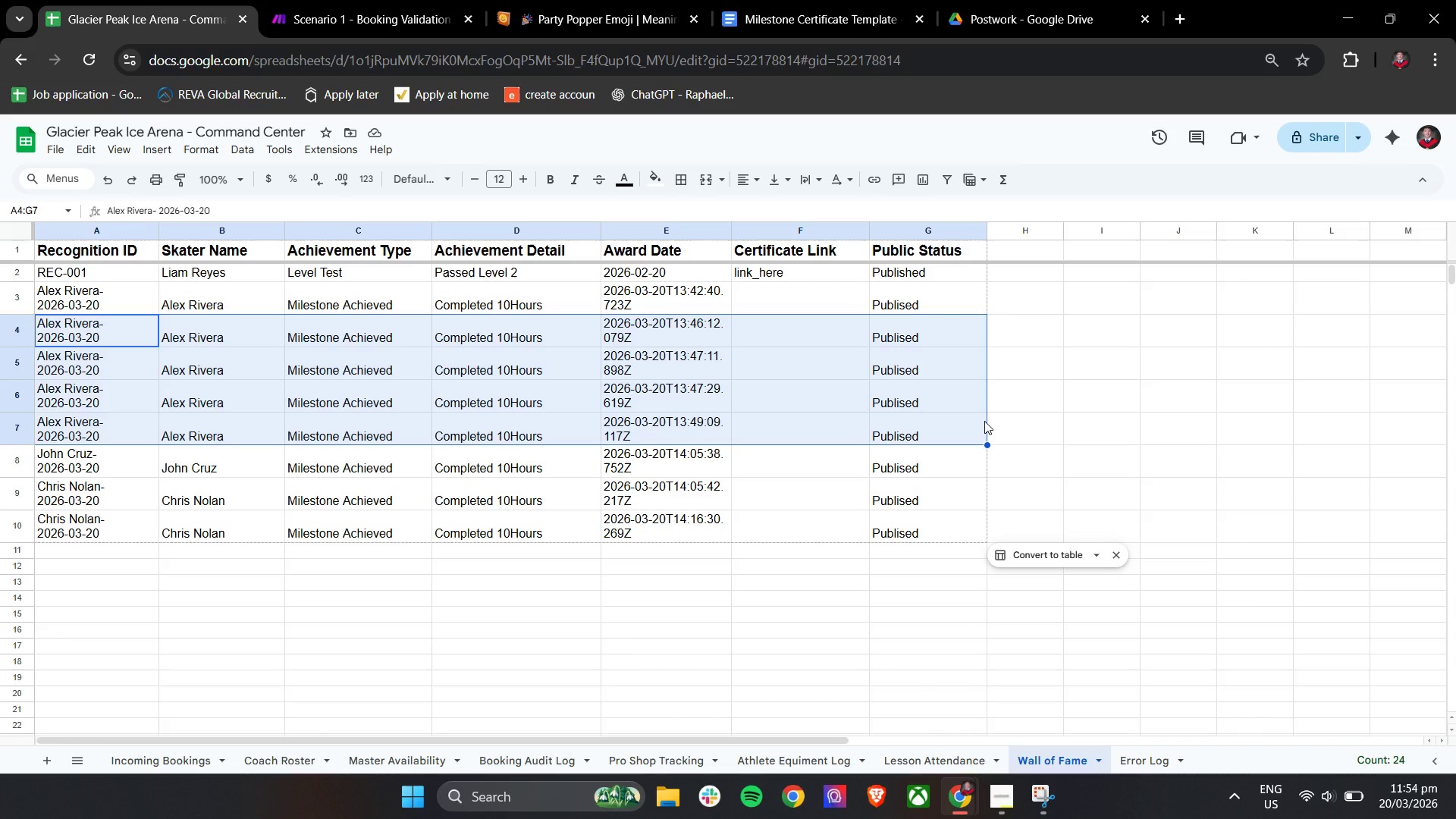 
key(Backspace)
 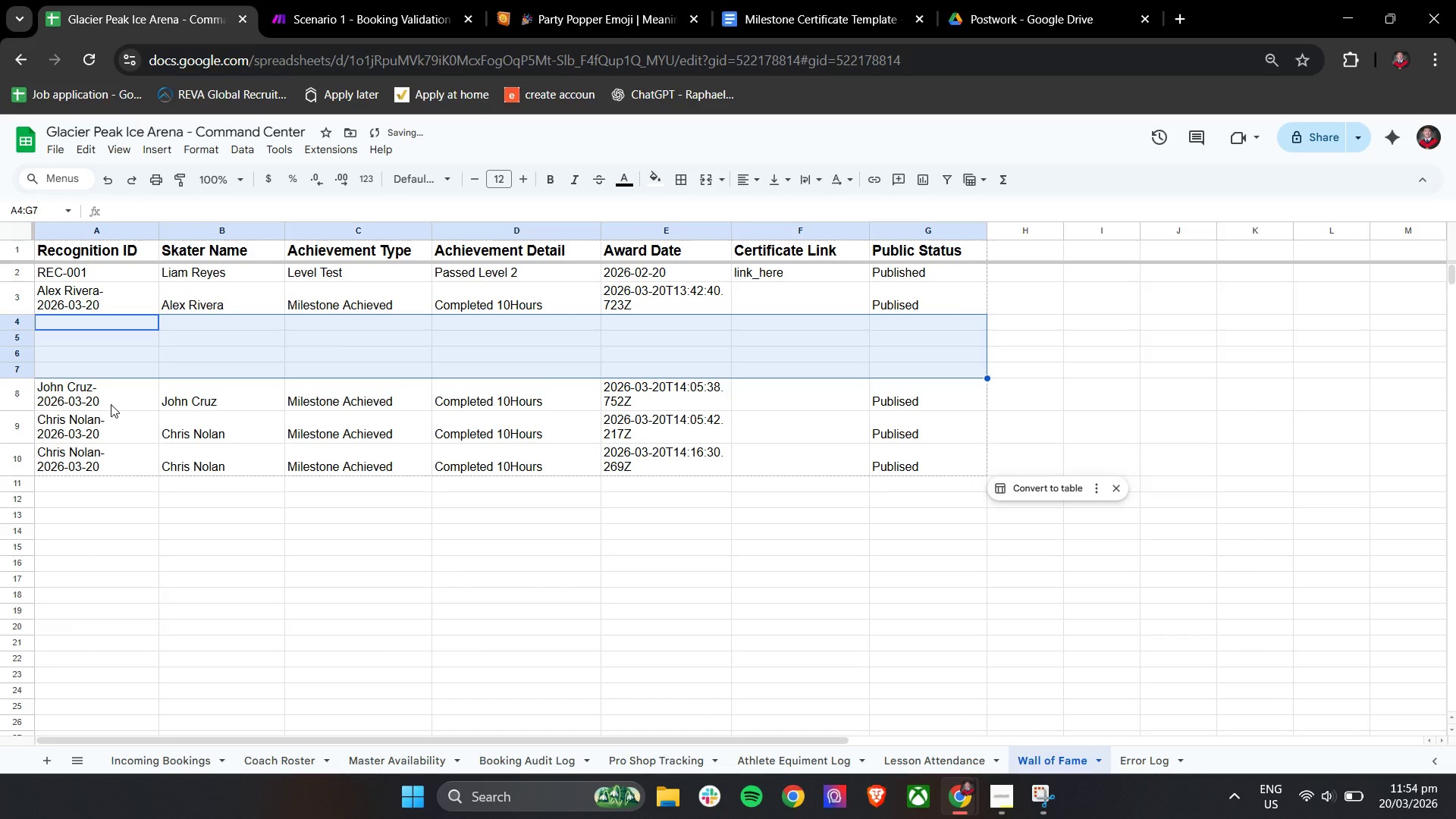 
left_click_drag(start_coordinate=[81, 423], to_coordinate=[915, 431])
 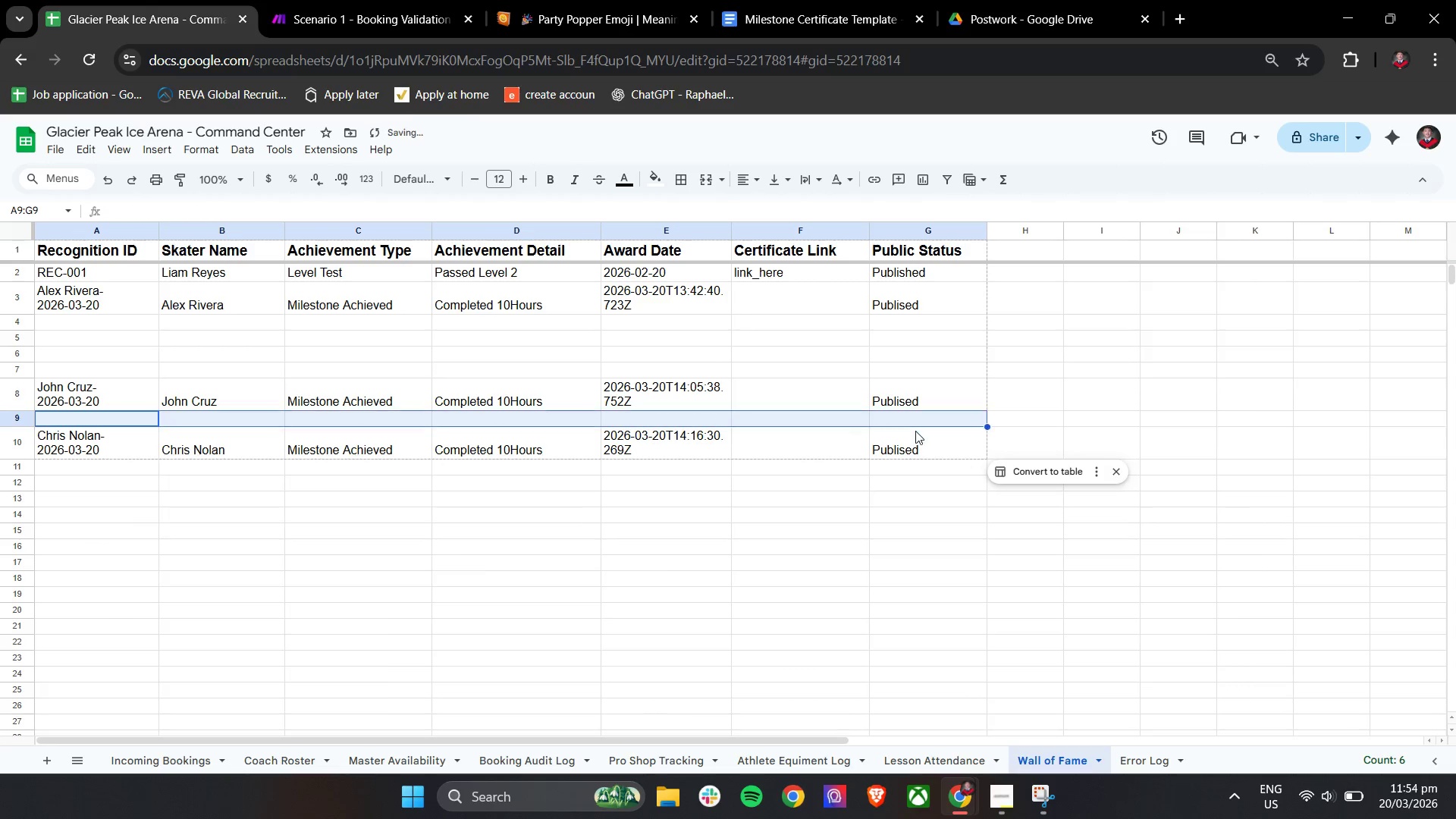 
key(Backspace)
 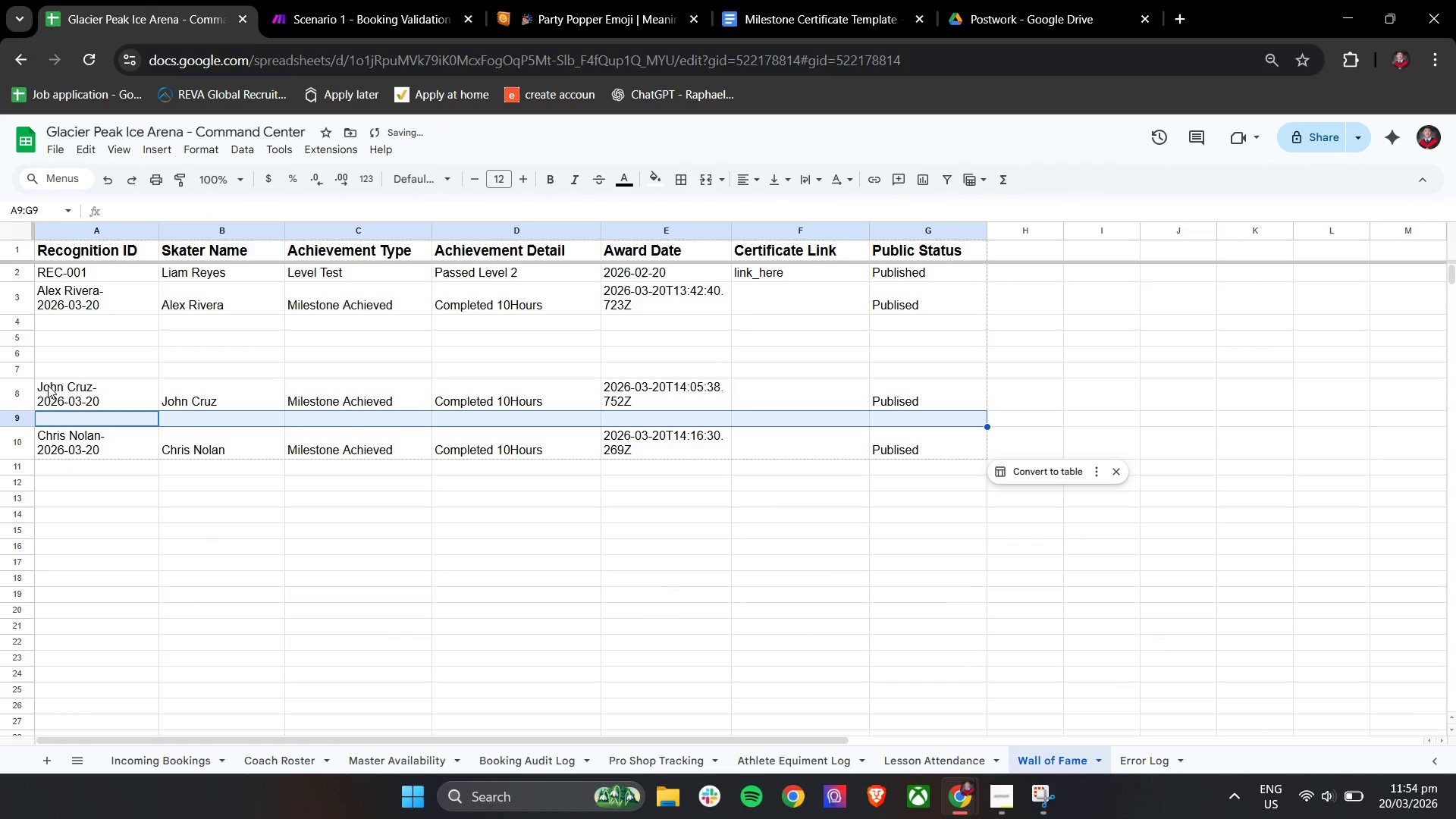 
left_click([21, 387])
 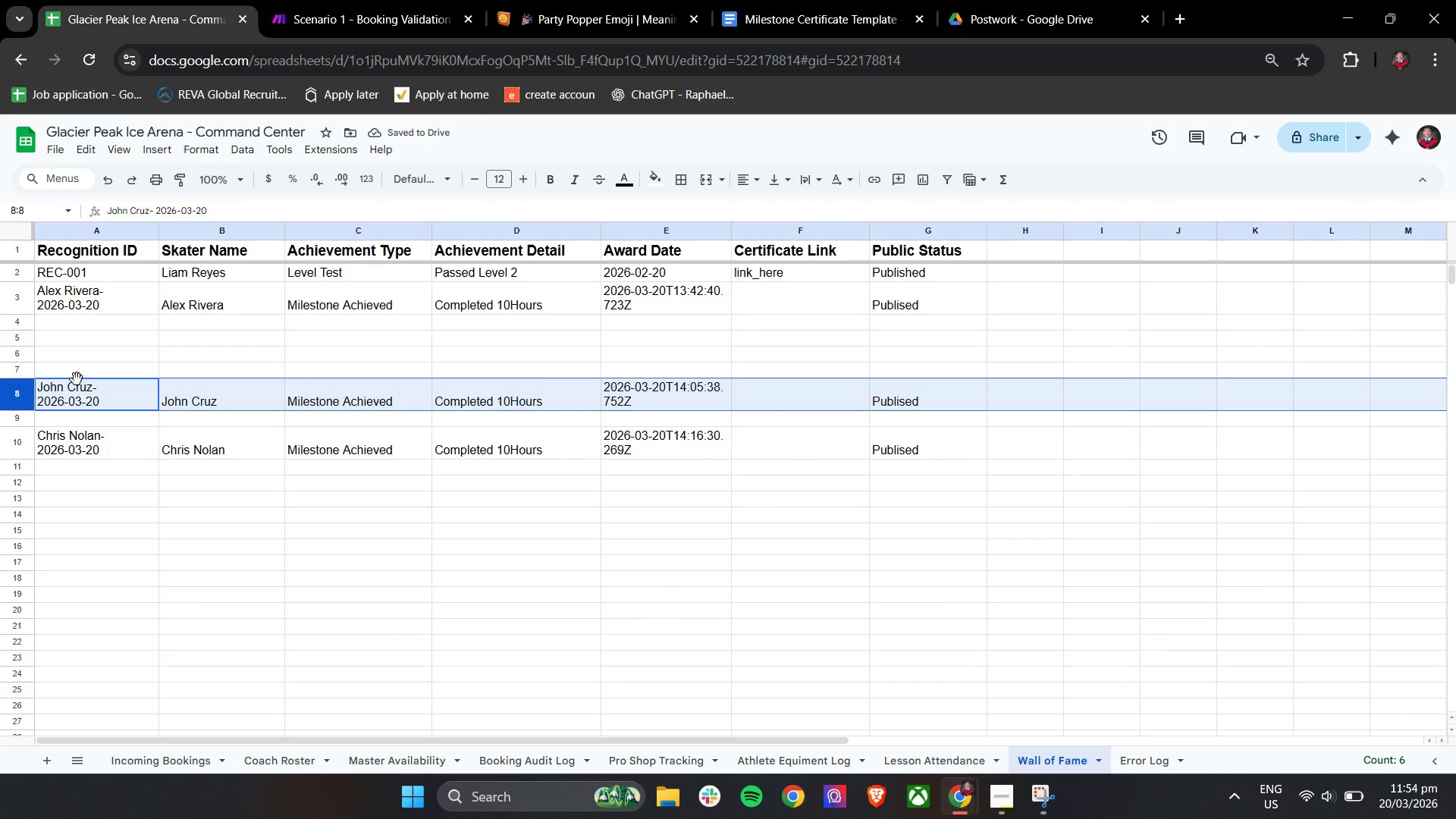 
left_click_drag(start_coordinate=[77, 378], to_coordinate=[89, 317])
 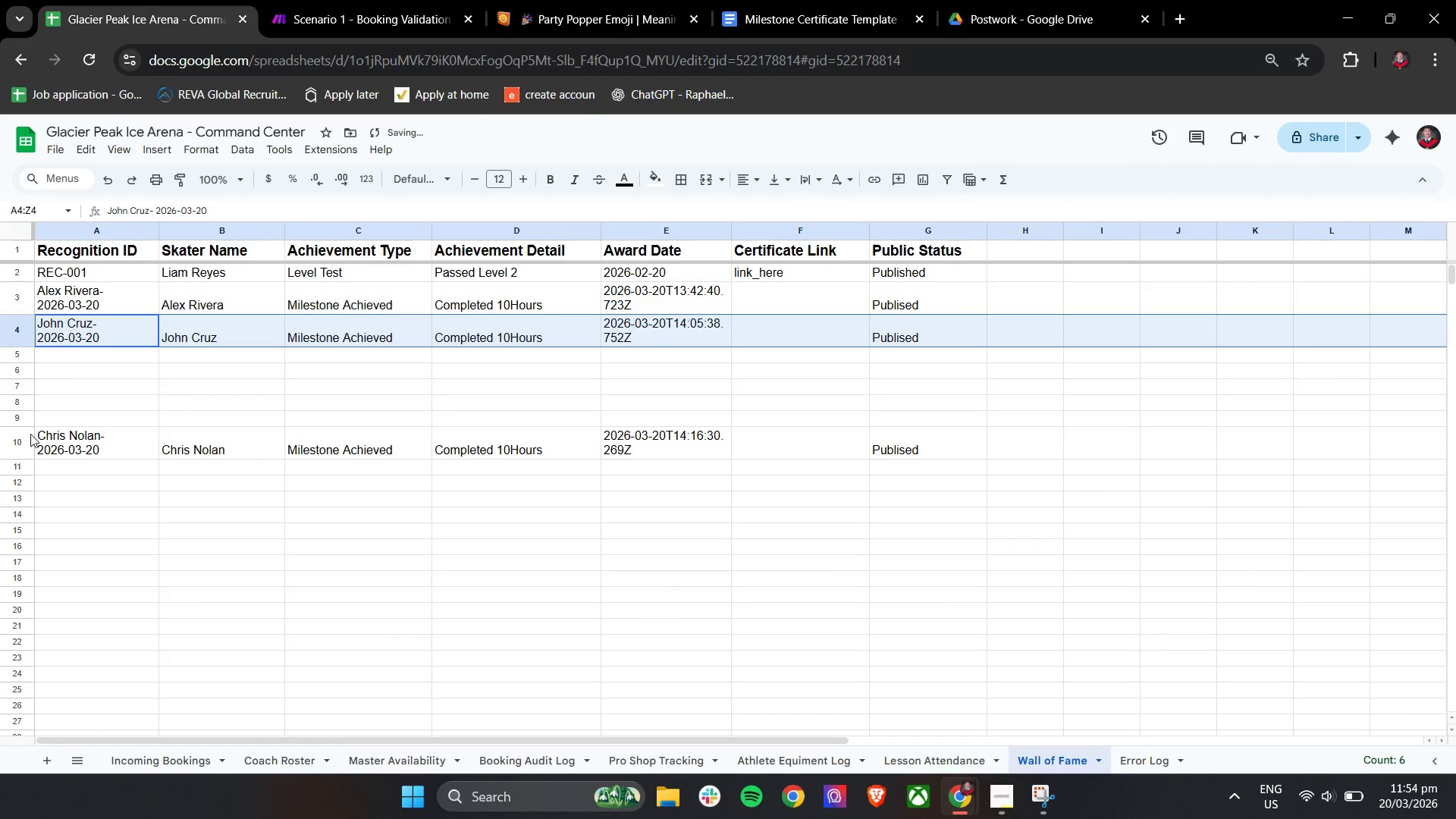 
left_click([25, 432])
 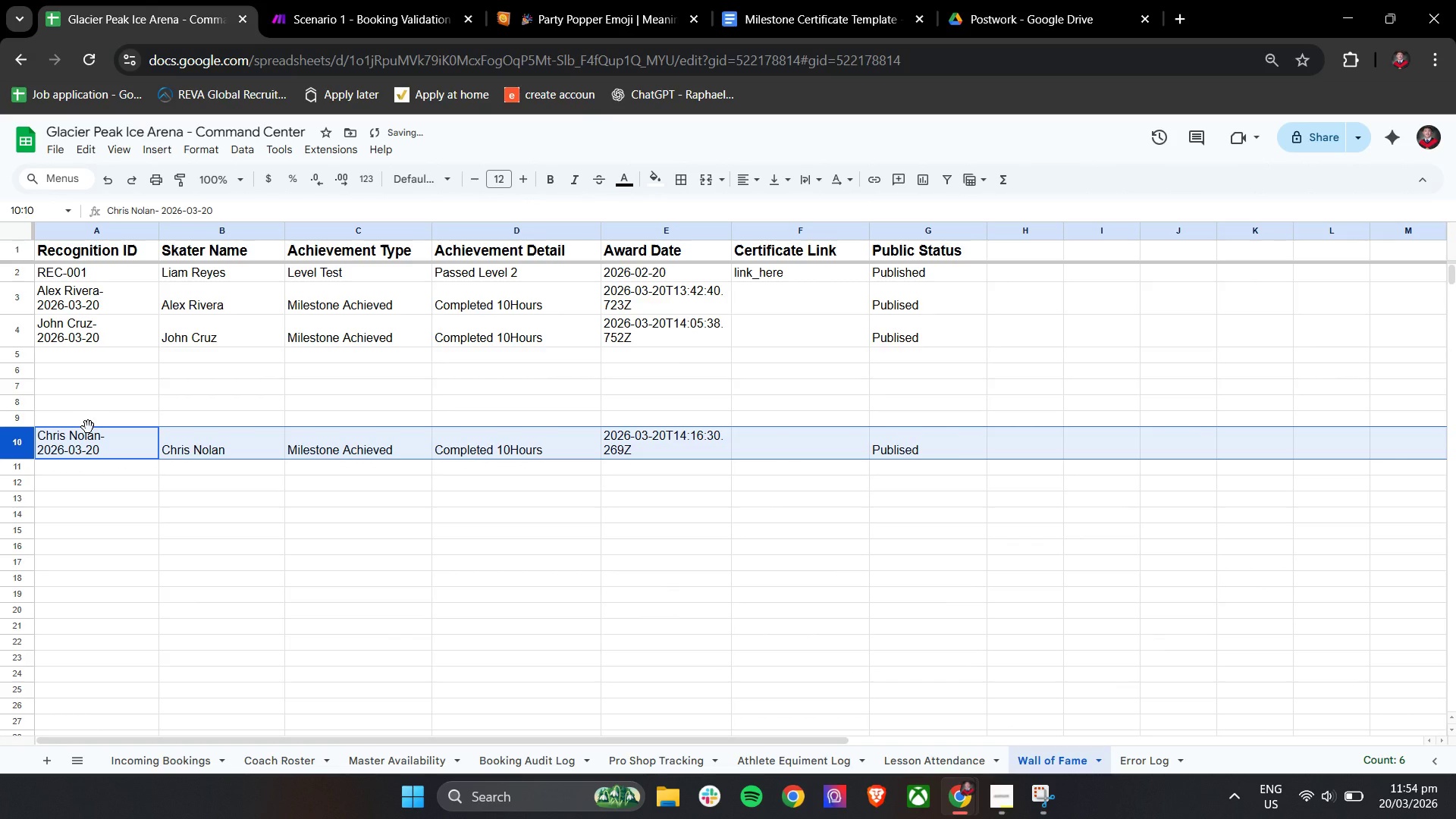 
left_click_drag(start_coordinate=[88, 427], to_coordinate=[99, 359])
 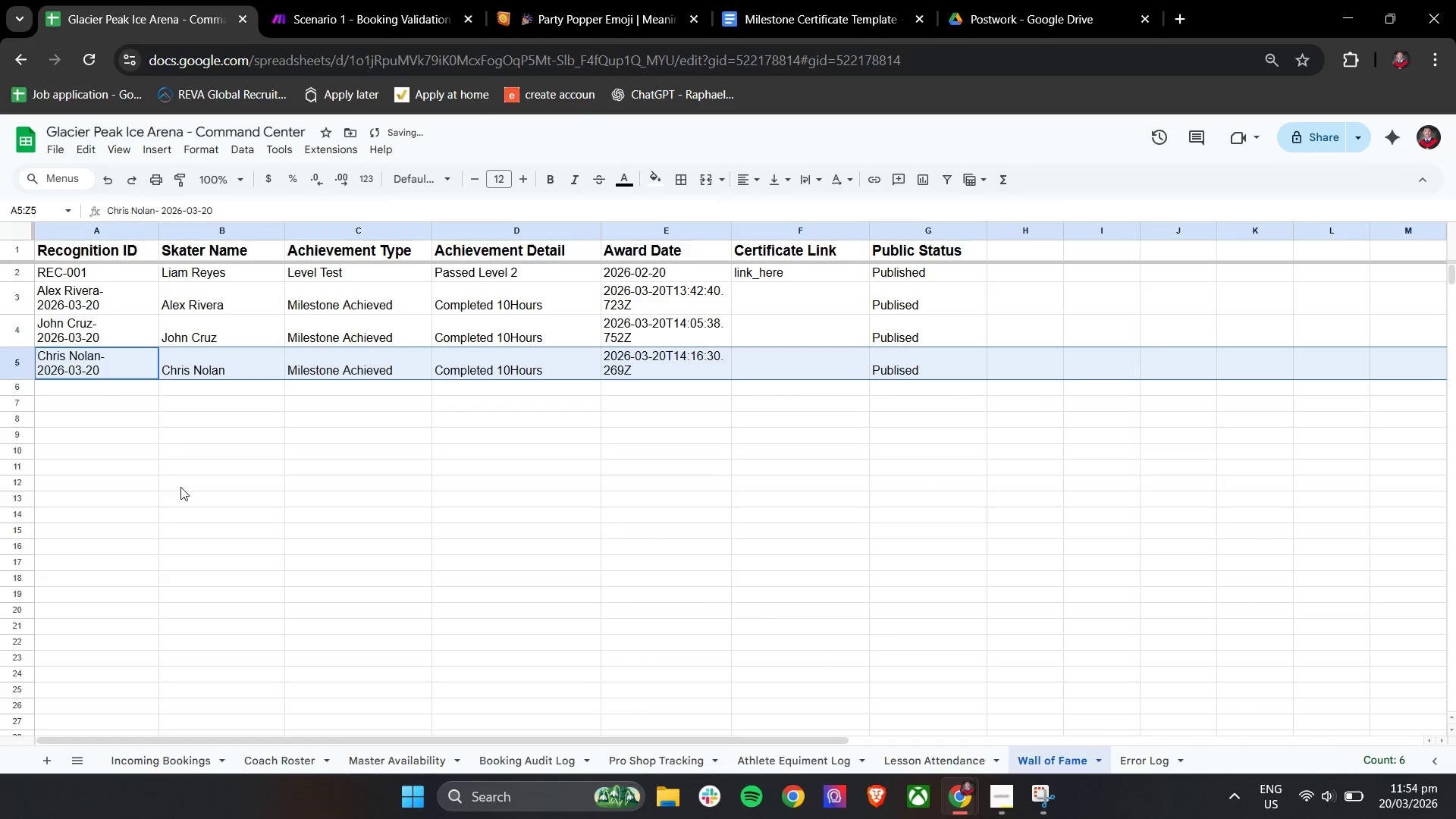 
left_click([180, 487])
 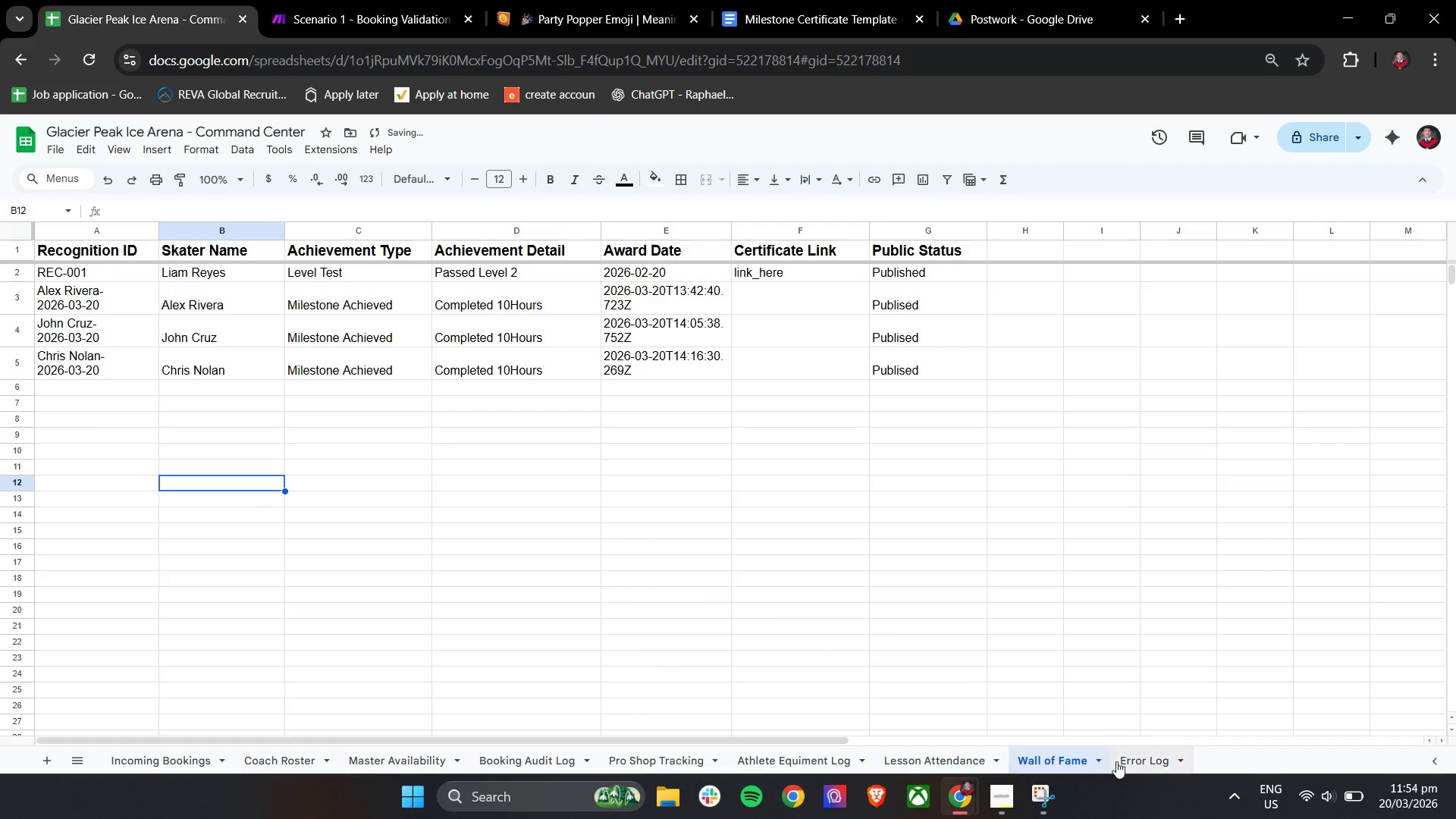 
left_click([1151, 751])
 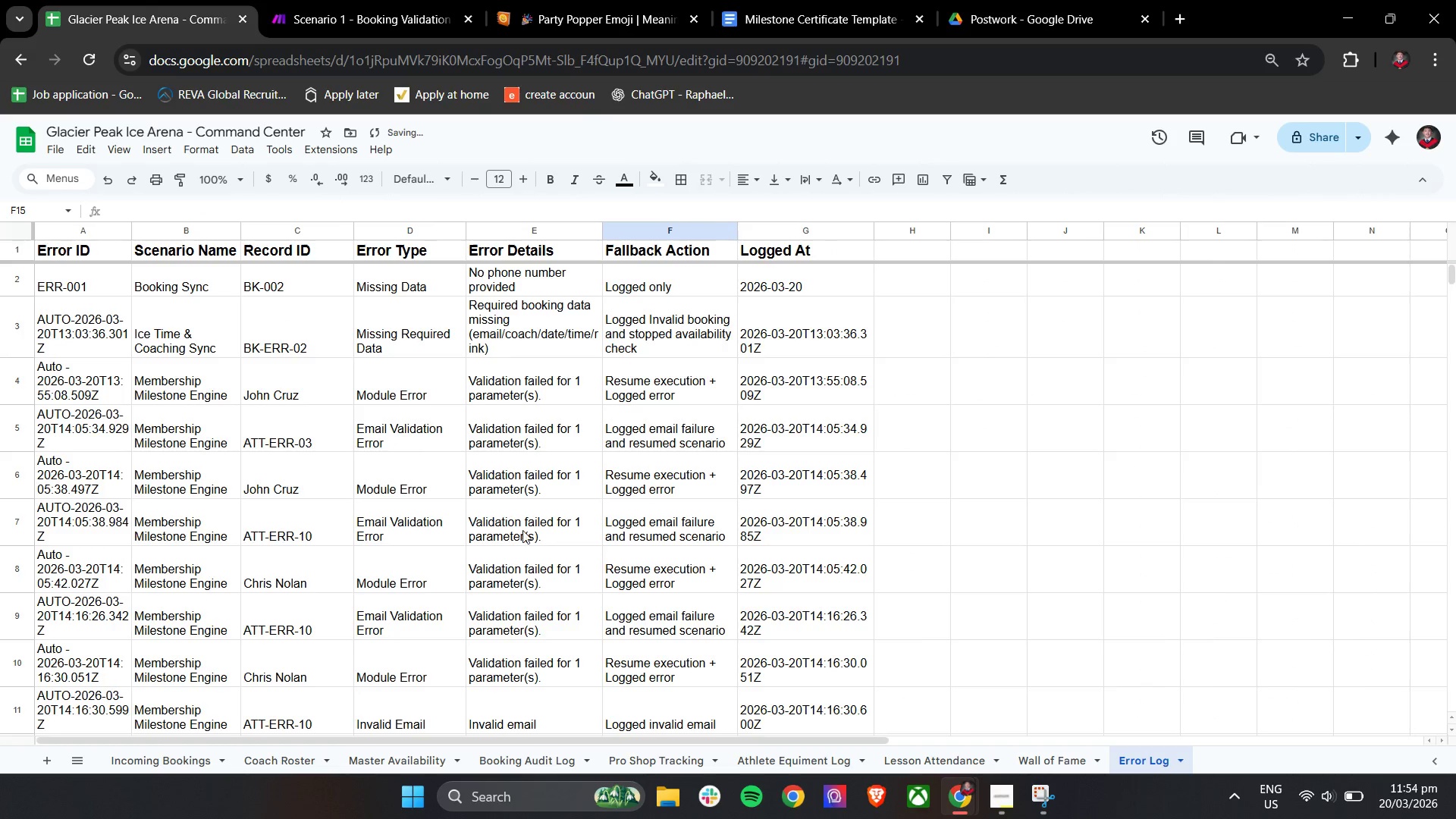 
scroll: coordinate [519, 530], scroll_direction: up, amount: 4.0
 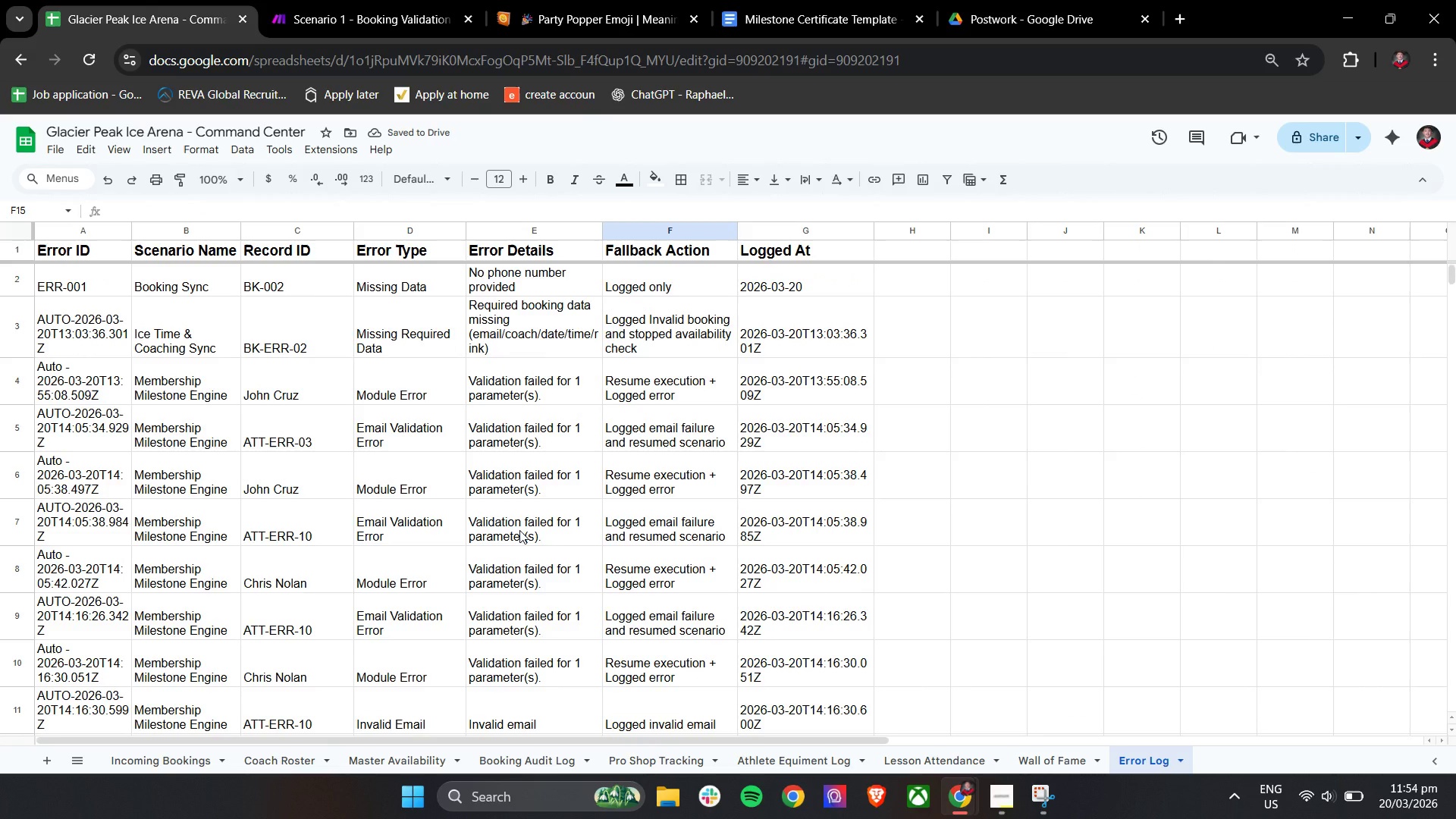 
hold_key(key=ShiftLeft, duration=0.64)
 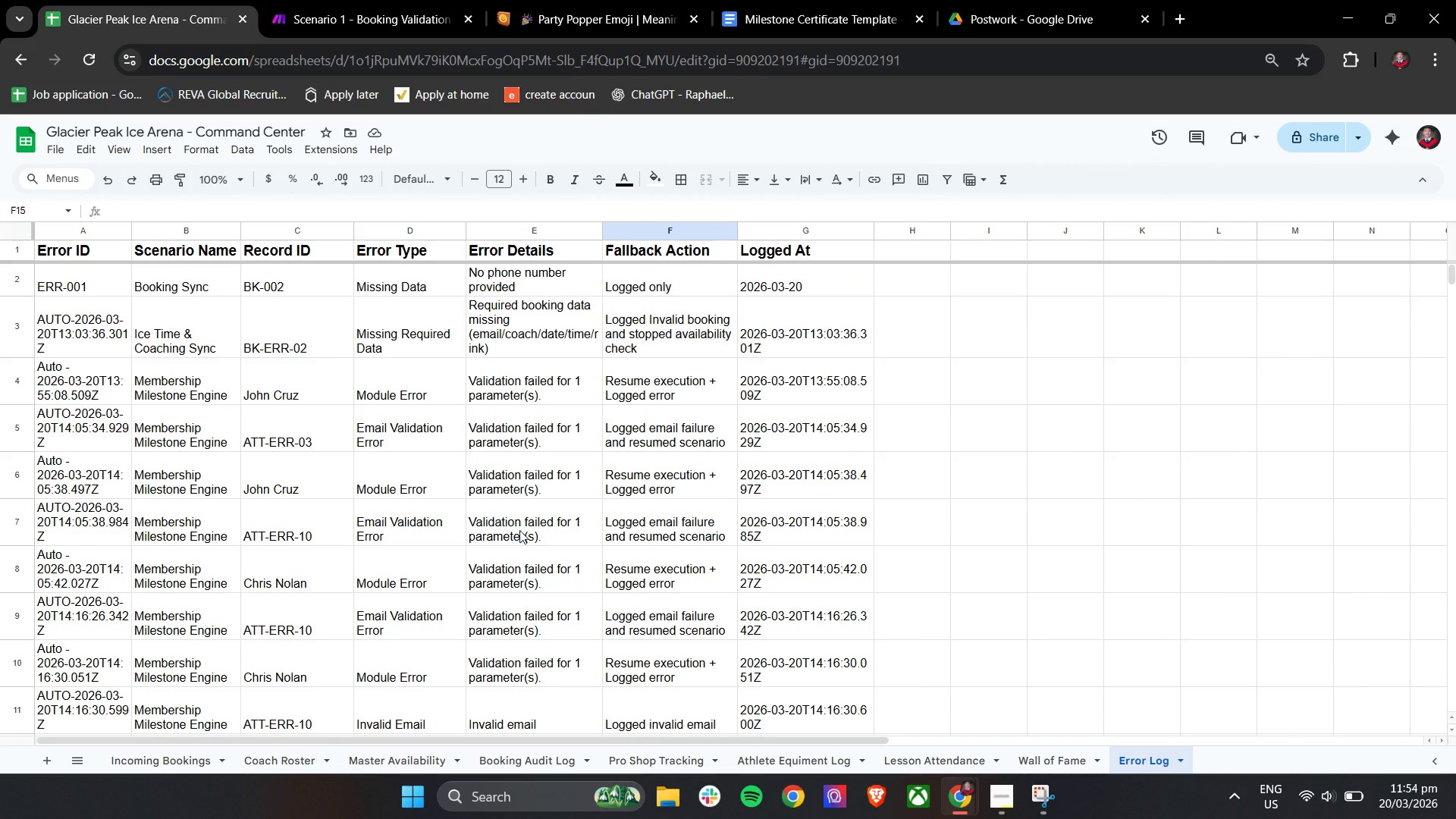 
wait(13.56)
 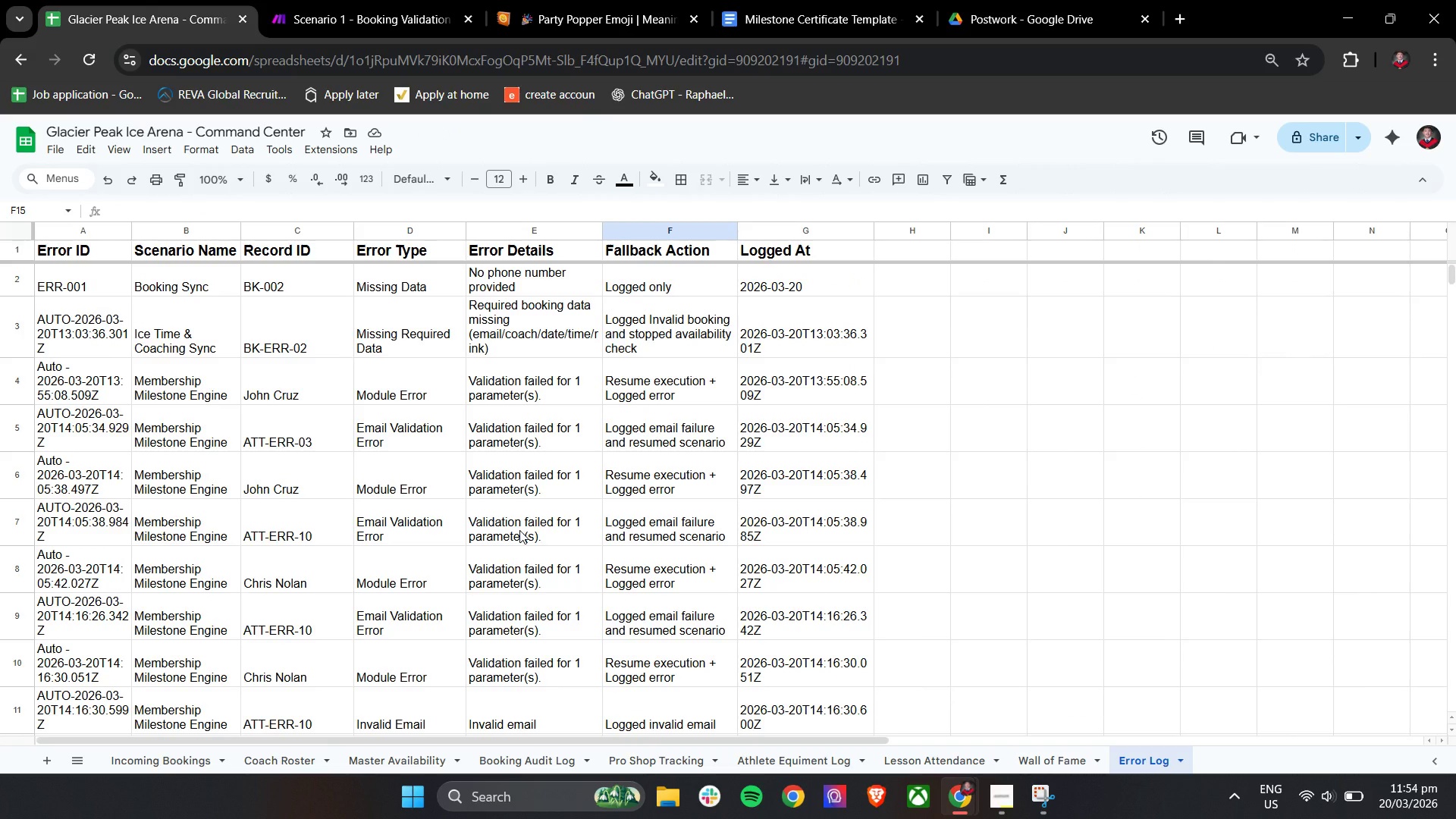 
scroll: coordinate [519, 530], scroll_direction: down, amount: 2.0
 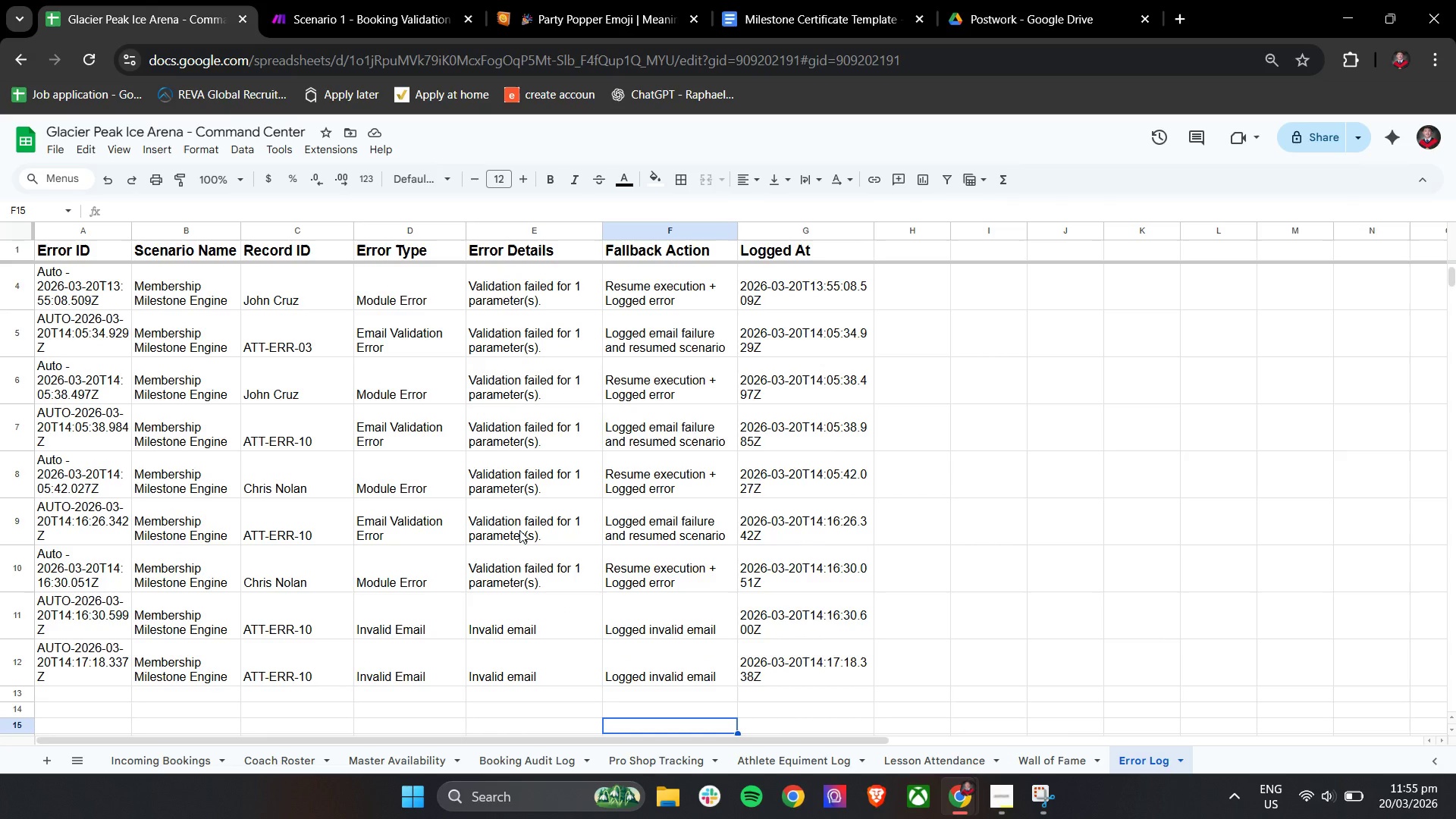 
scroll: coordinate [519, 530], scroll_direction: up, amount: 3.0
 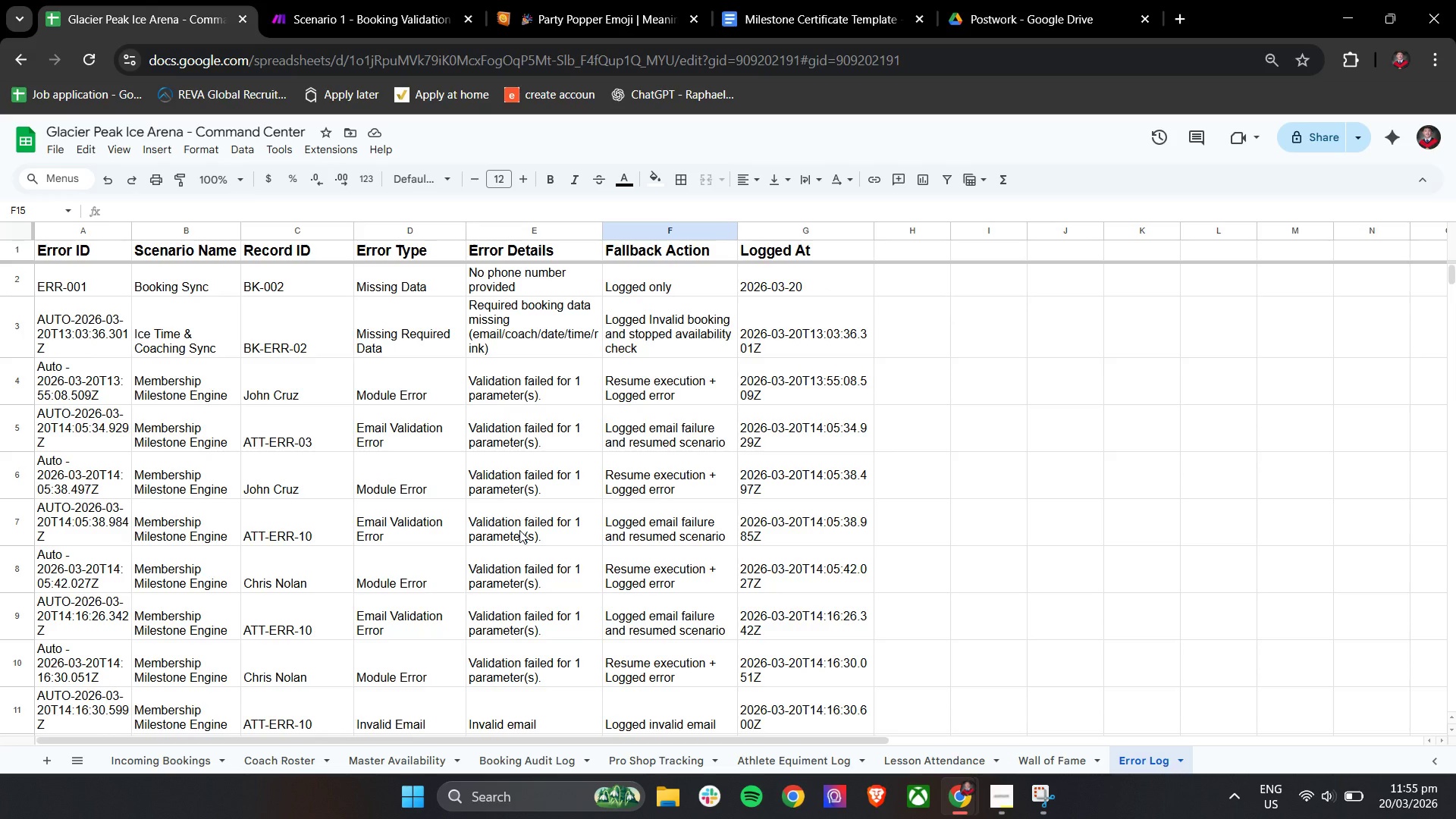 
wait(29.58)
 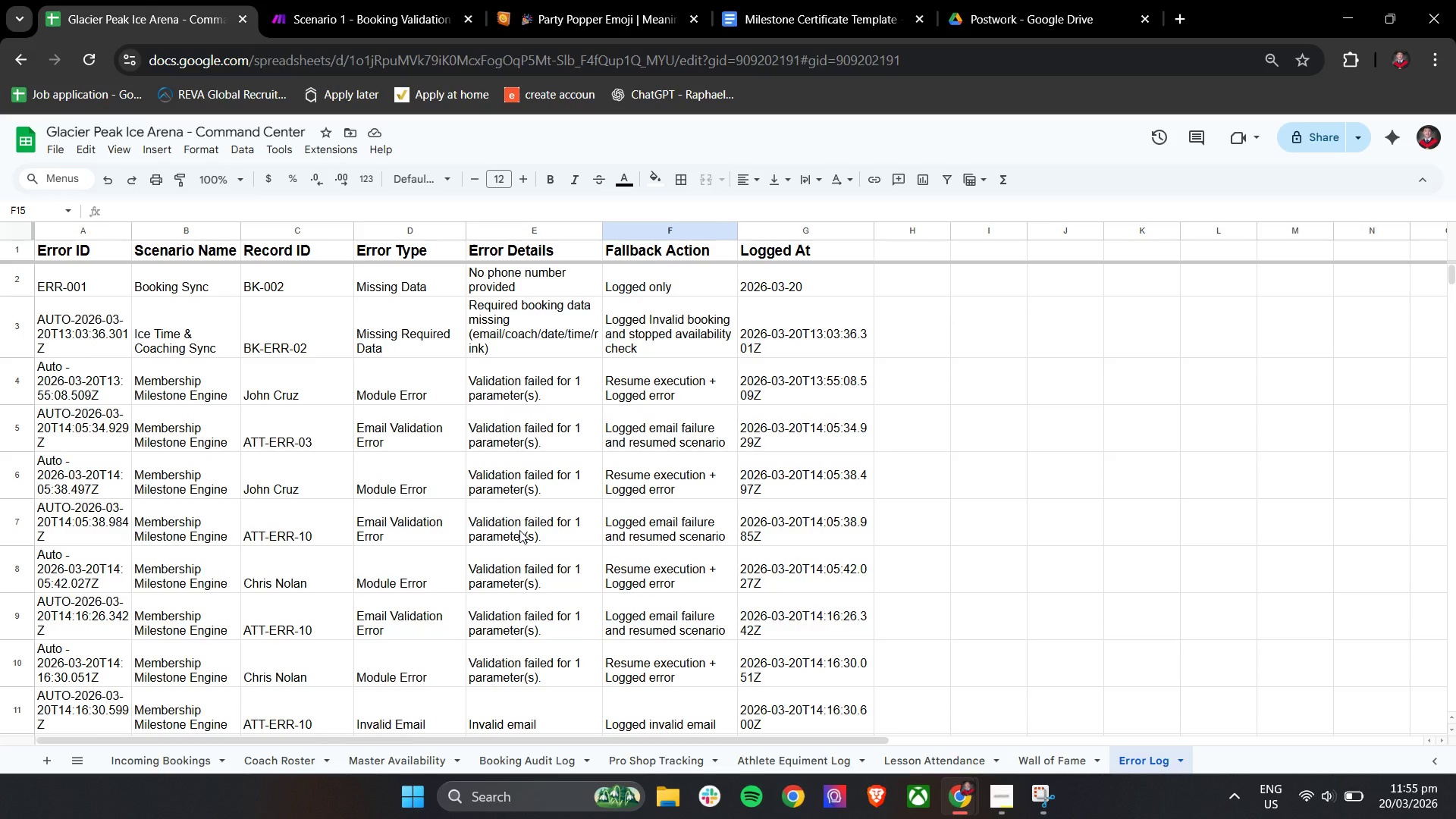 
hold_key(key=ShiftLeft, duration=0.88)
scroll: coordinate [241, 472], scroll_direction: up, amount: 5.0
 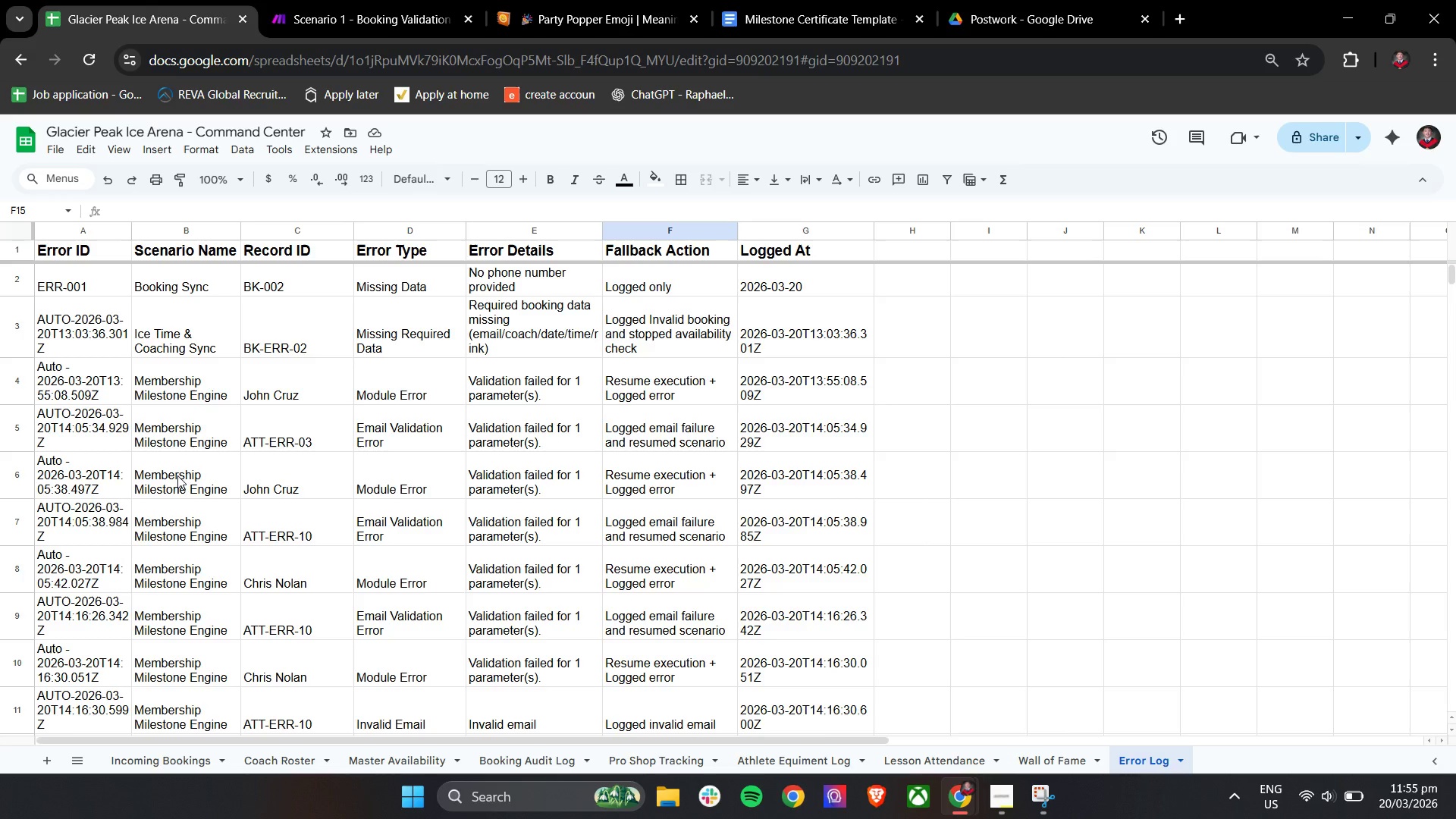 
left_click_drag(start_coordinate=[83, 480], to_coordinate=[789, 485])
 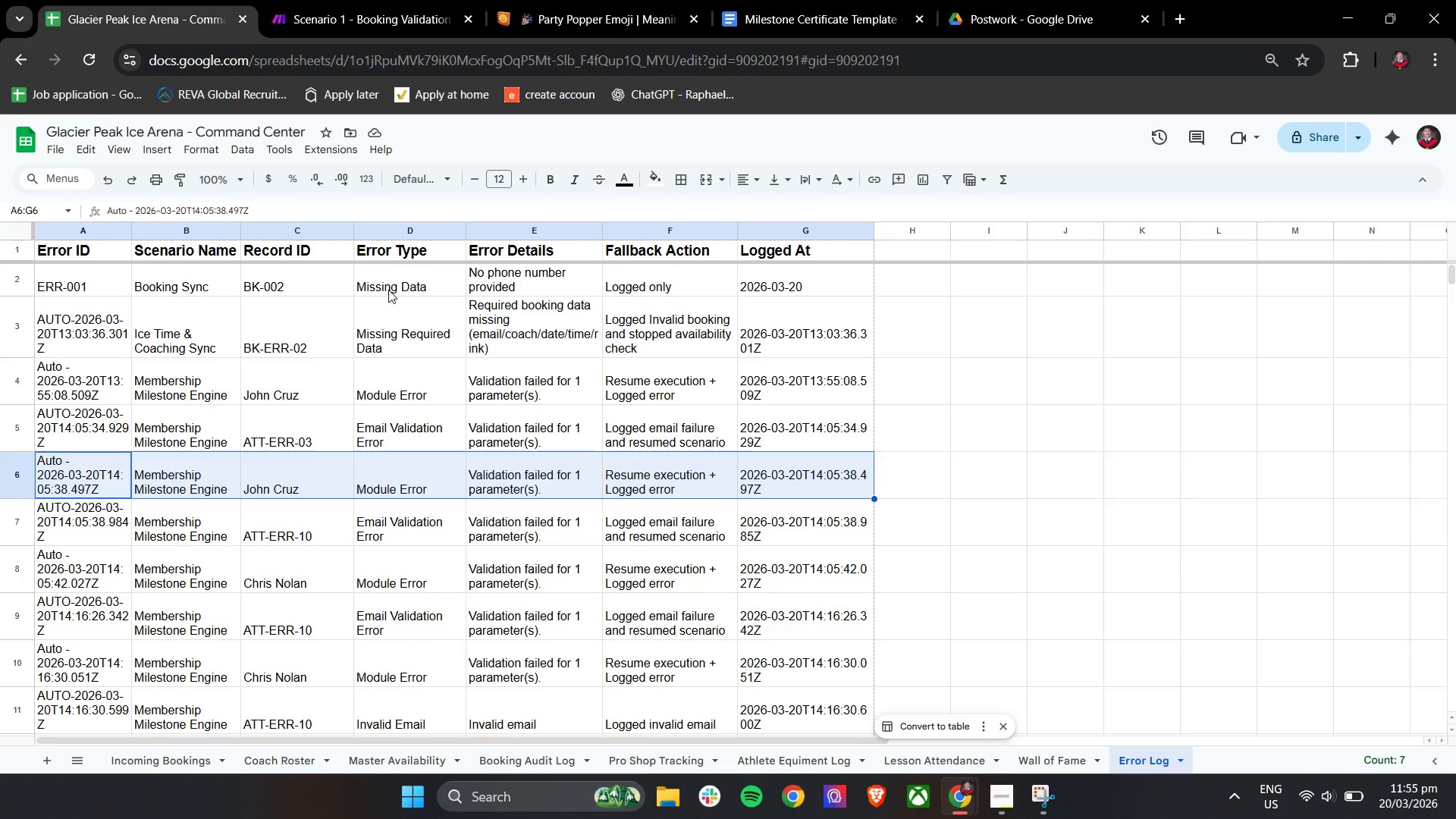 
wait(11.74)
 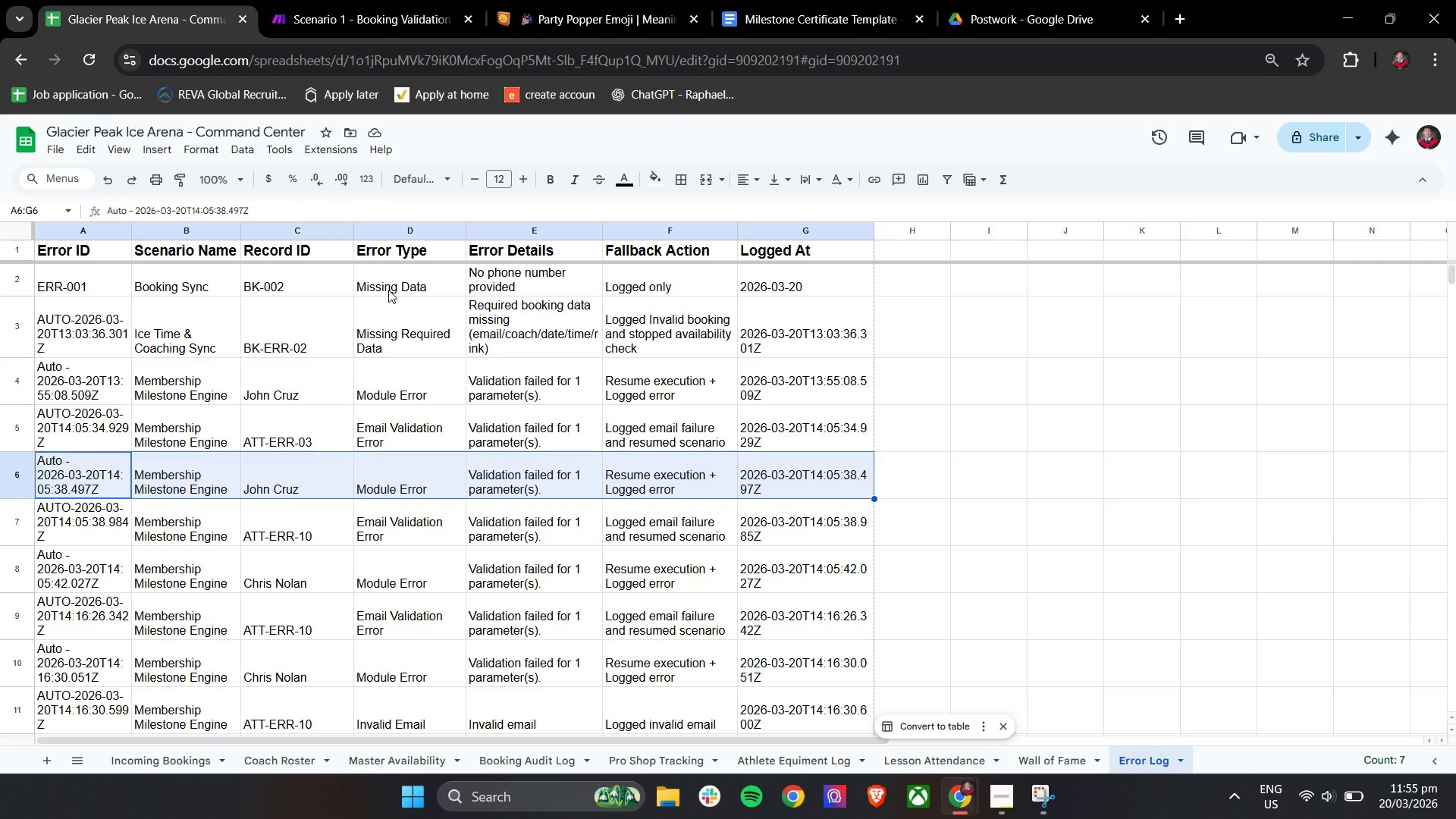 
scroll: coordinate [410, 570], scroll_direction: down, amount: 1.0
 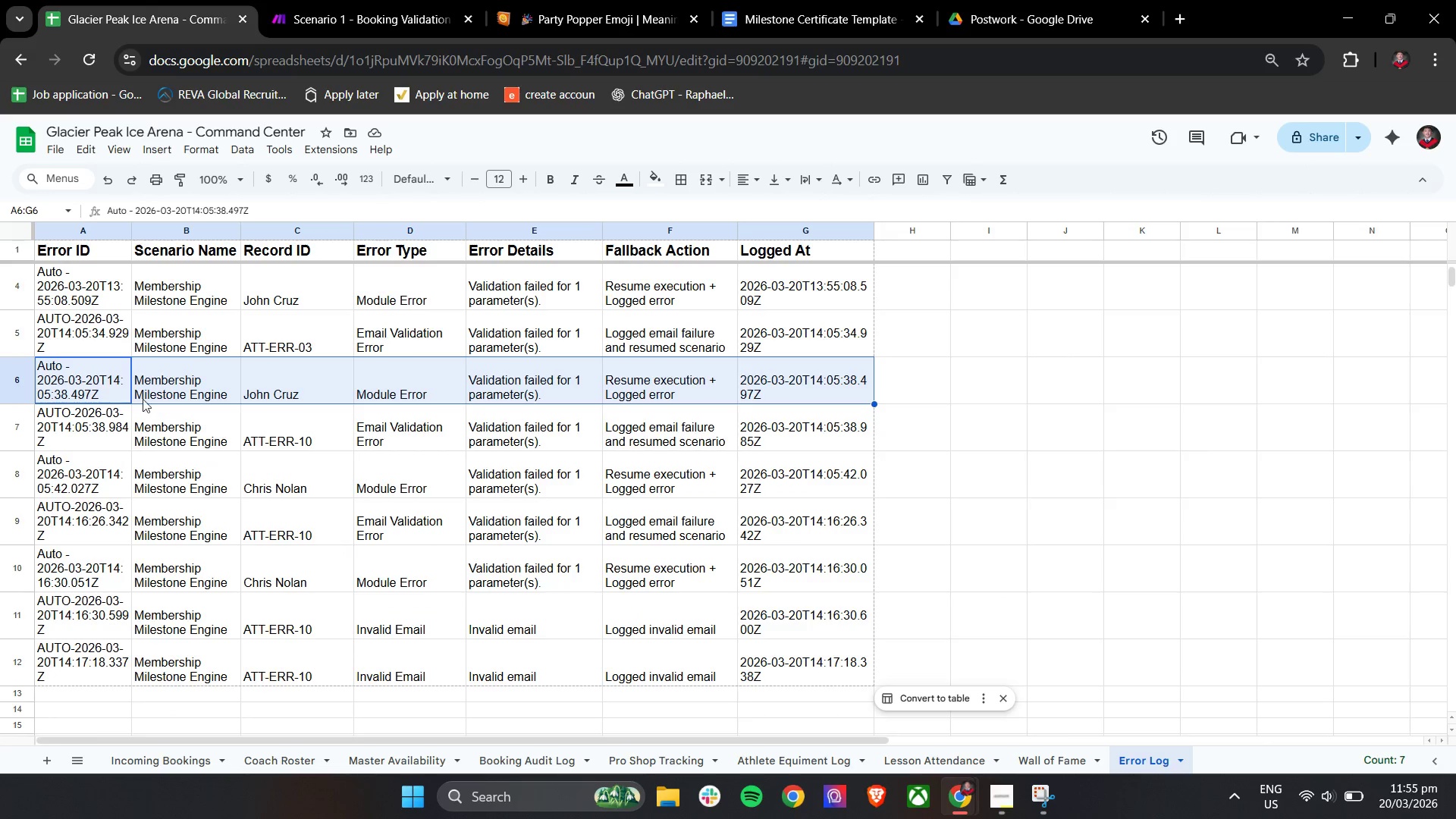 
left_click_drag(start_coordinate=[79, 376], to_coordinate=[858, 634])
 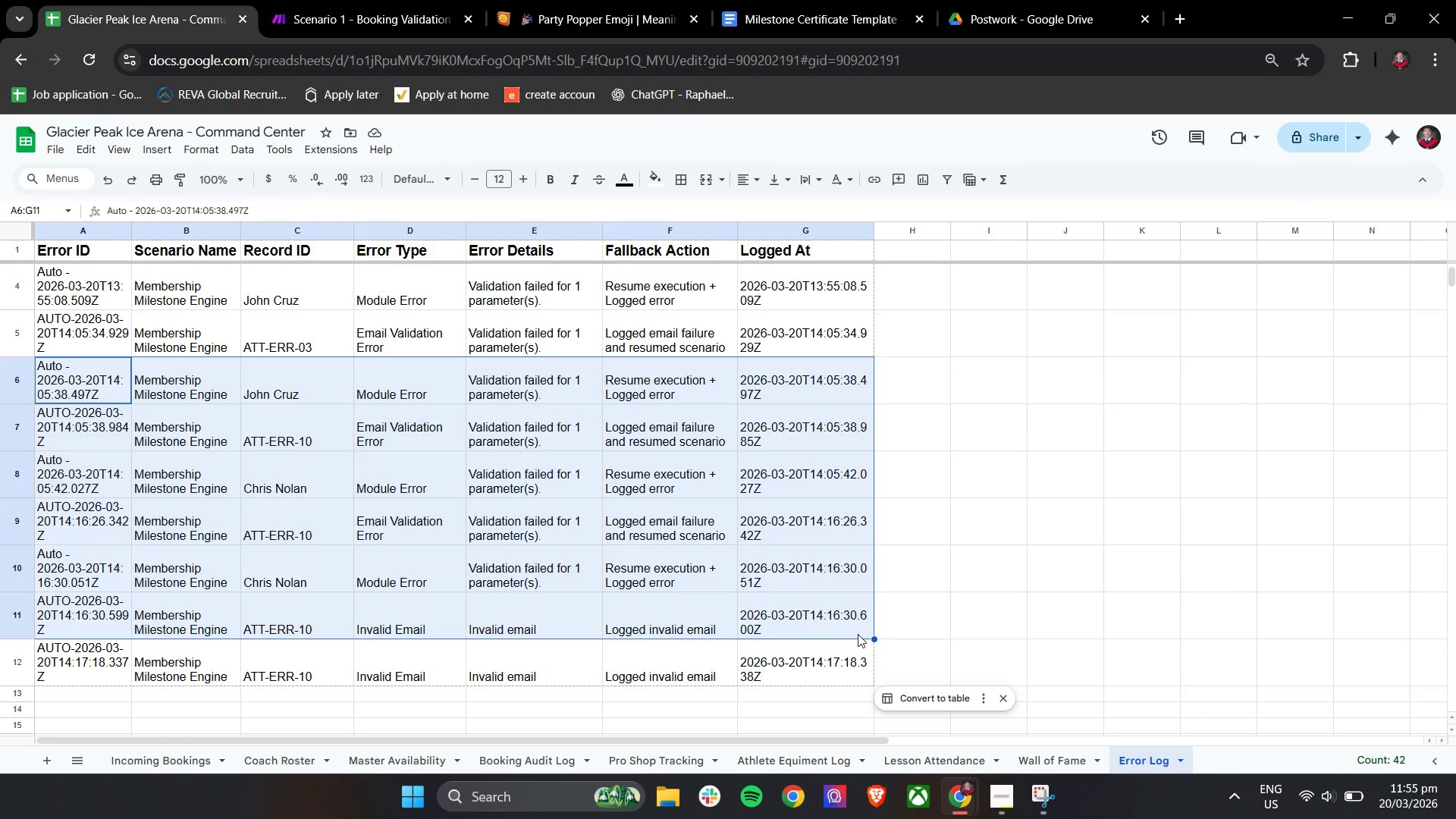 
key(Backspace)
 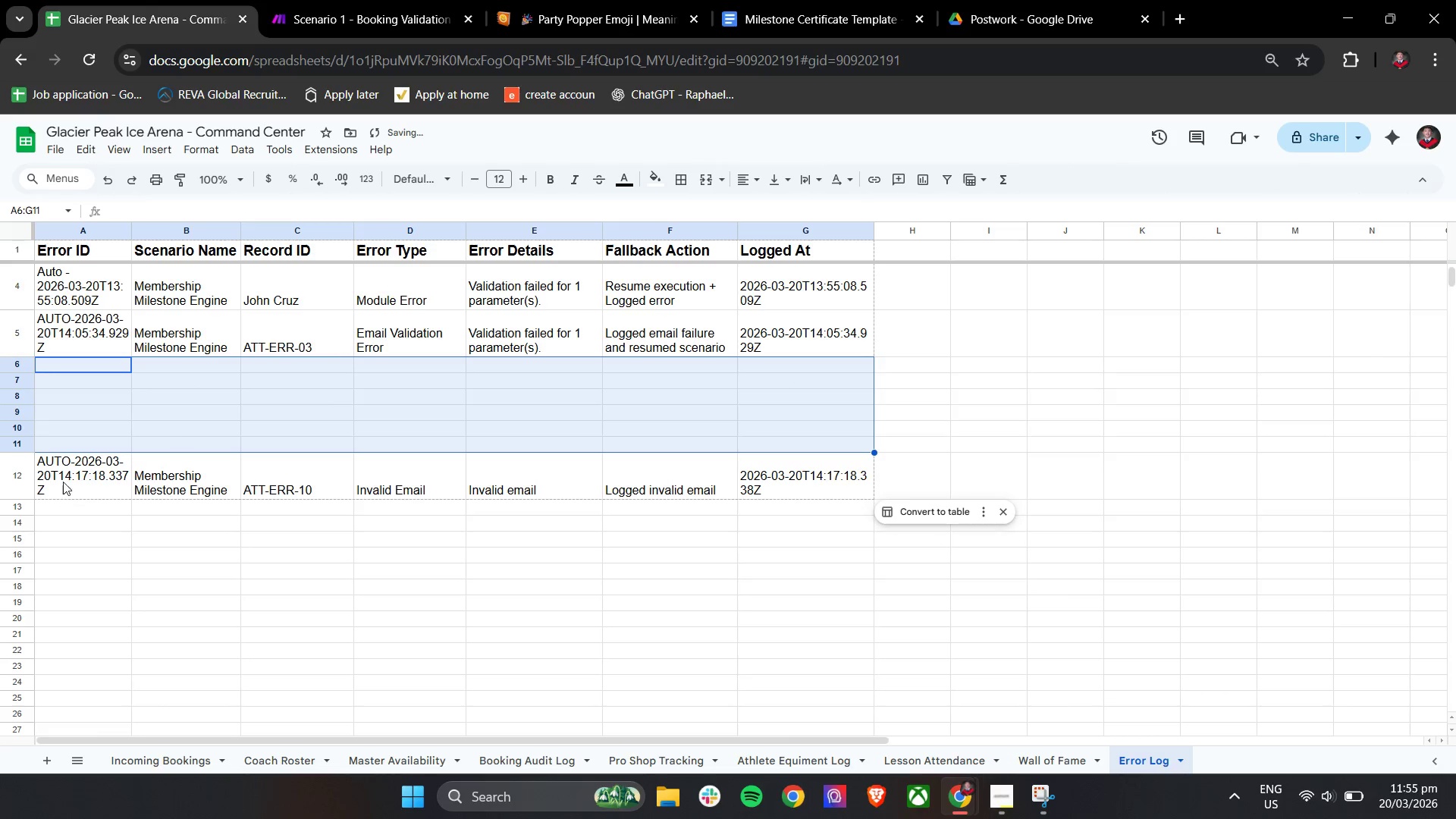 
left_click([65, 462])
 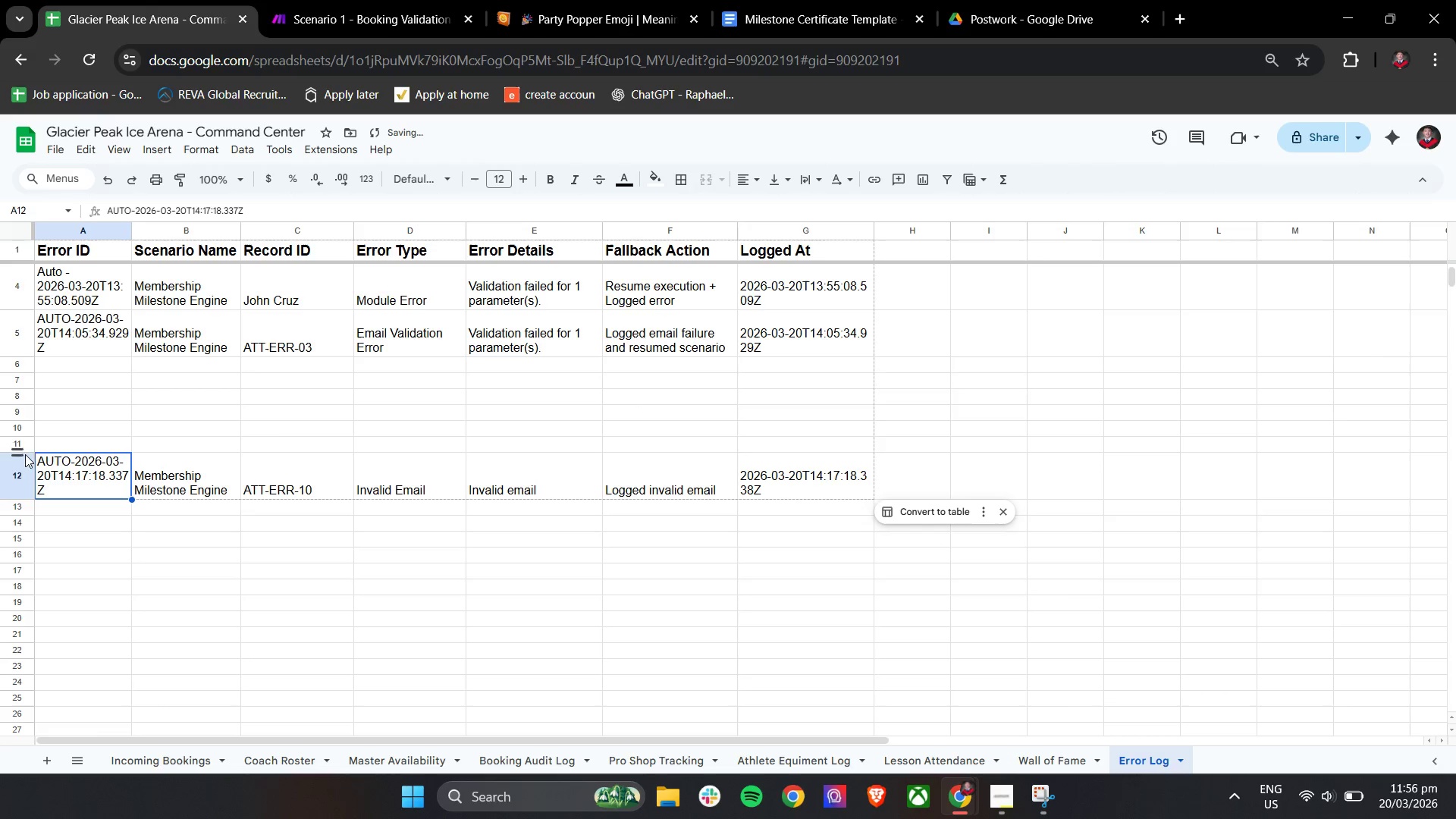 
left_click([13, 475])
 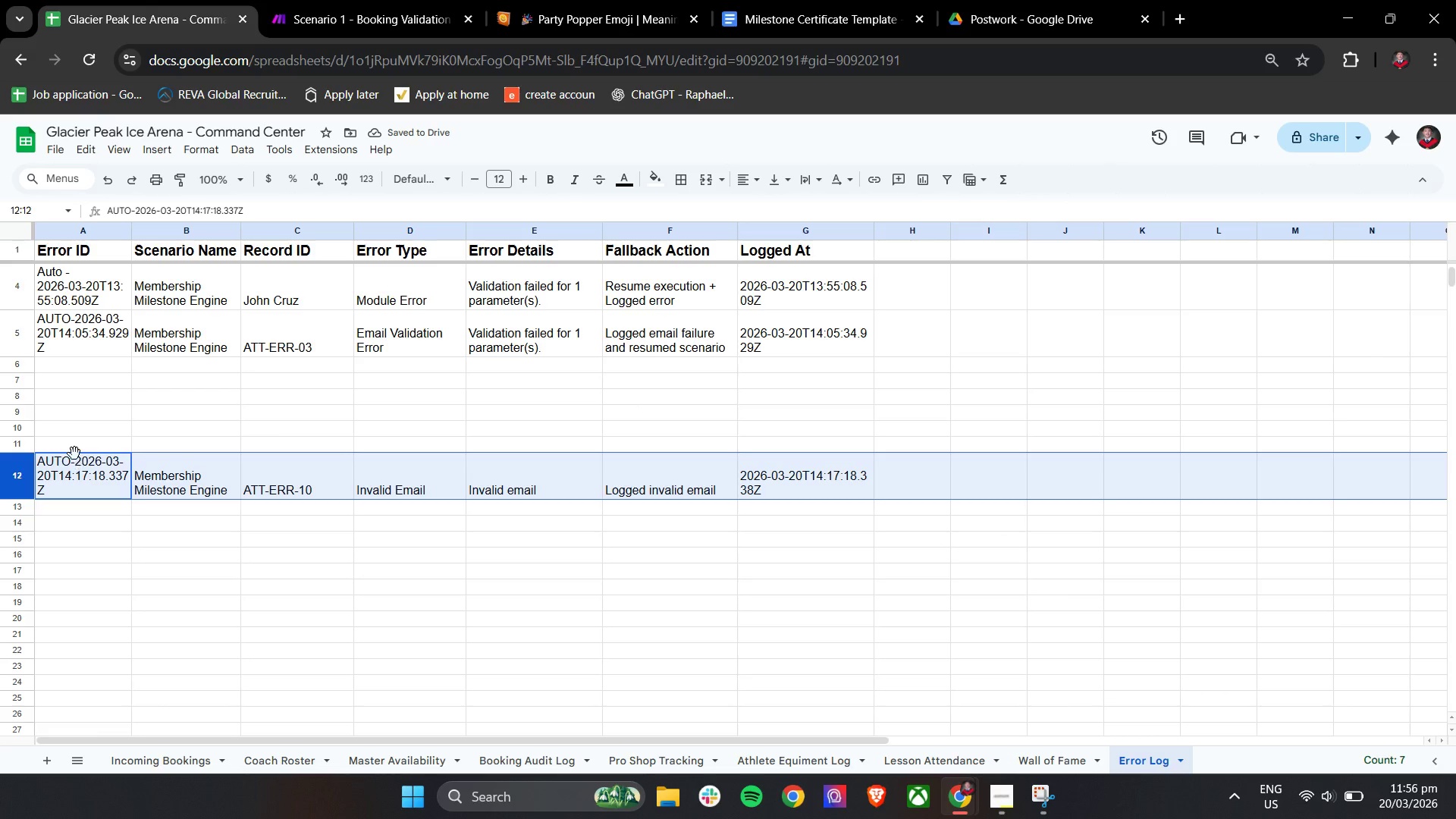 
left_click_drag(start_coordinate=[74, 453], to_coordinate=[86, 369])
 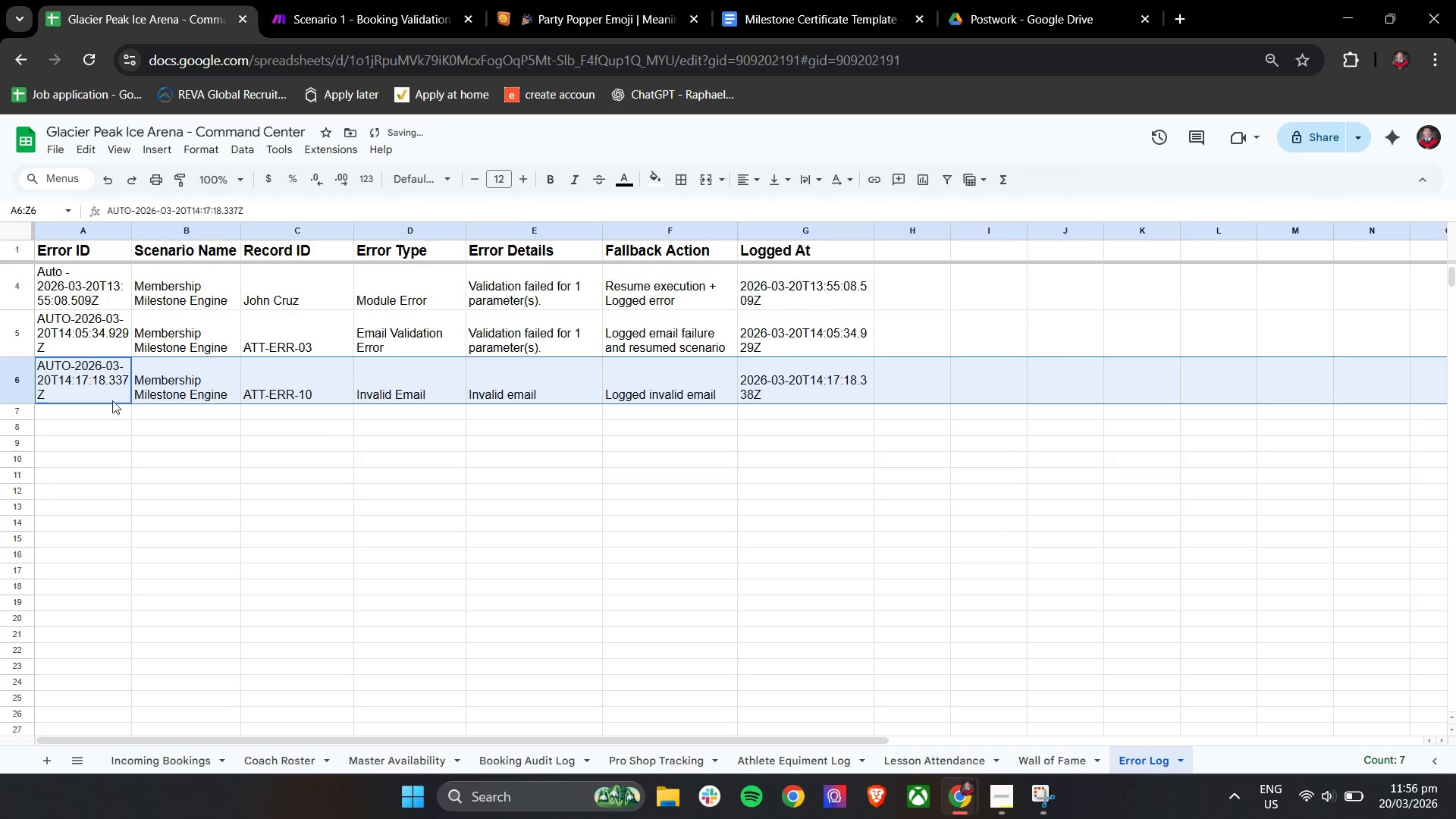 
scroll: coordinate [190, 486], scroll_direction: up, amount: 7.0
 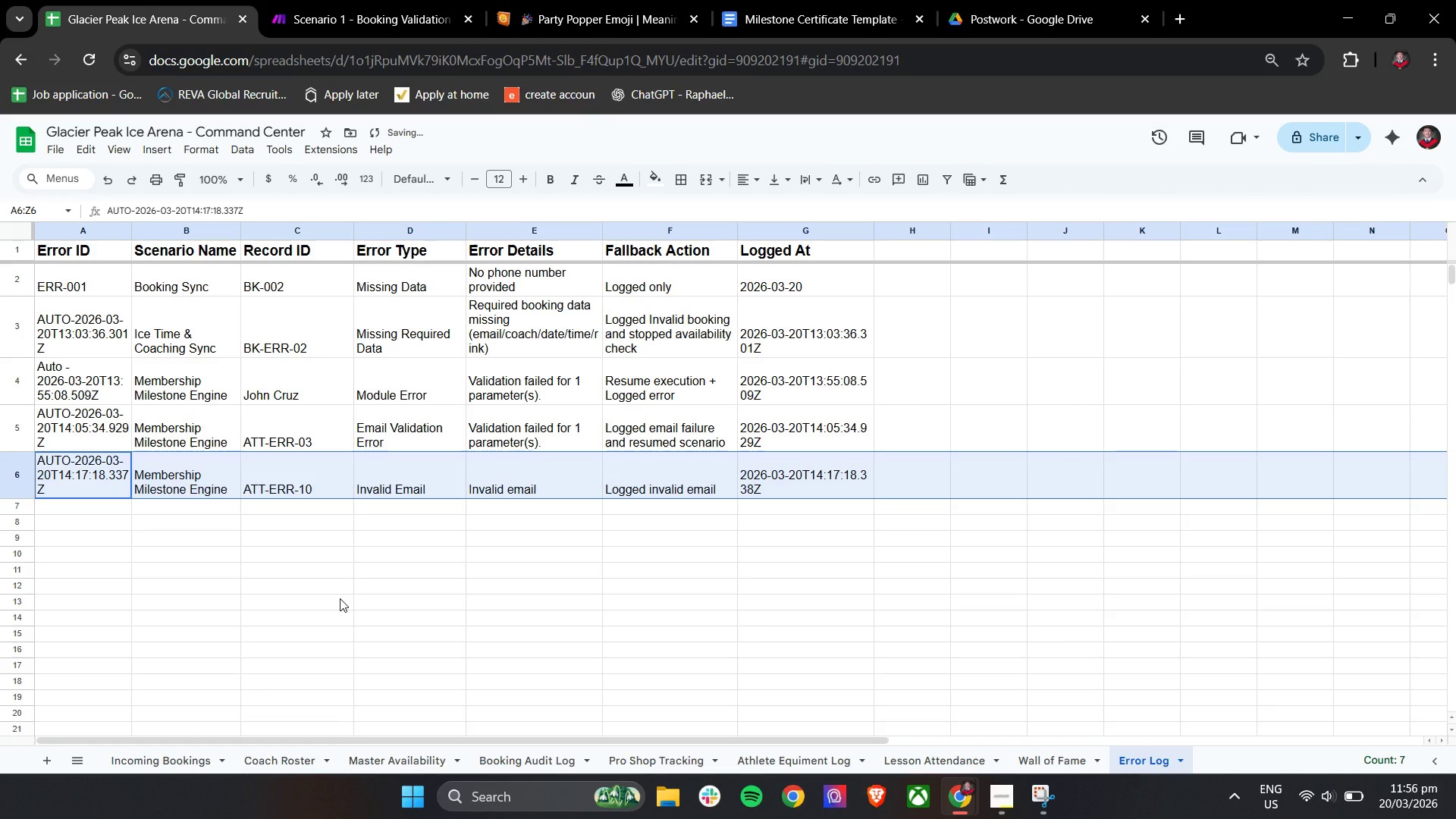 
left_click([340, 598])
 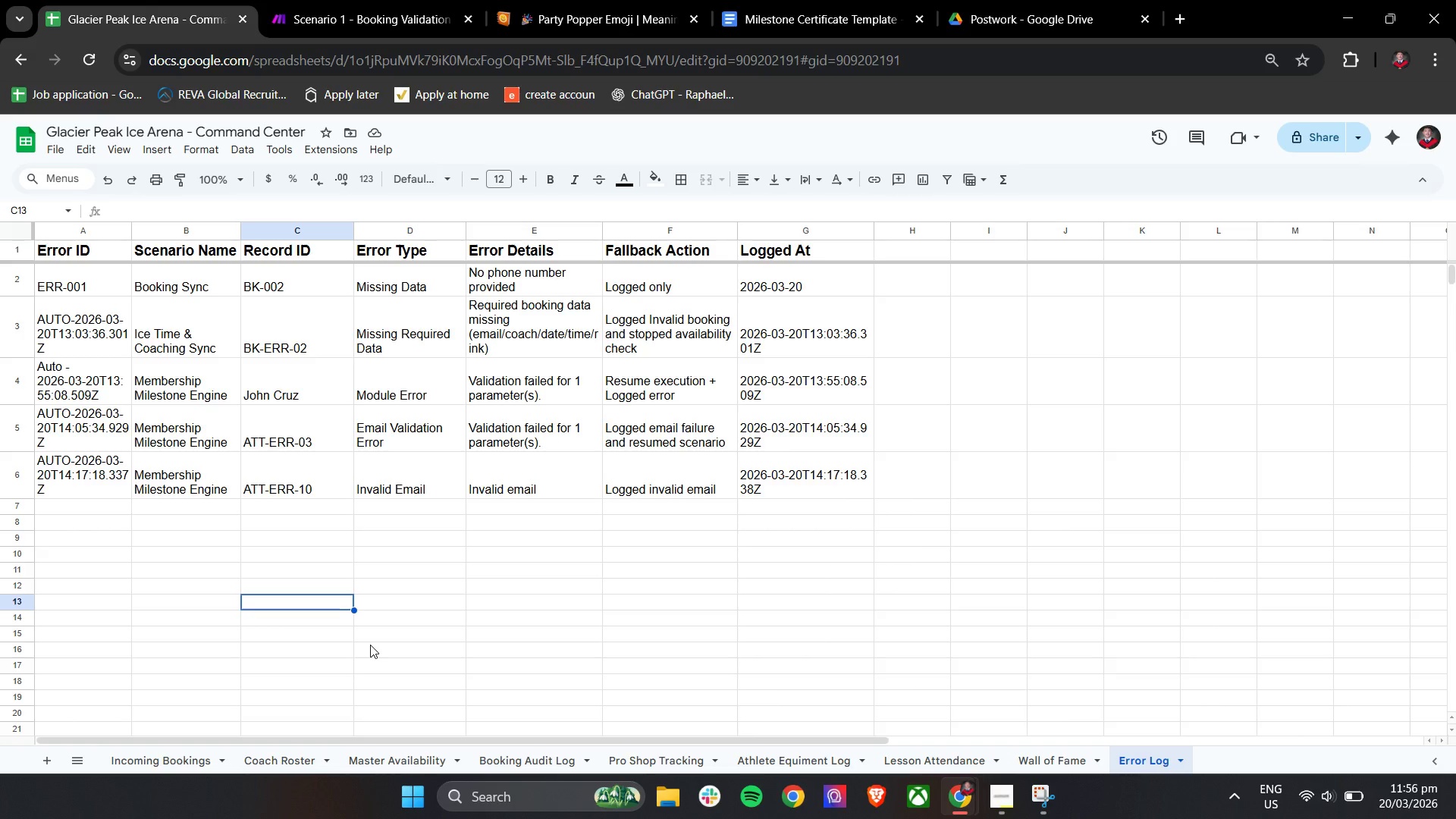 
wait(20.16)
 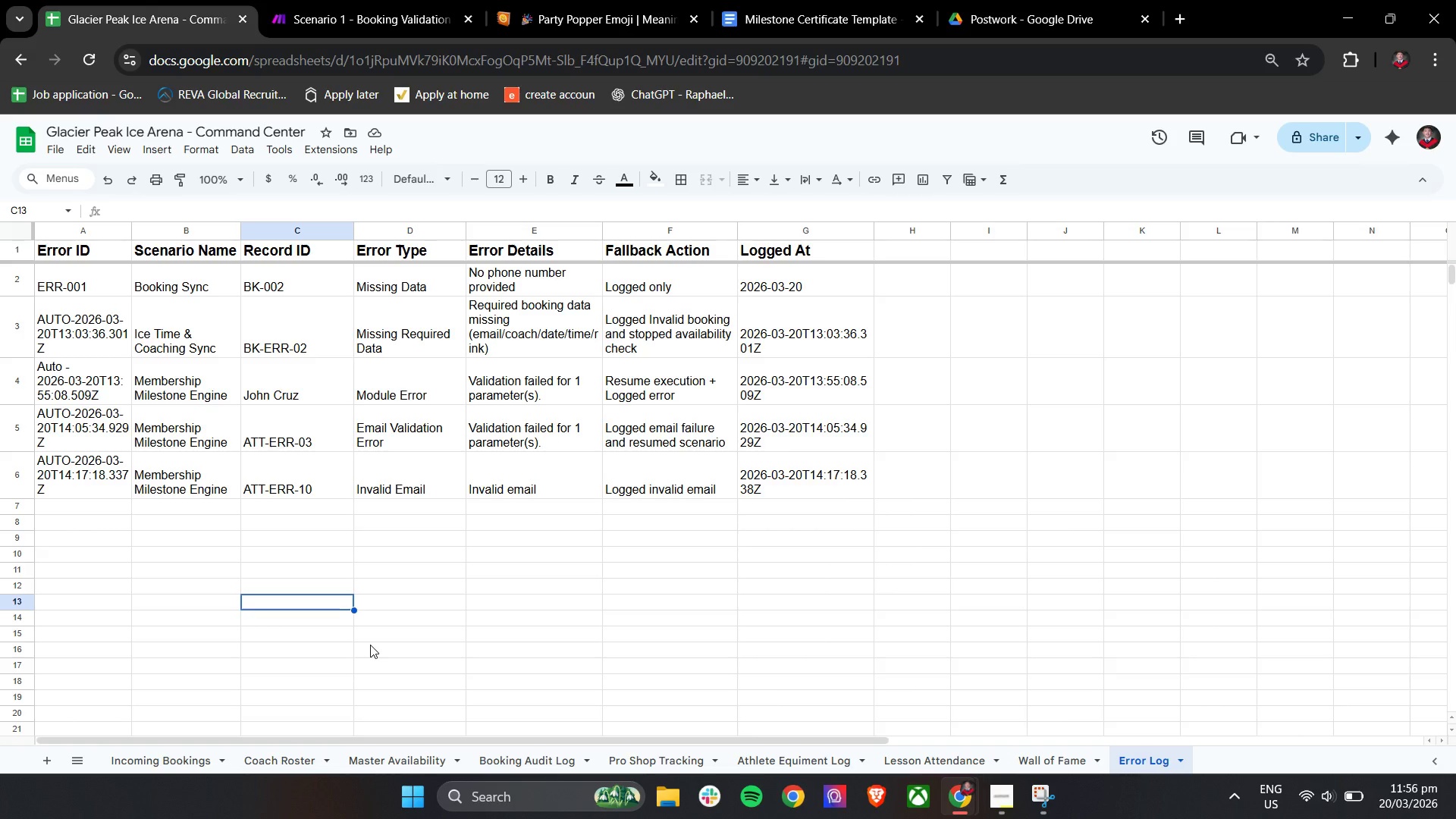 
left_click([155, 746])
 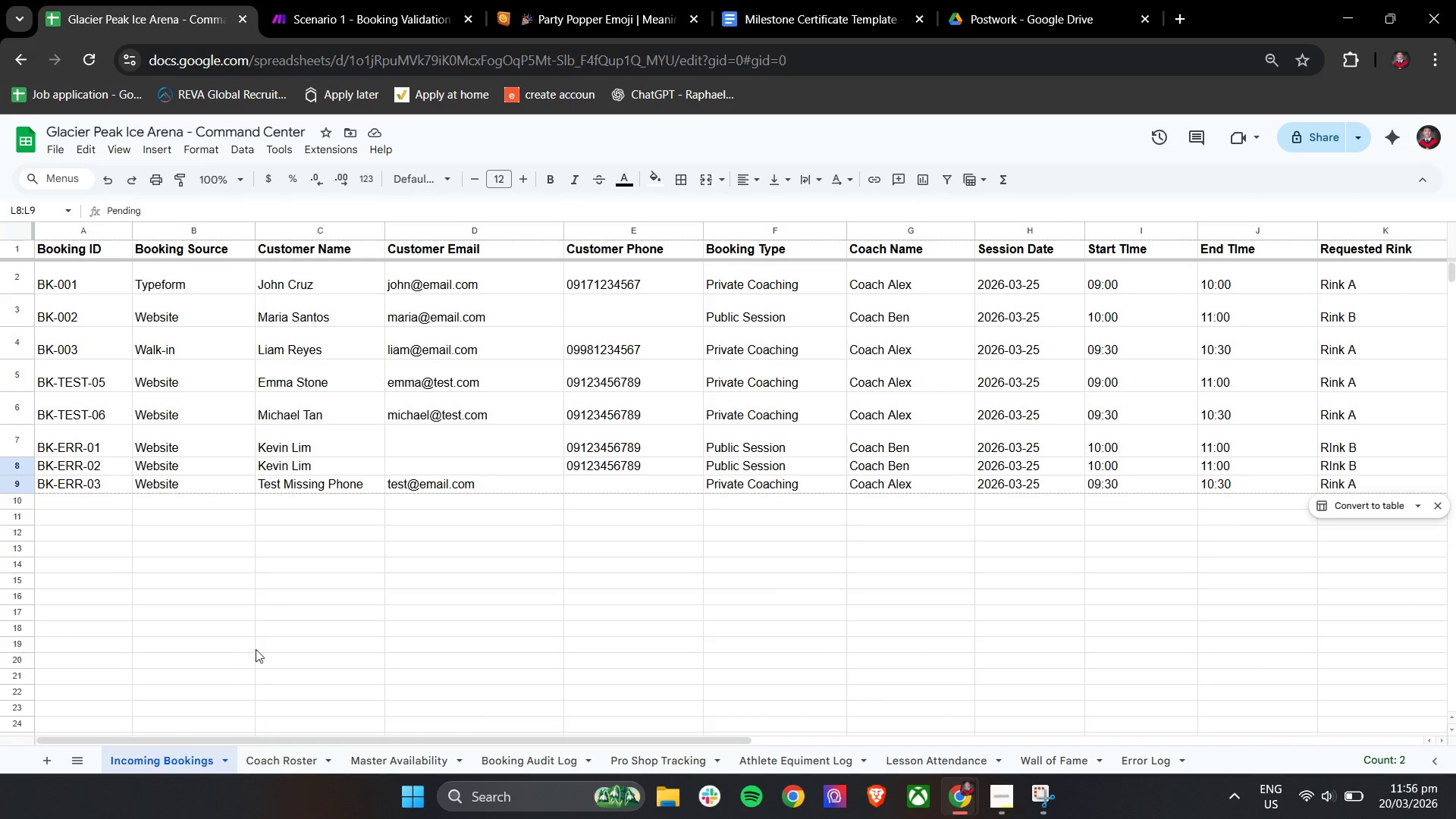 
scroll: coordinate [264, 647], scroll_direction: up, amount: 1.0
 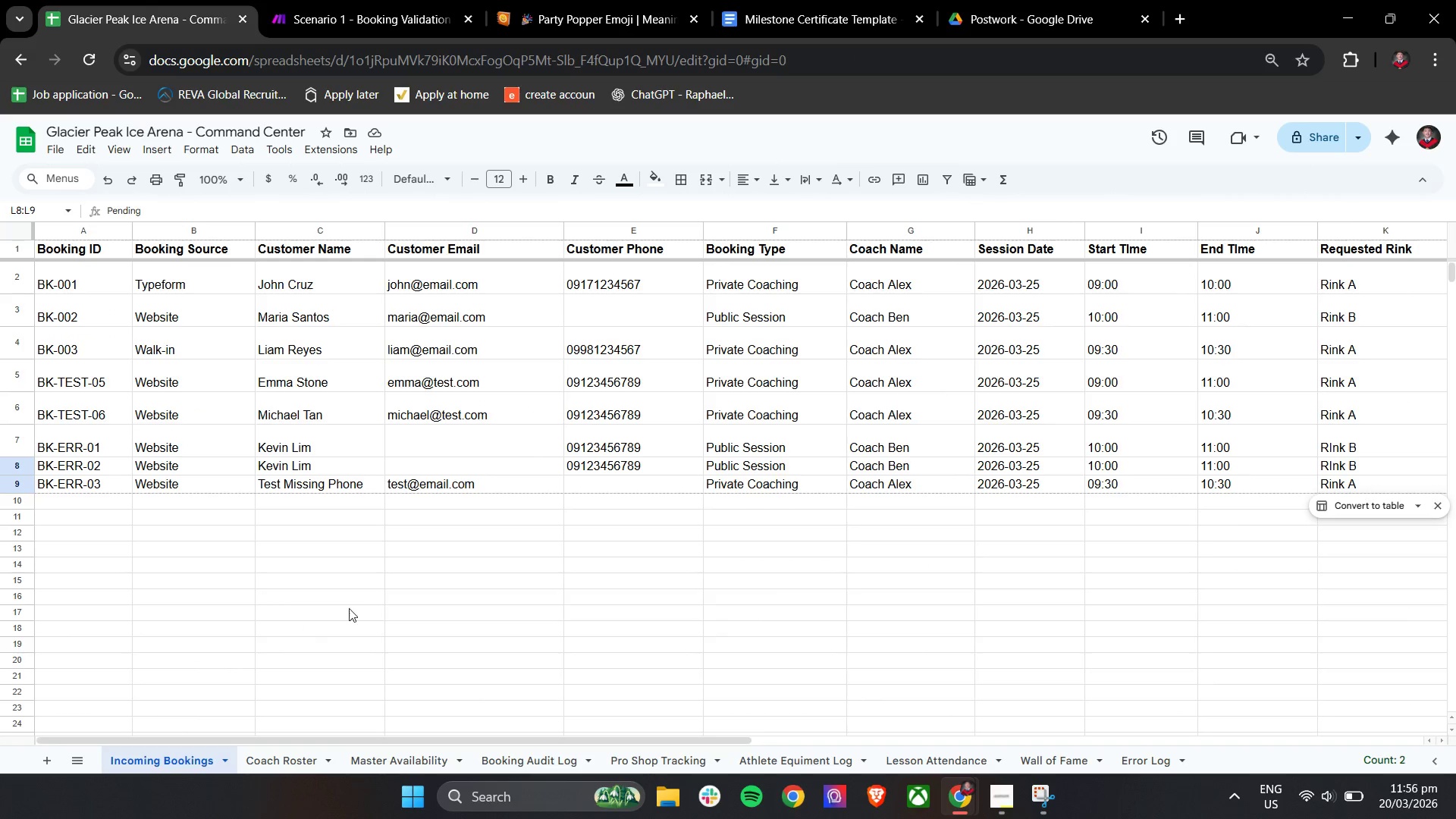 
hold_key(key=ControlLeft, duration=1.06)
scroll: coordinate [359, 601], scroll_direction: down, amount: 2.0
 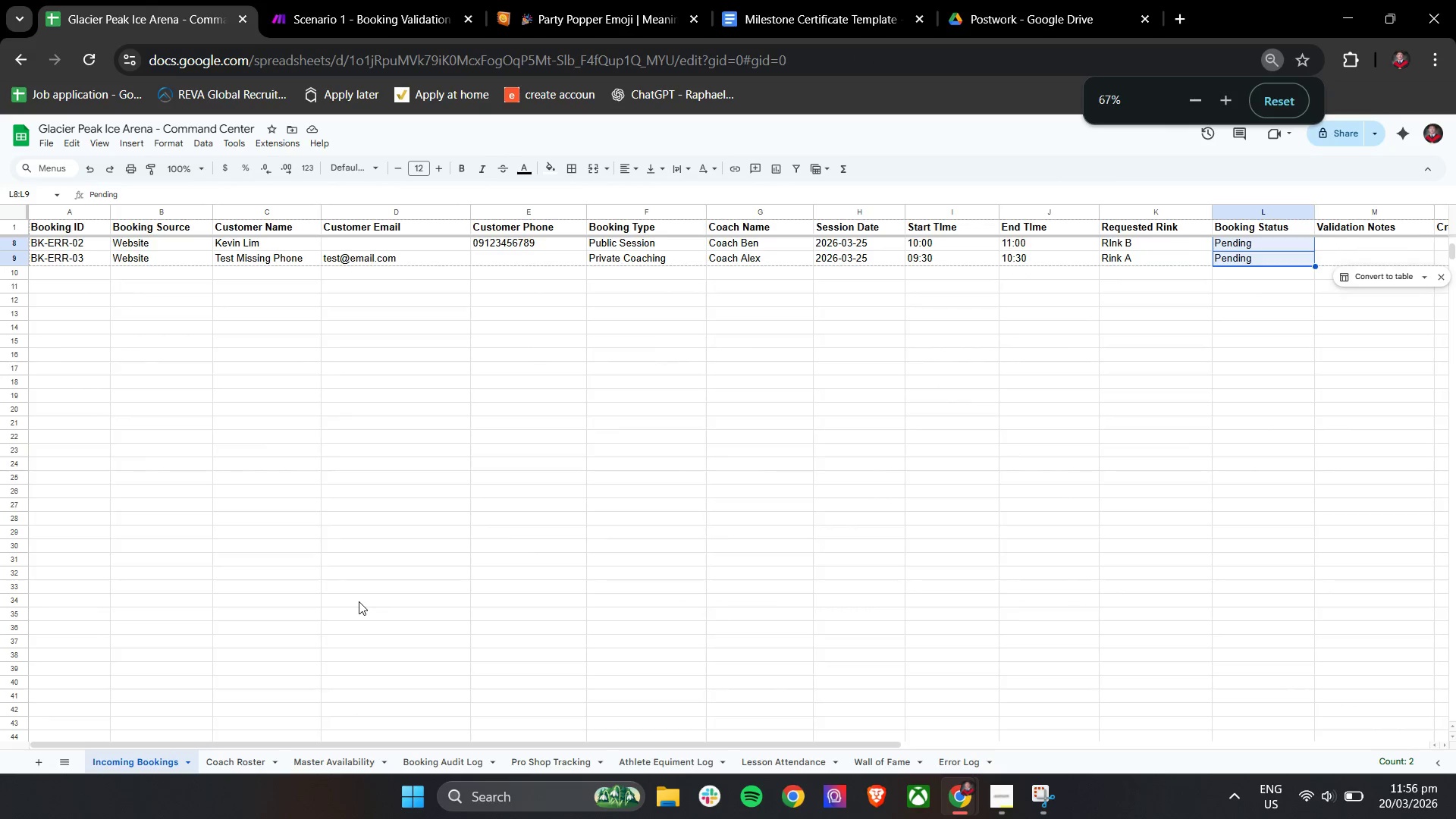 
scroll: coordinate [359, 601], scroll_direction: up, amount: 6.0
 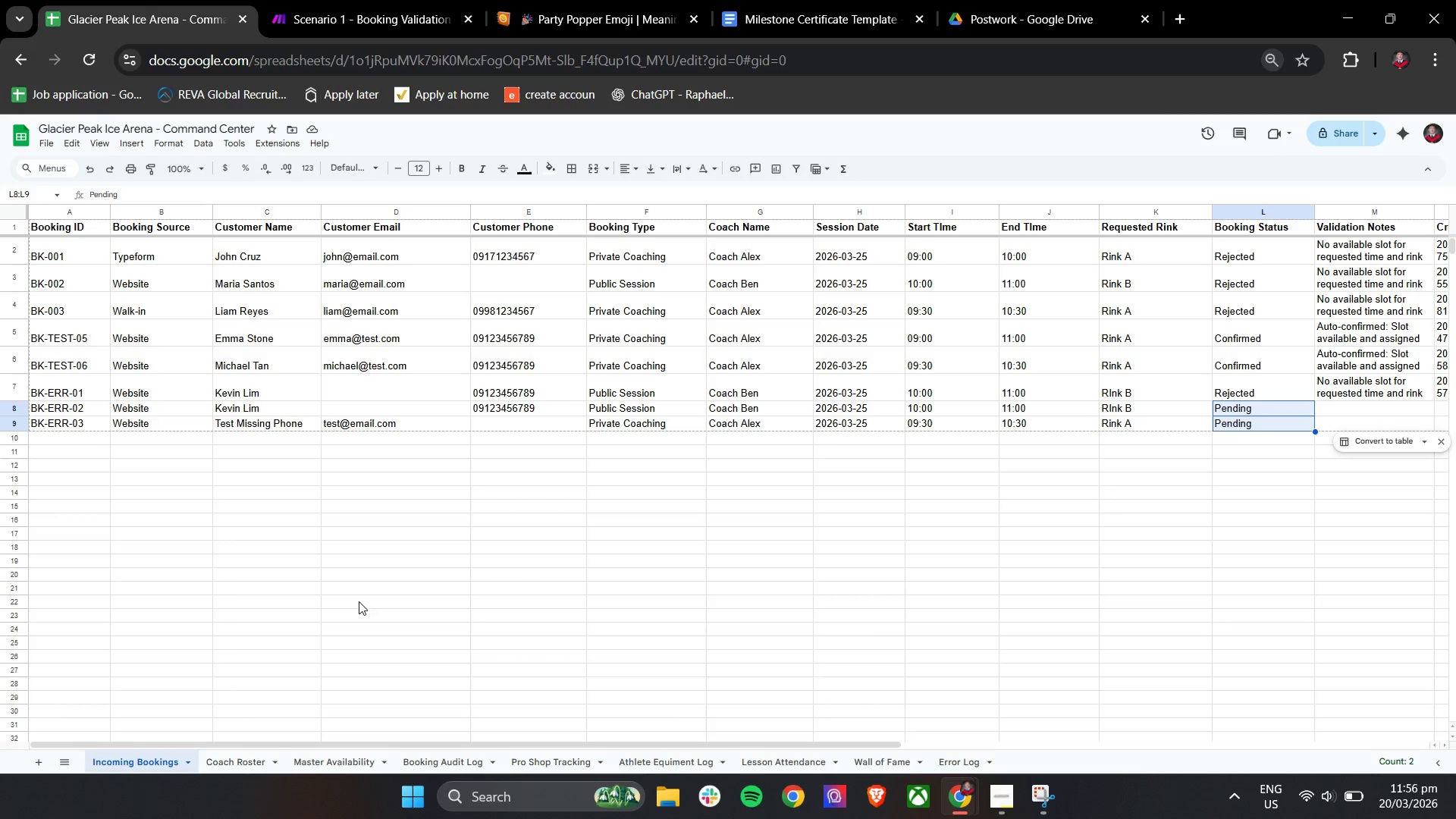 
hold_key(key=ShiftLeft, duration=1.28)
scroll: coordinate [366, 601], scroll_direction: down, amount: 2.0
 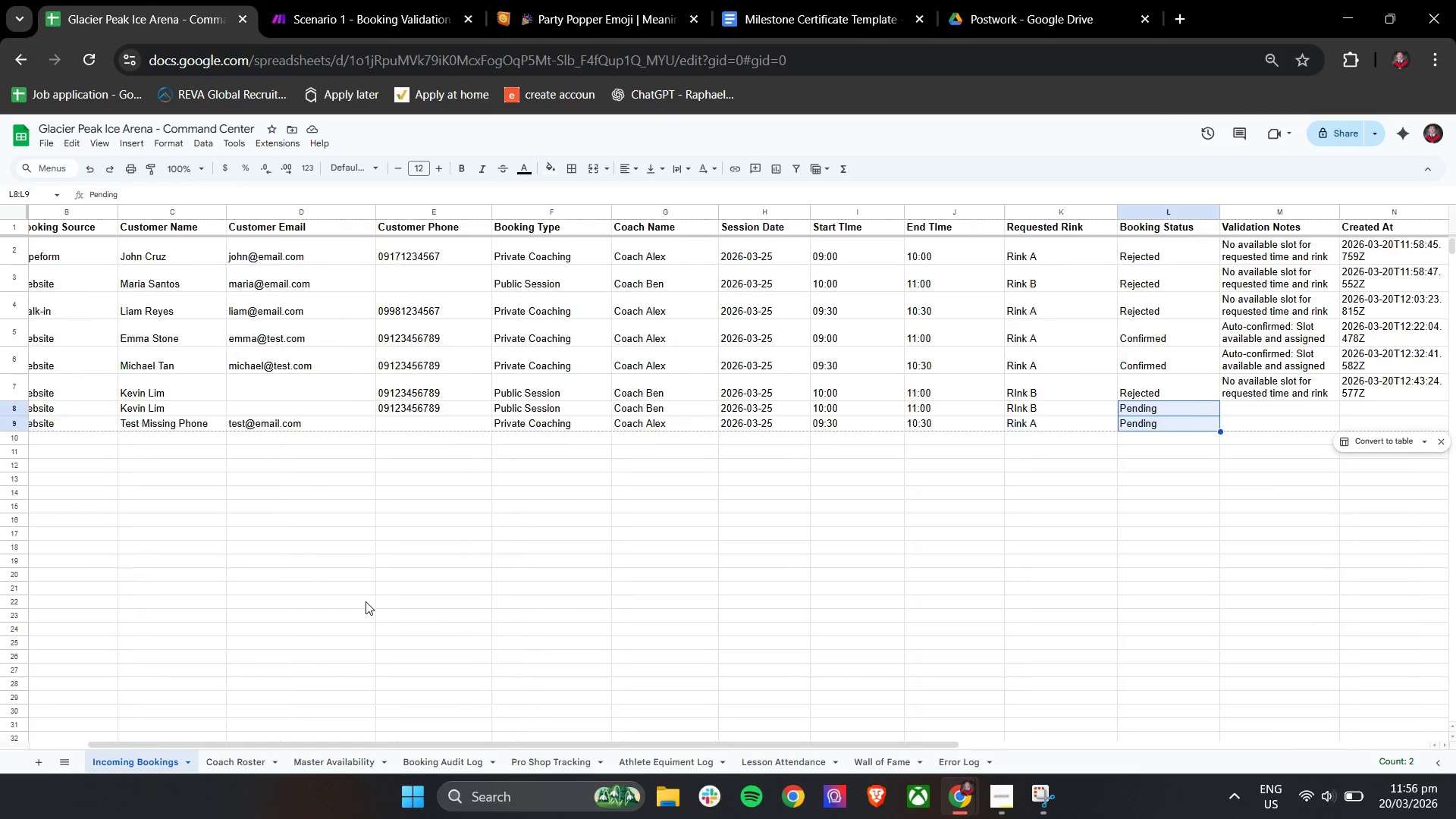 
scroll: coordinate [366, 601], scroll_direction: up, amount: 3.0
 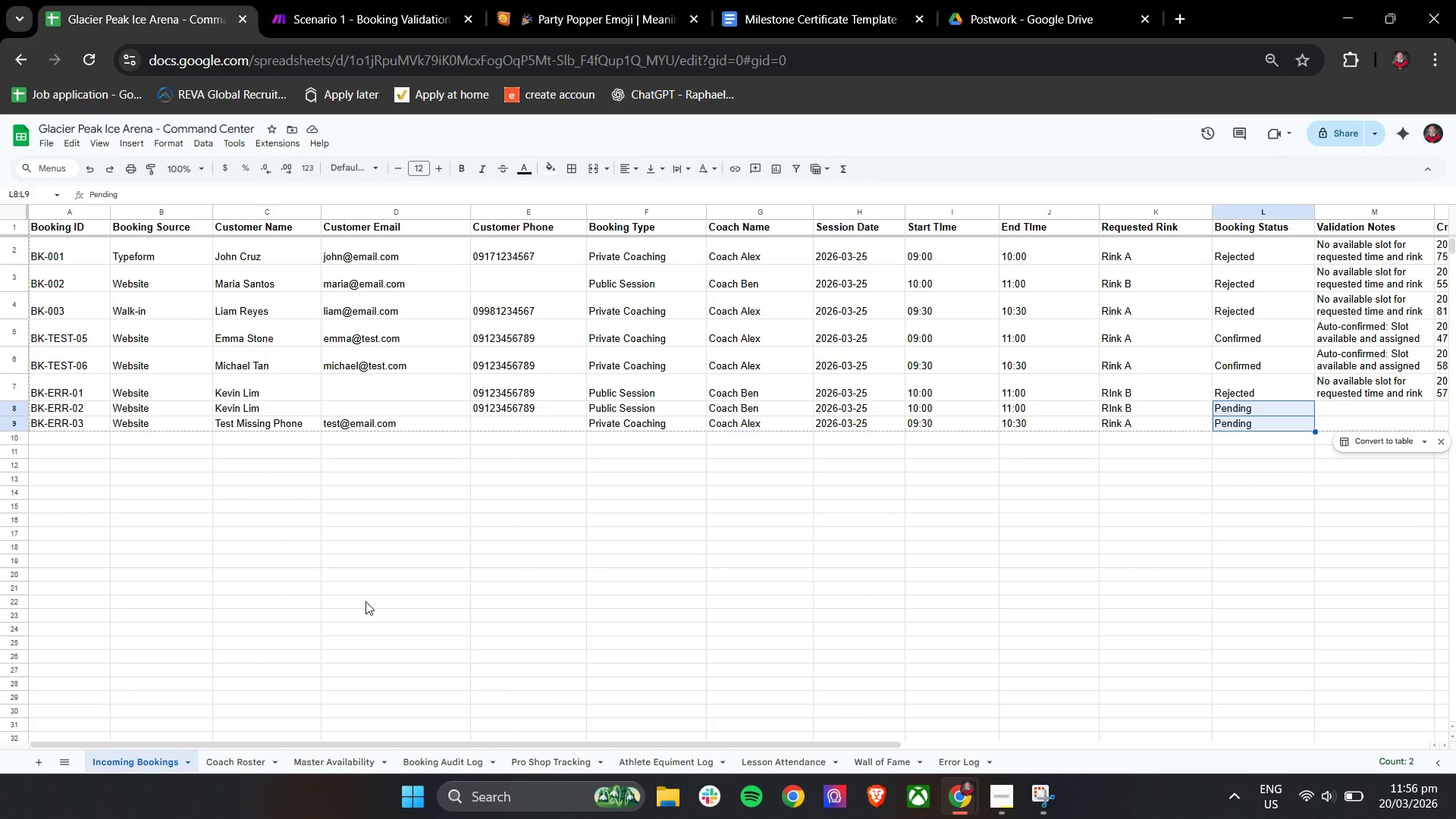 
hold_key(key=ControlLeft, duration=0.44)
 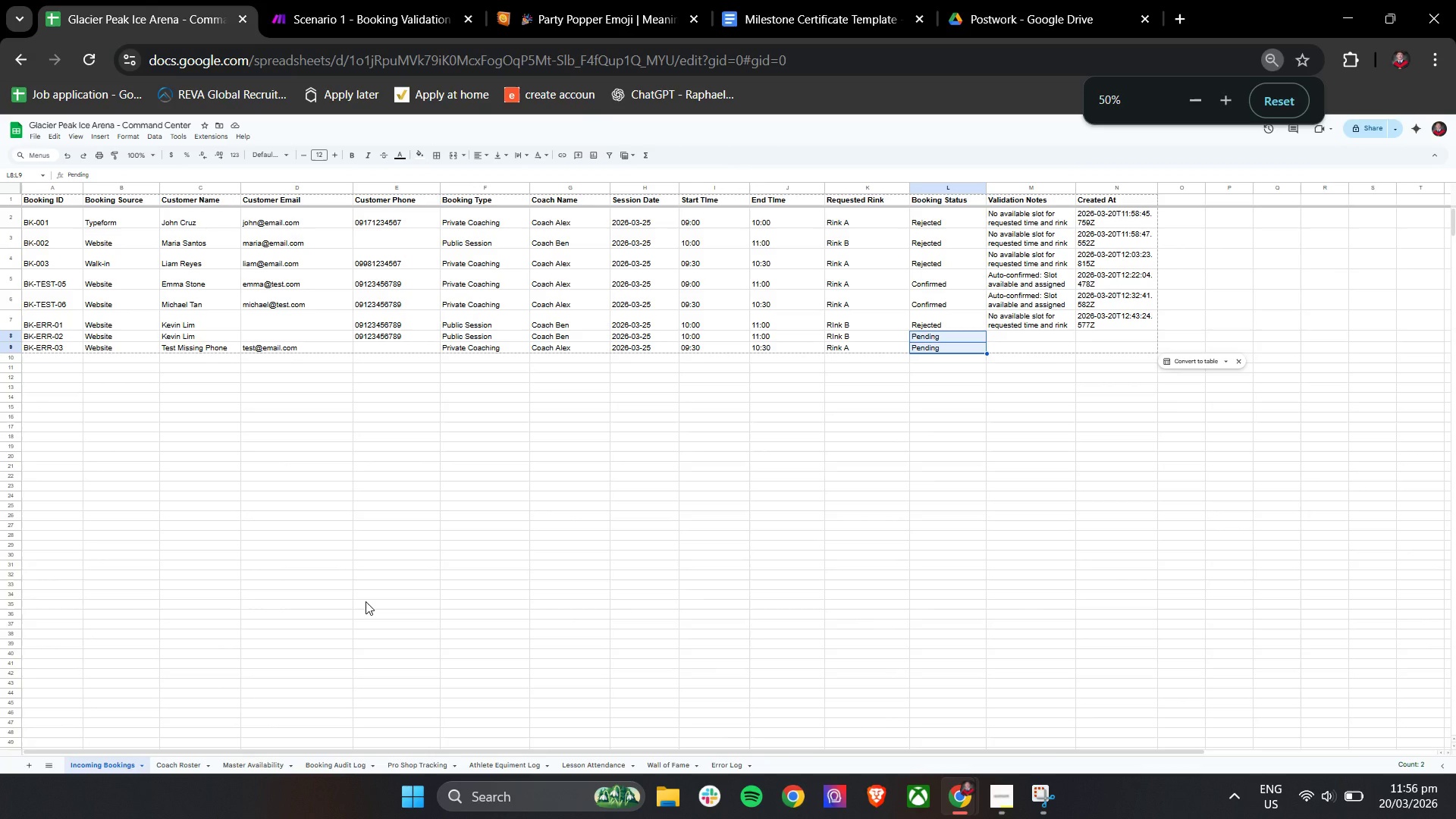 
hold_key(key=ControlLeft, duration=1.06)
 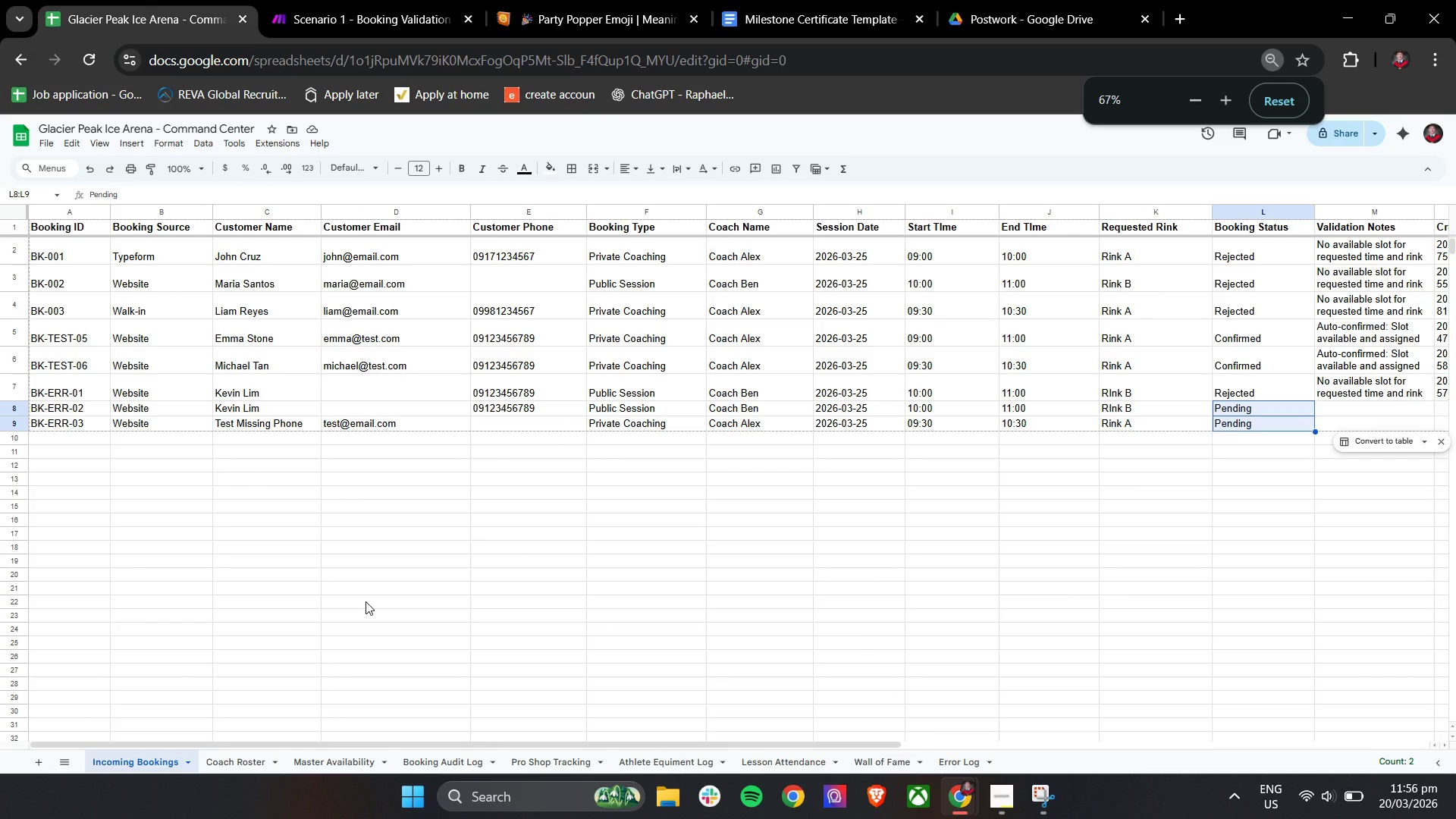 
hold_key(key=ControlLeft, duration=0.84)
scroll: coordinate [366, 601], scroll_direction: down, amount: 1.0
 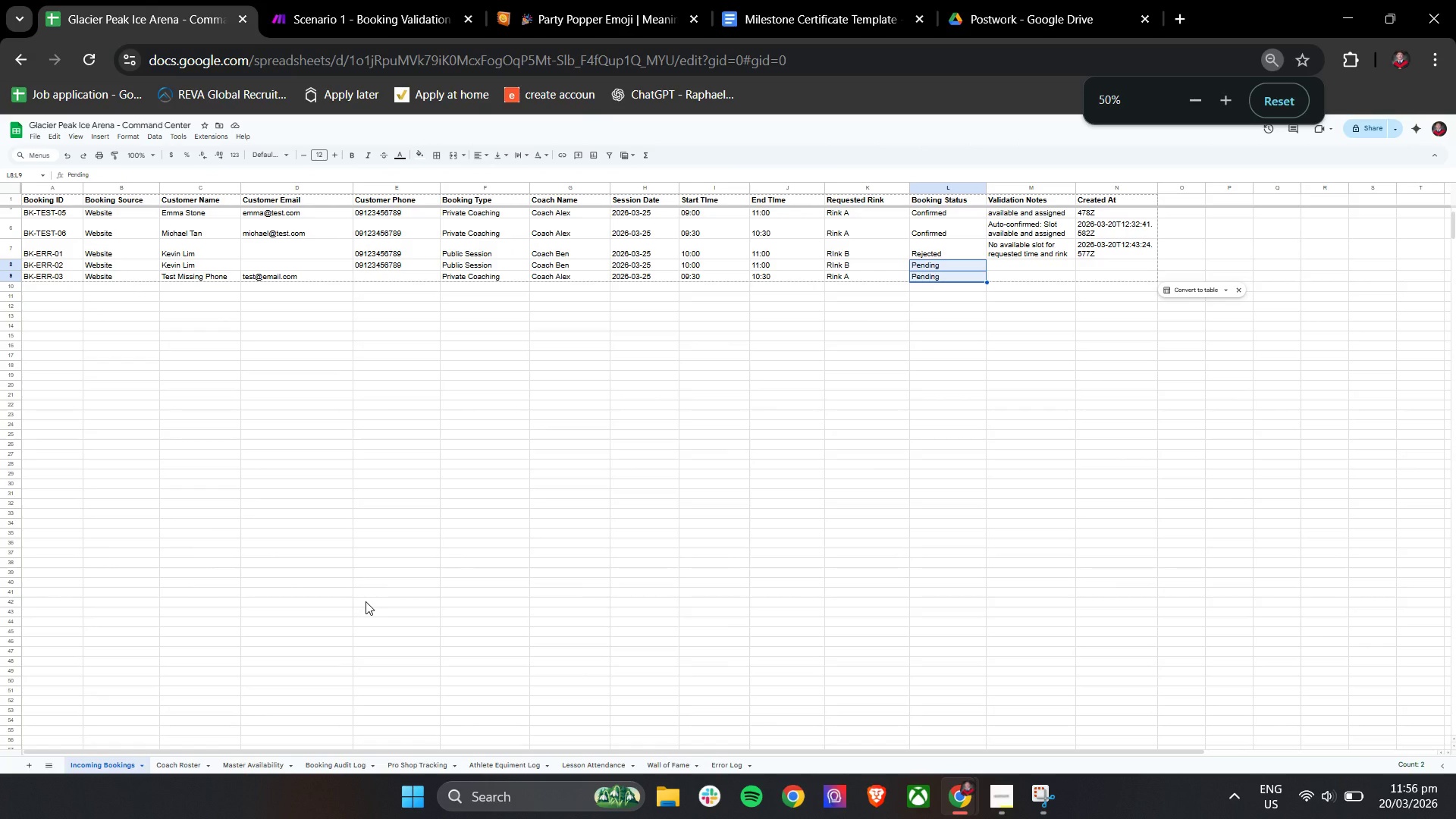 
hold_key(key=ControlLeft, duration=0.64)
scroll: coordinate [366, 601], scroll_direction: up, amount: 1.0
 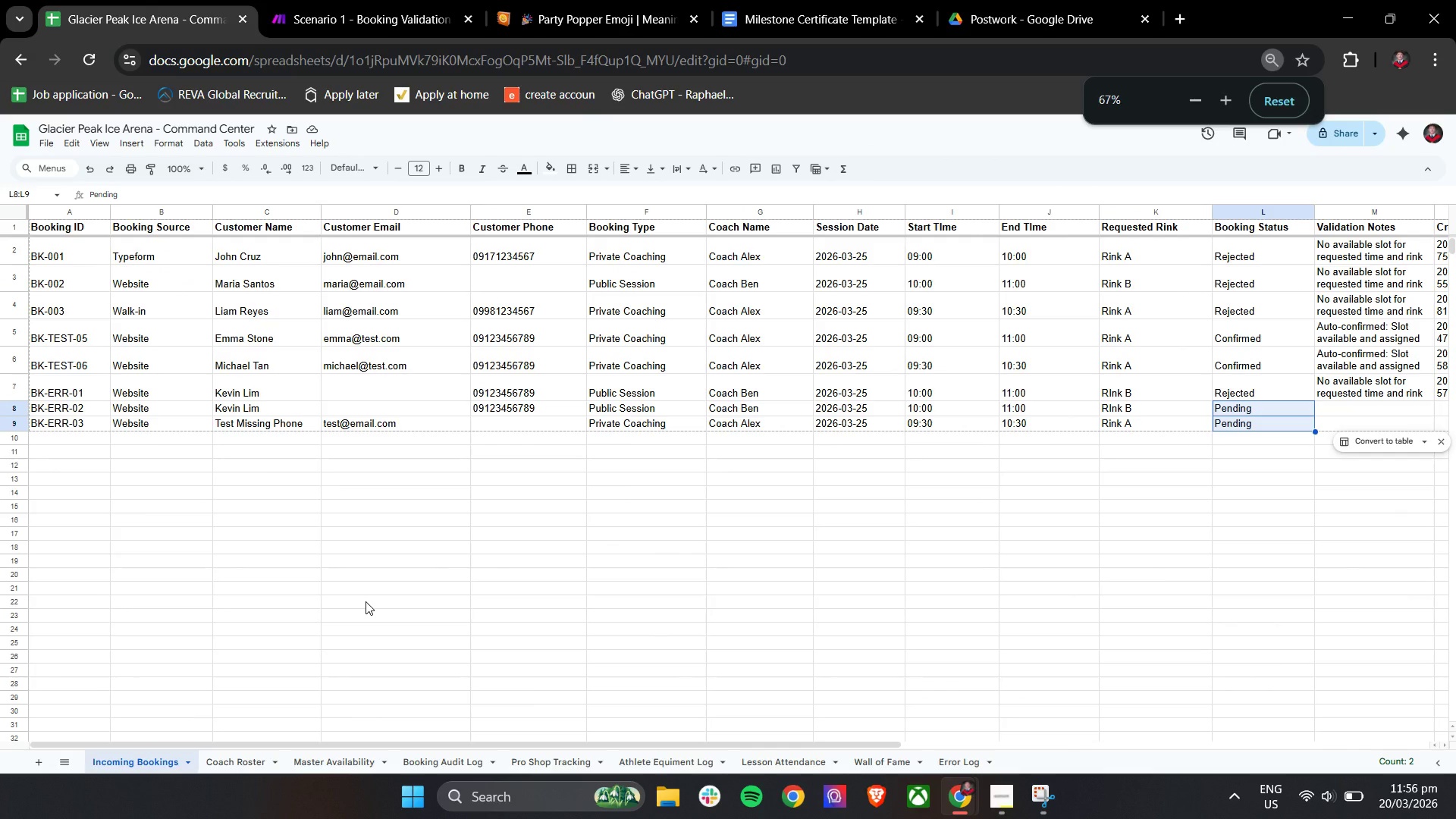 
hold_key(key=ControlLeft, duration=0.5)
scroll: coordinate [366, 601], scroll_direction: down, amount: 1.0
 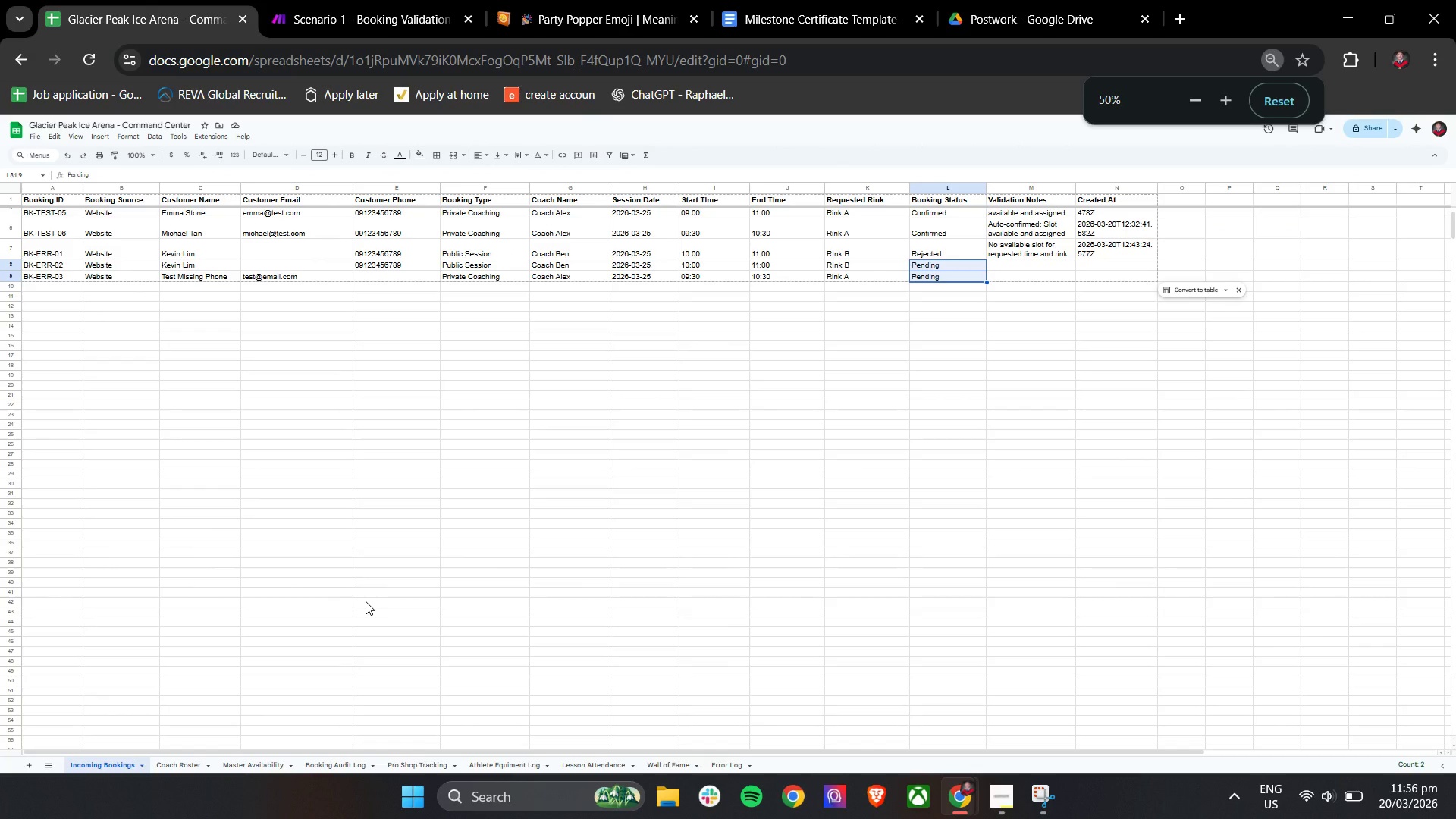 
hold_key(key=ControlLeft, duration=0.38)
scroll: coordinate [366, 601], scroll_direction: up, amount: 1.0
 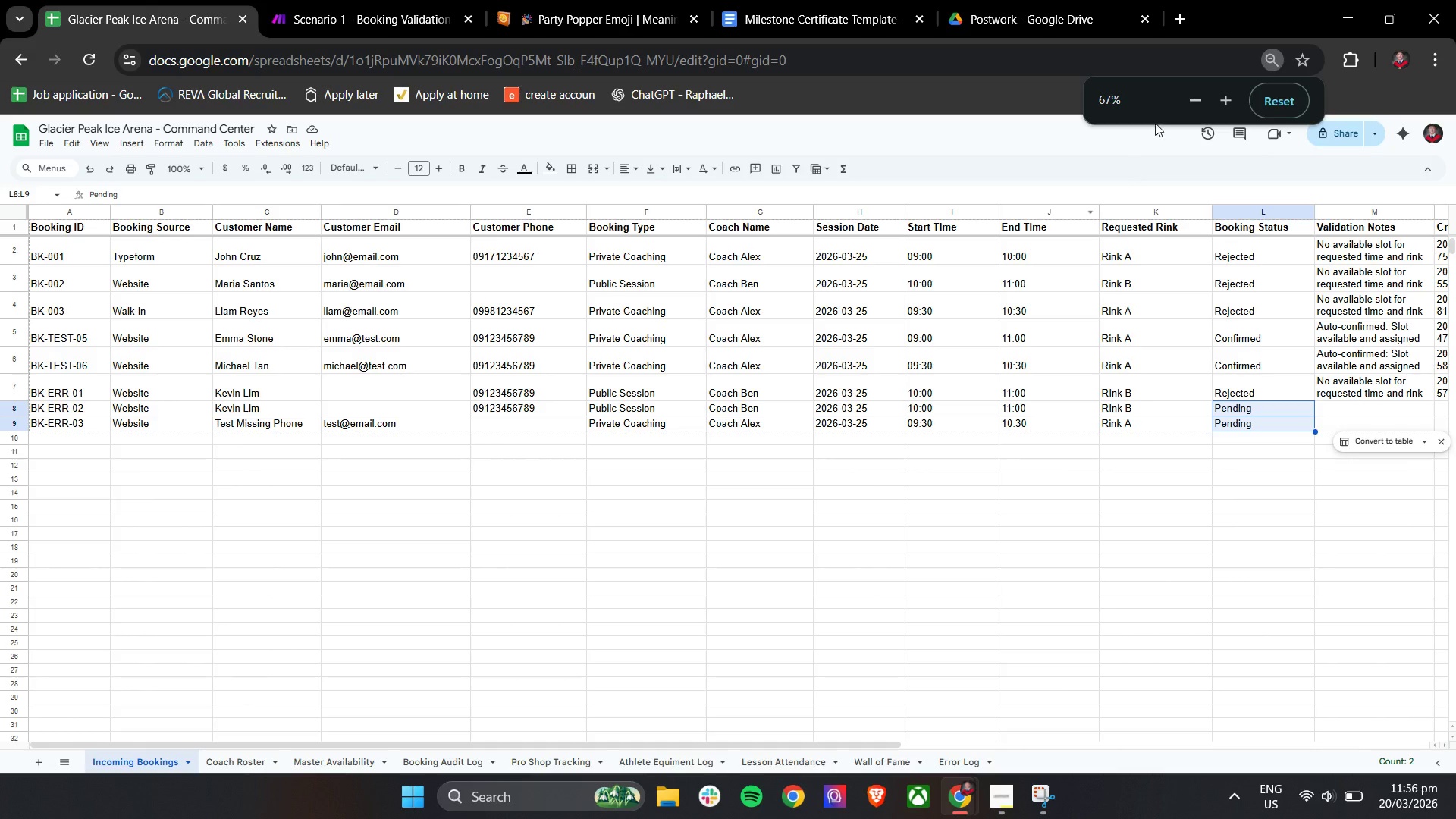 
left_click([1200, 96])
 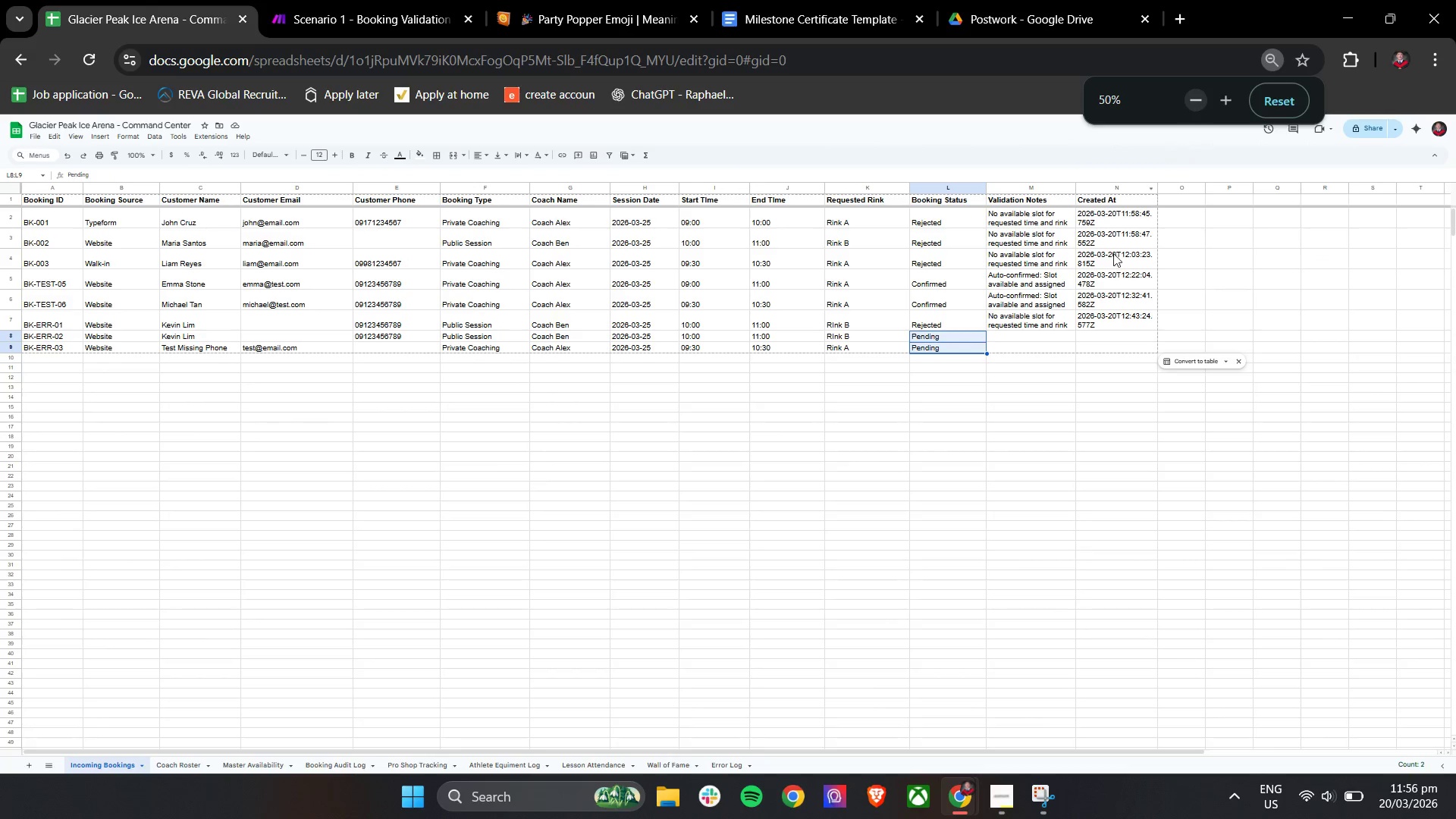 
left_click([954, 460])
 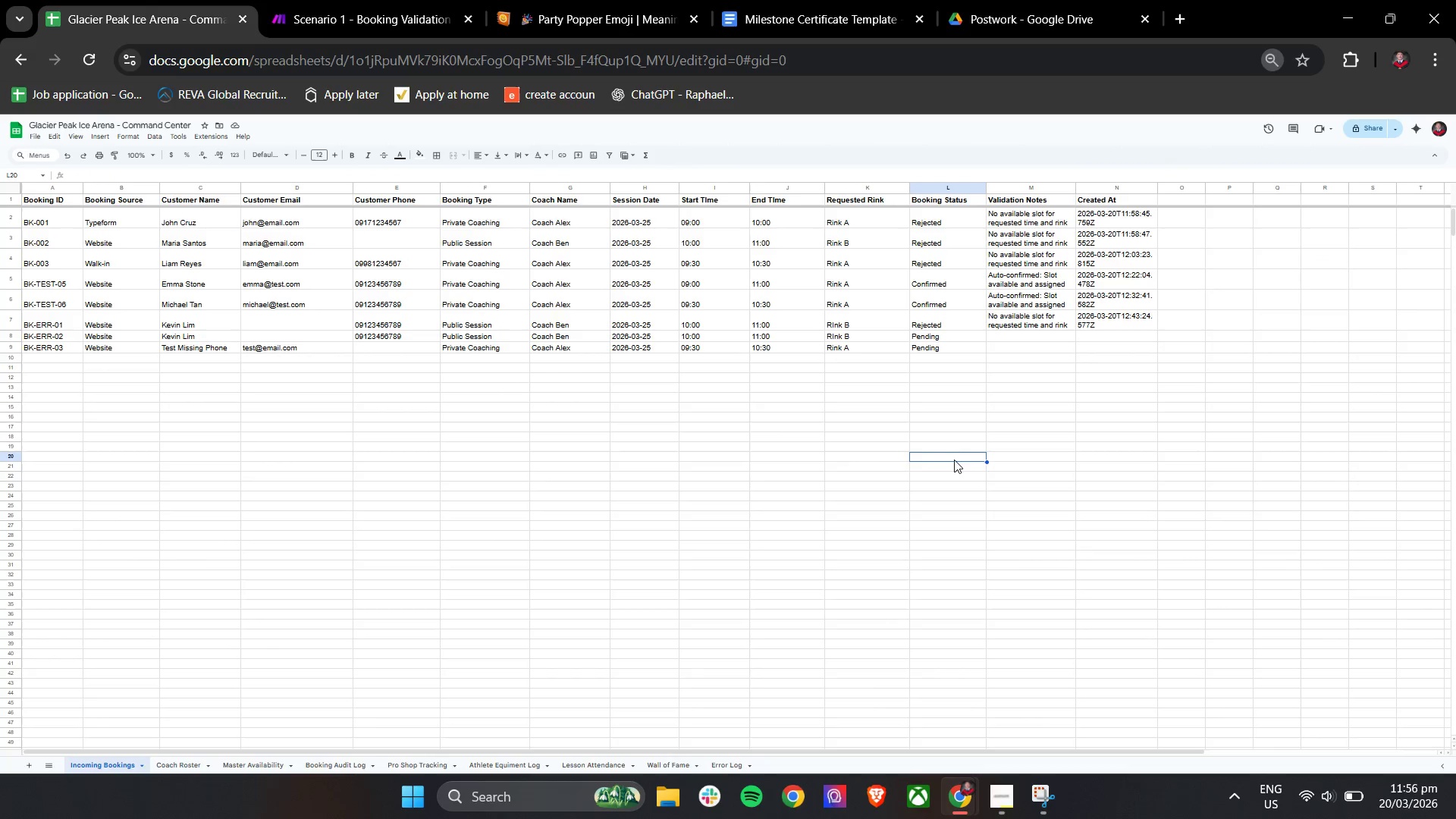 
scroll: coordinate [954, 460], scroll_direction: up, amount: 3.0
 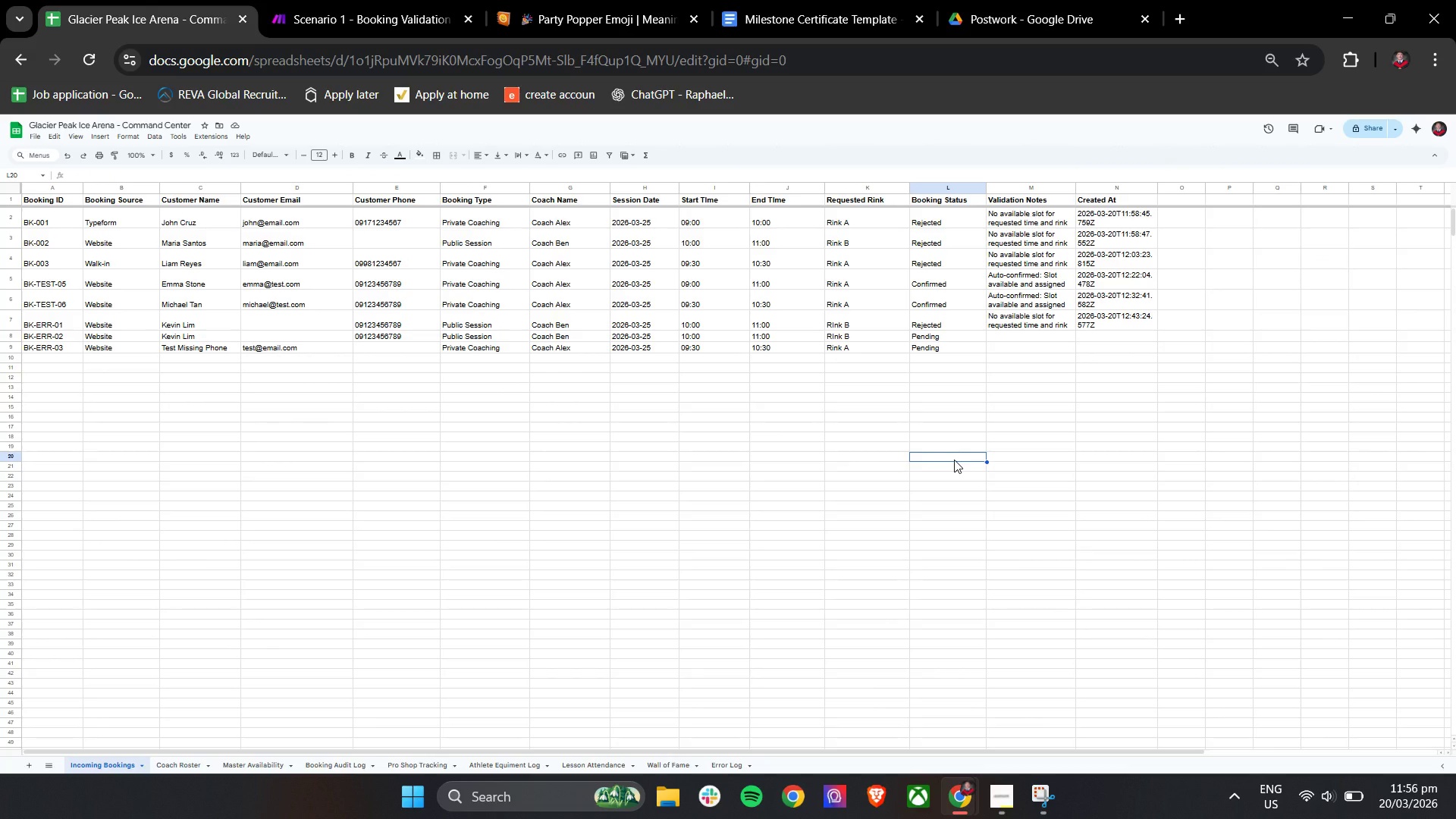 
wait(11.88)
 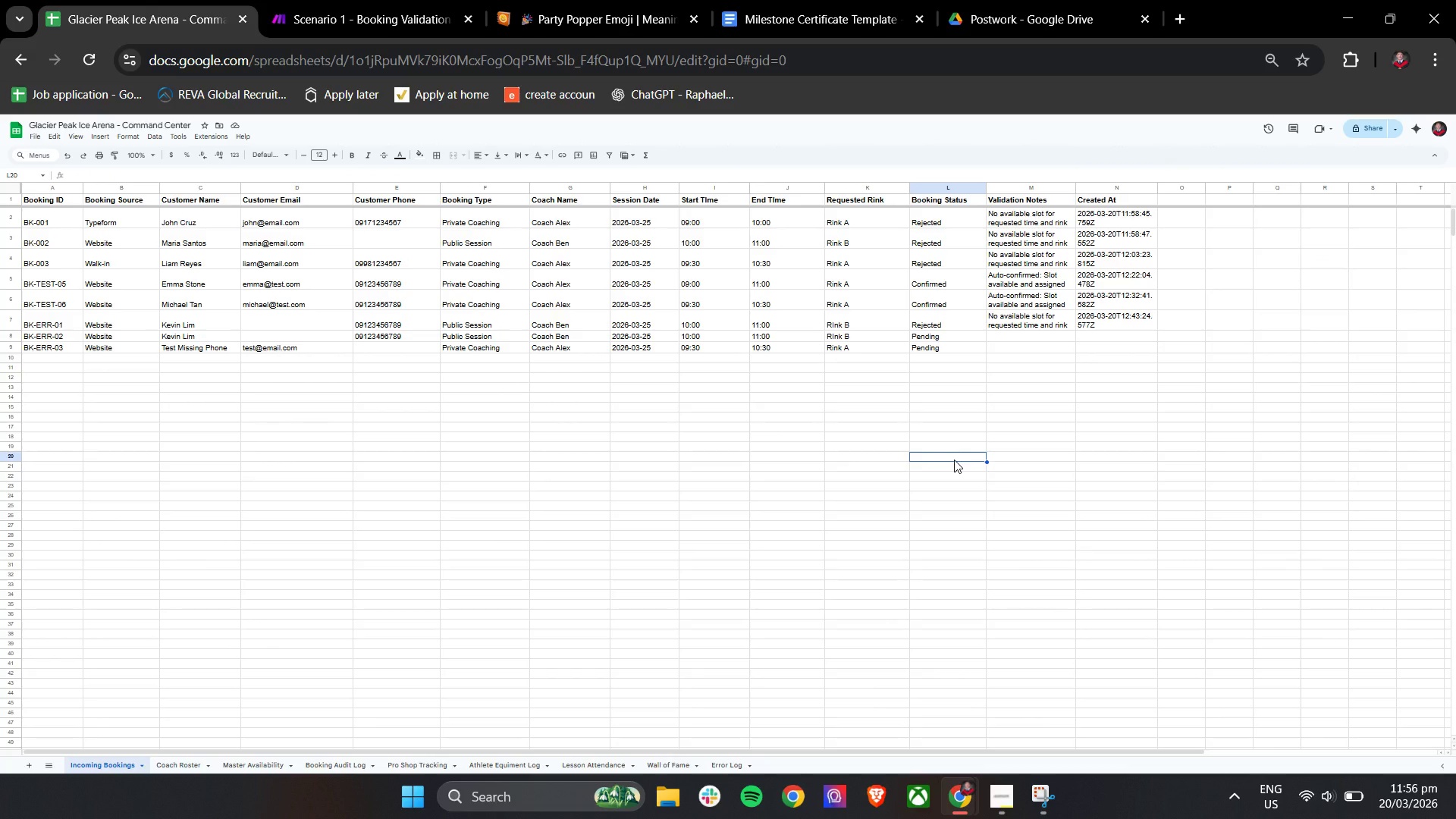 
left_click([1263, 52])
 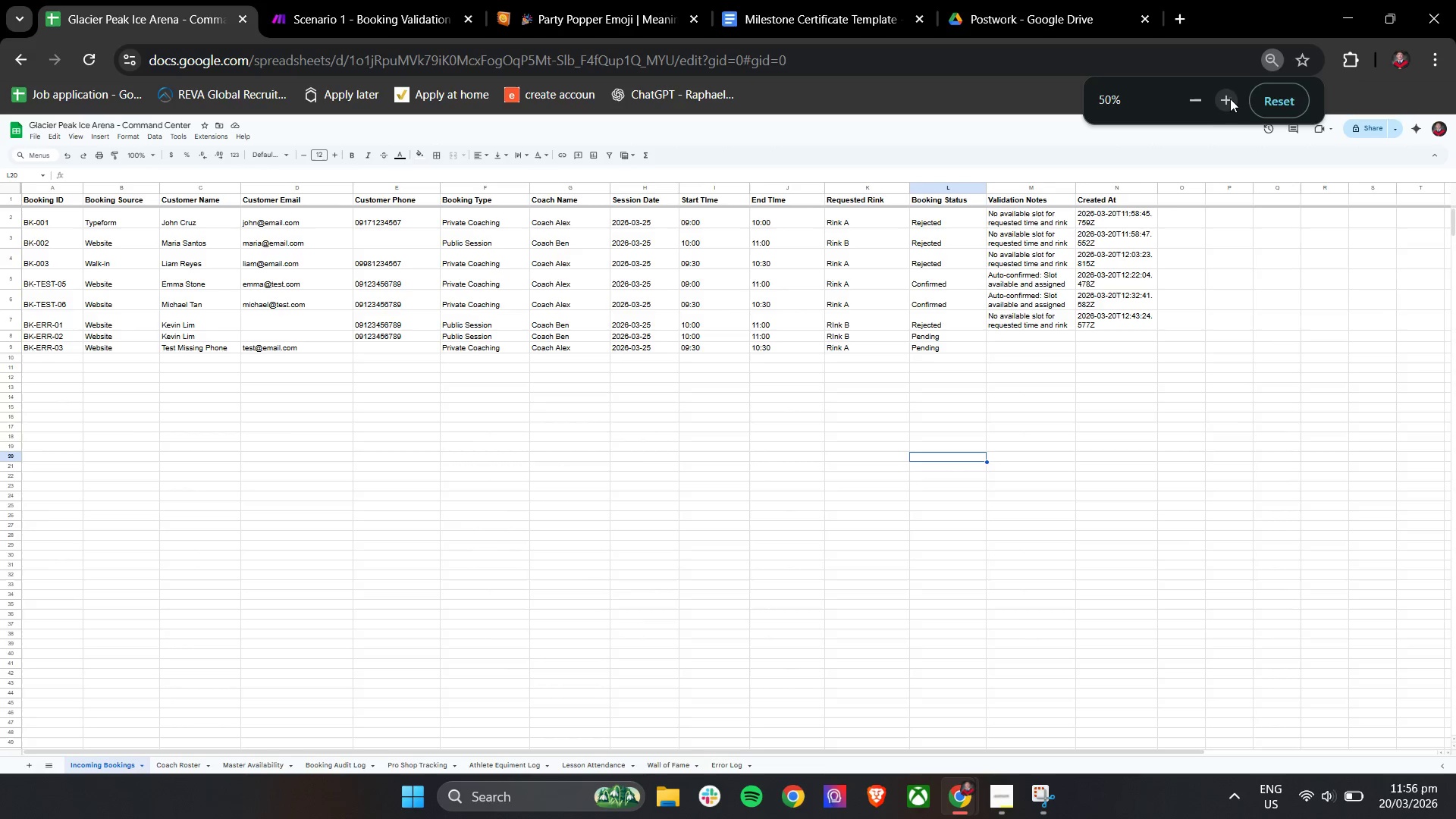 
double_click([1230, 99])
 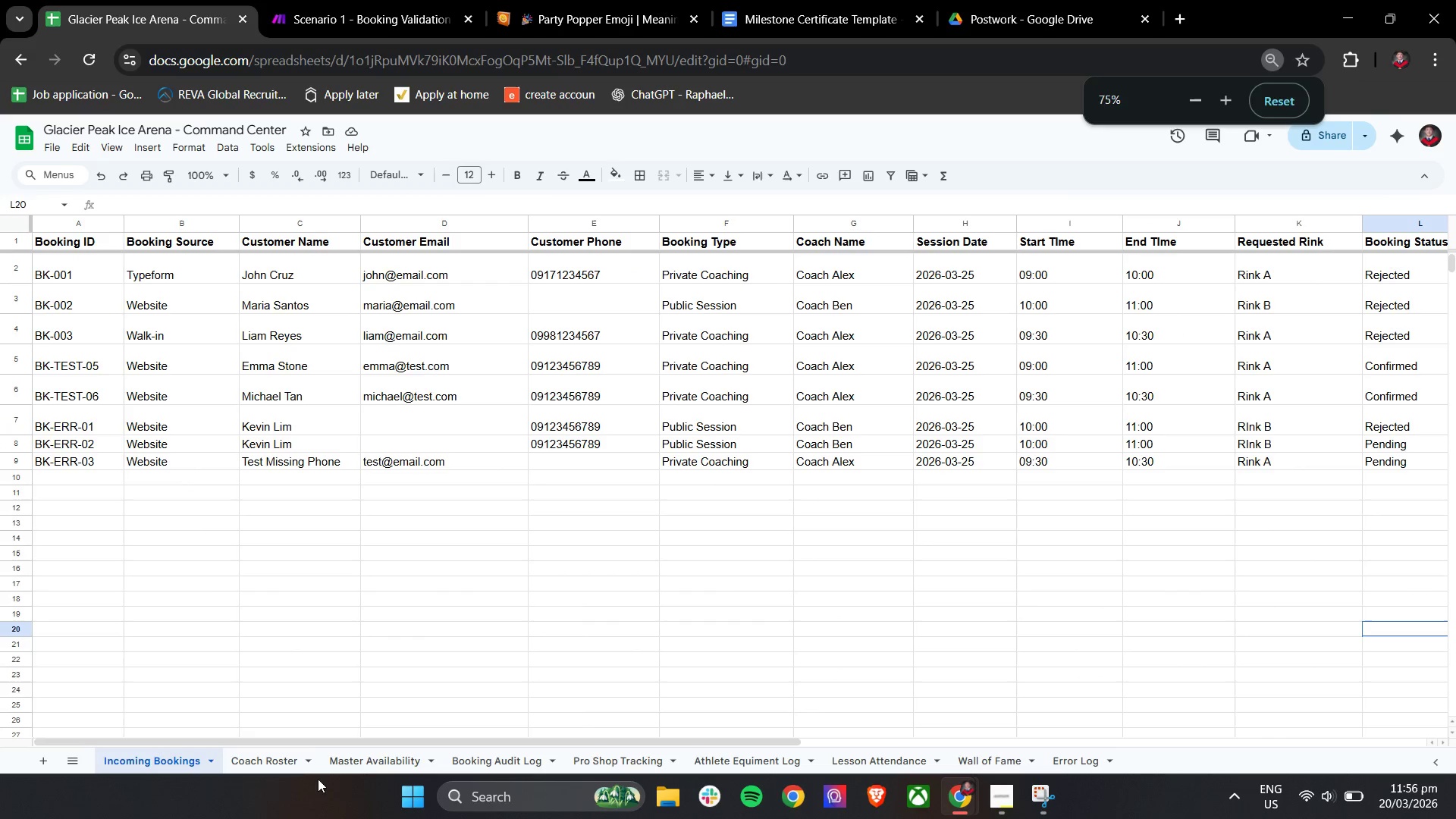 
left_click([295, 768])
 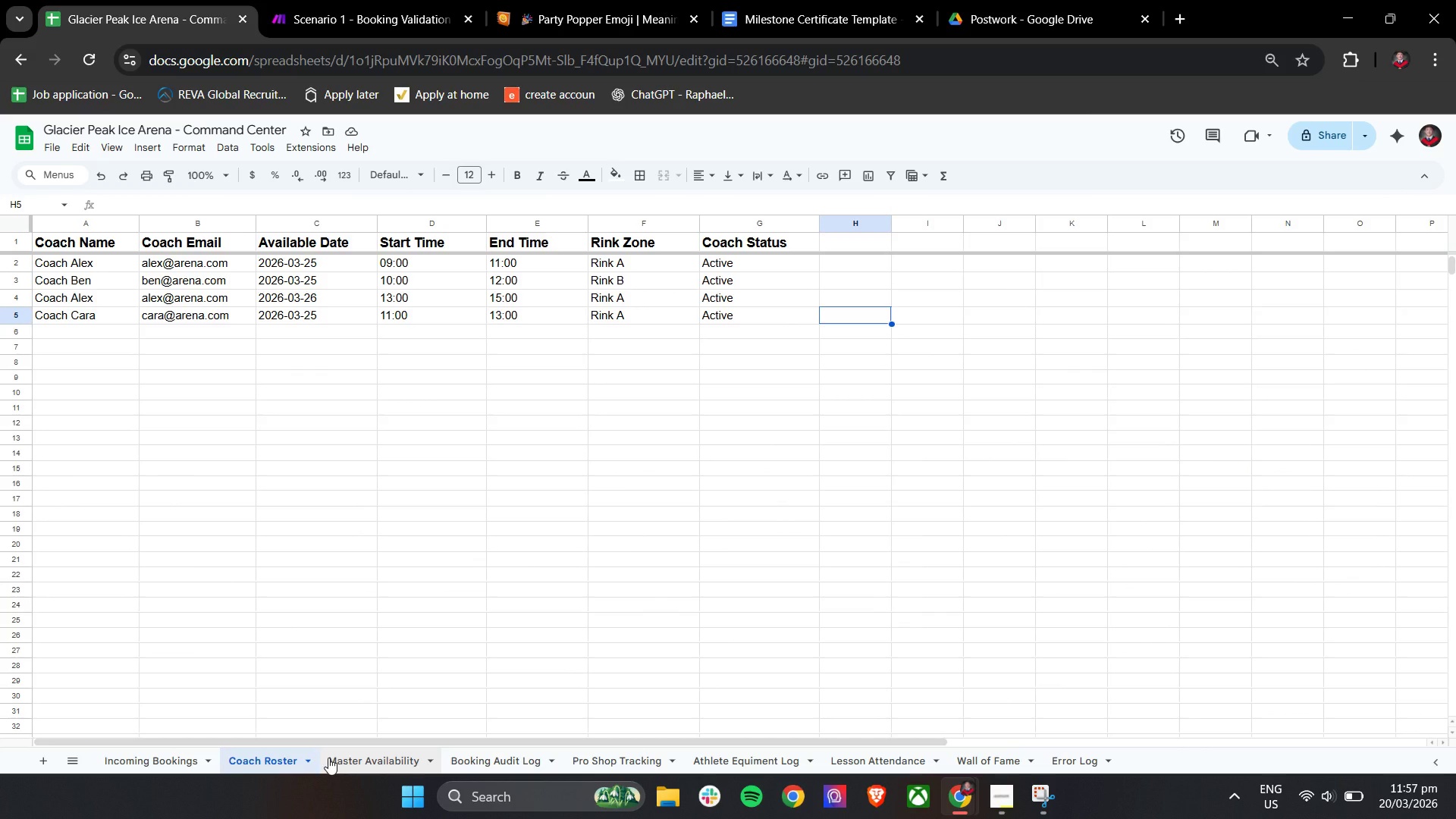 
wait(8.14)
 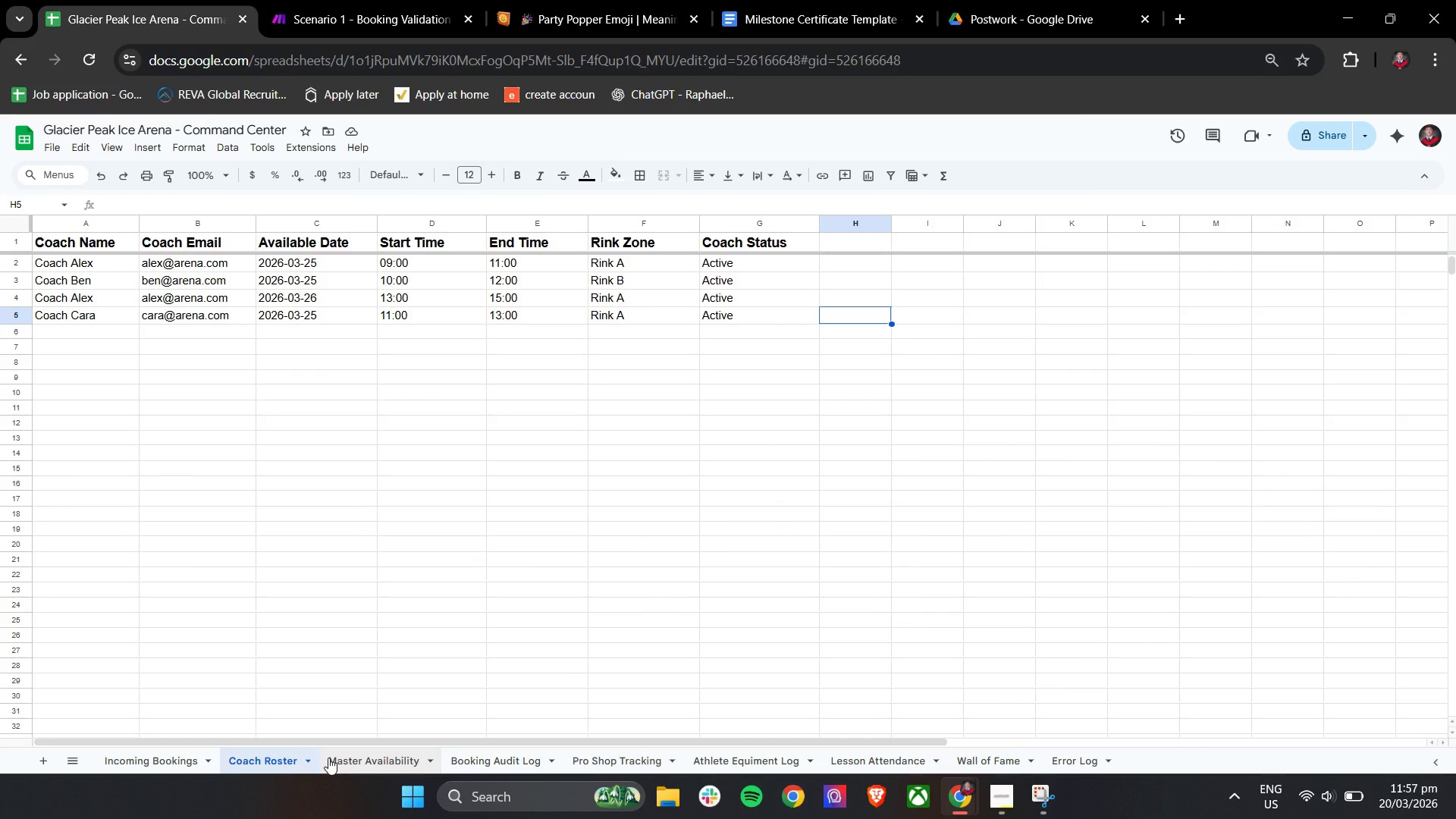 
left_click([337, 758])
 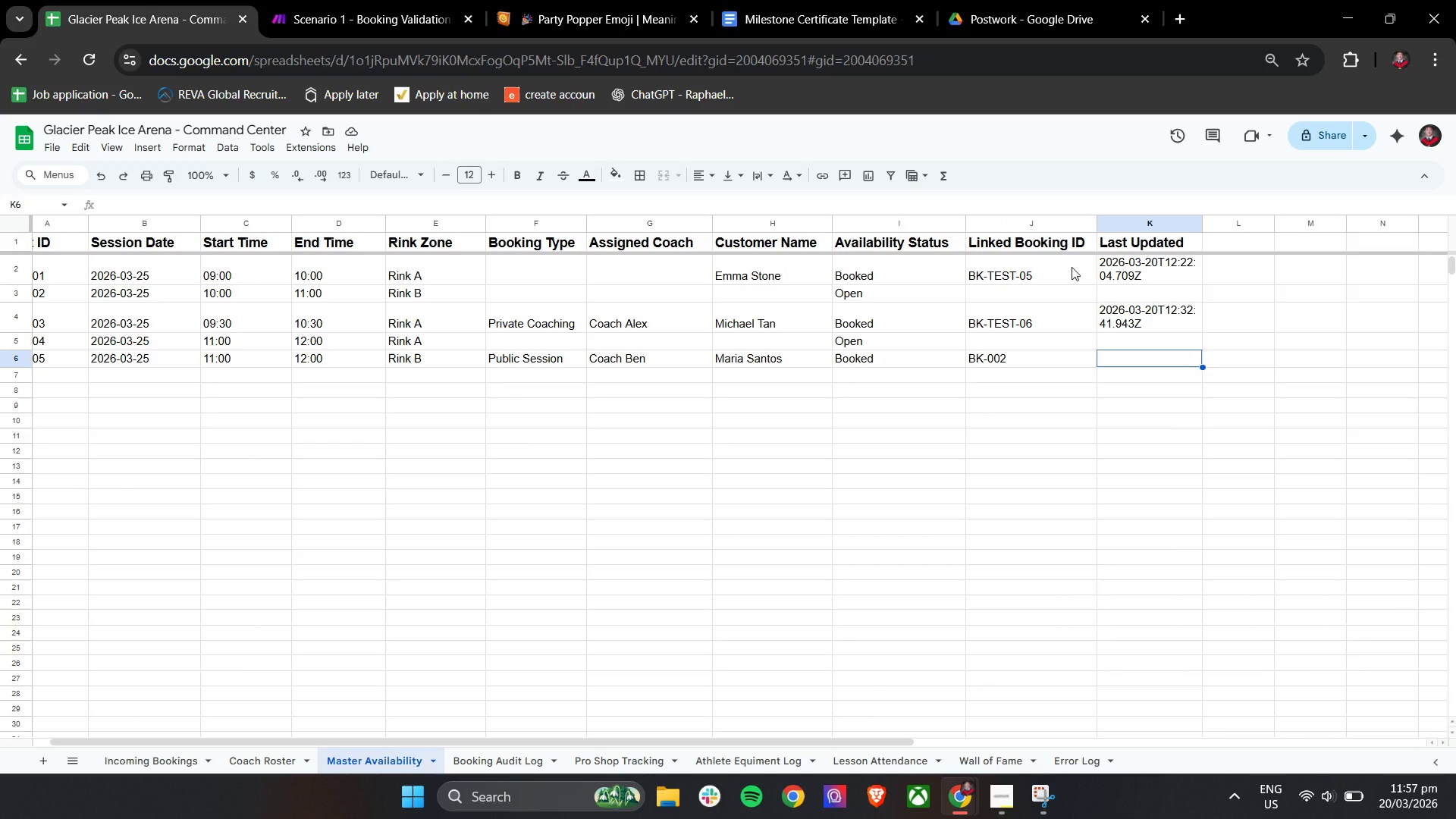 
wait(9.14)
 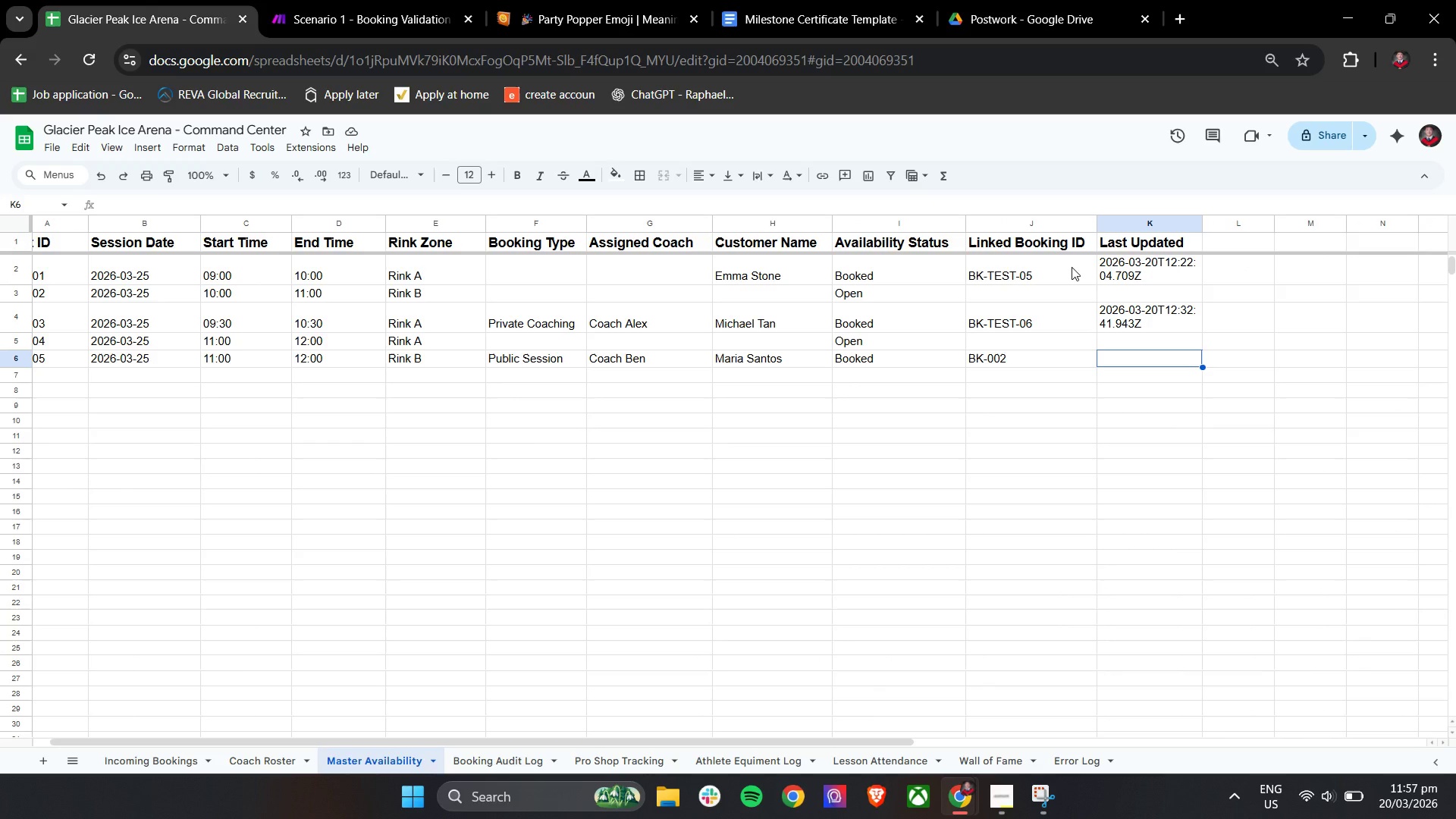 
left_click([482, 755])
 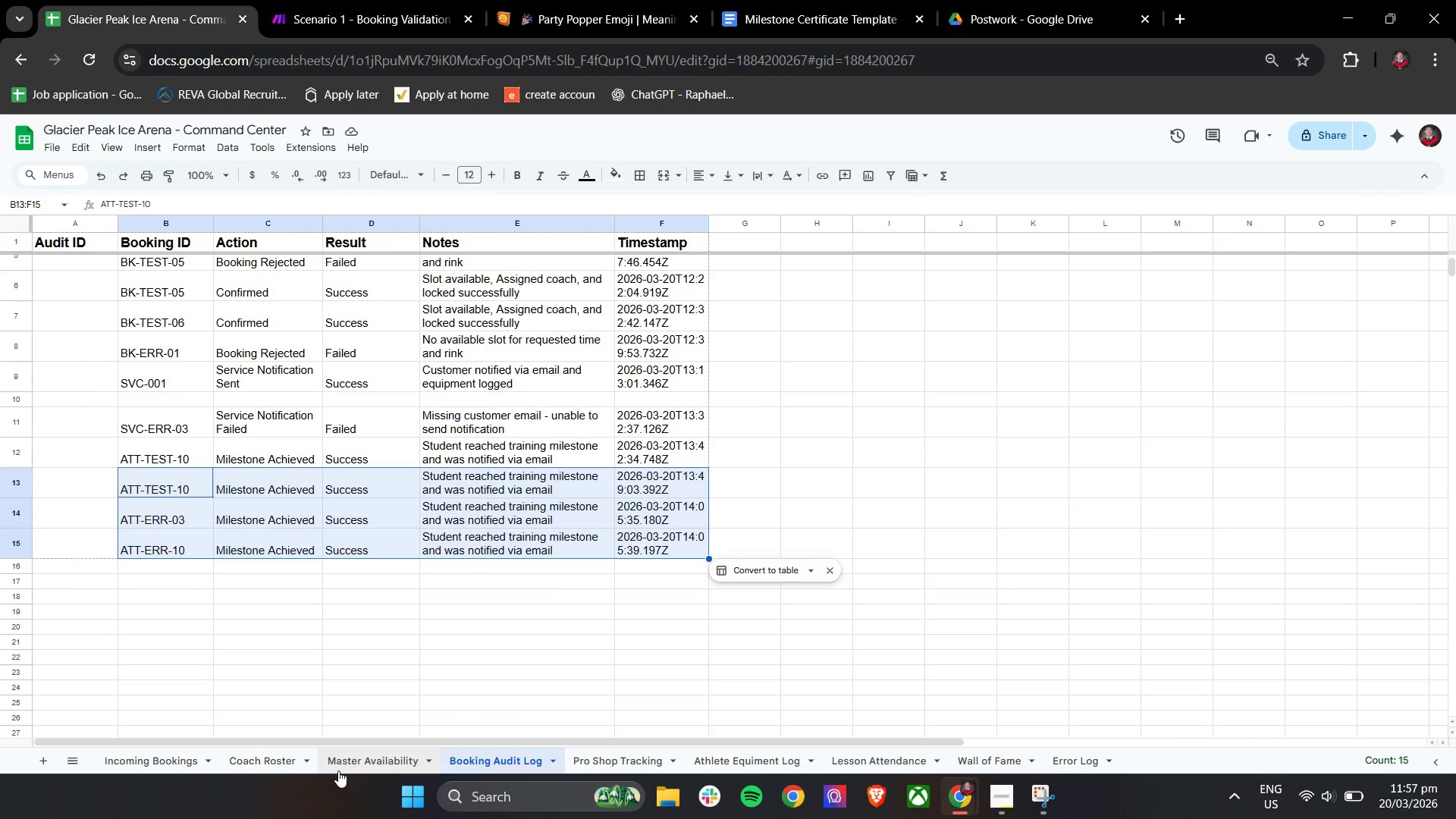 
left_click([353, 682])
 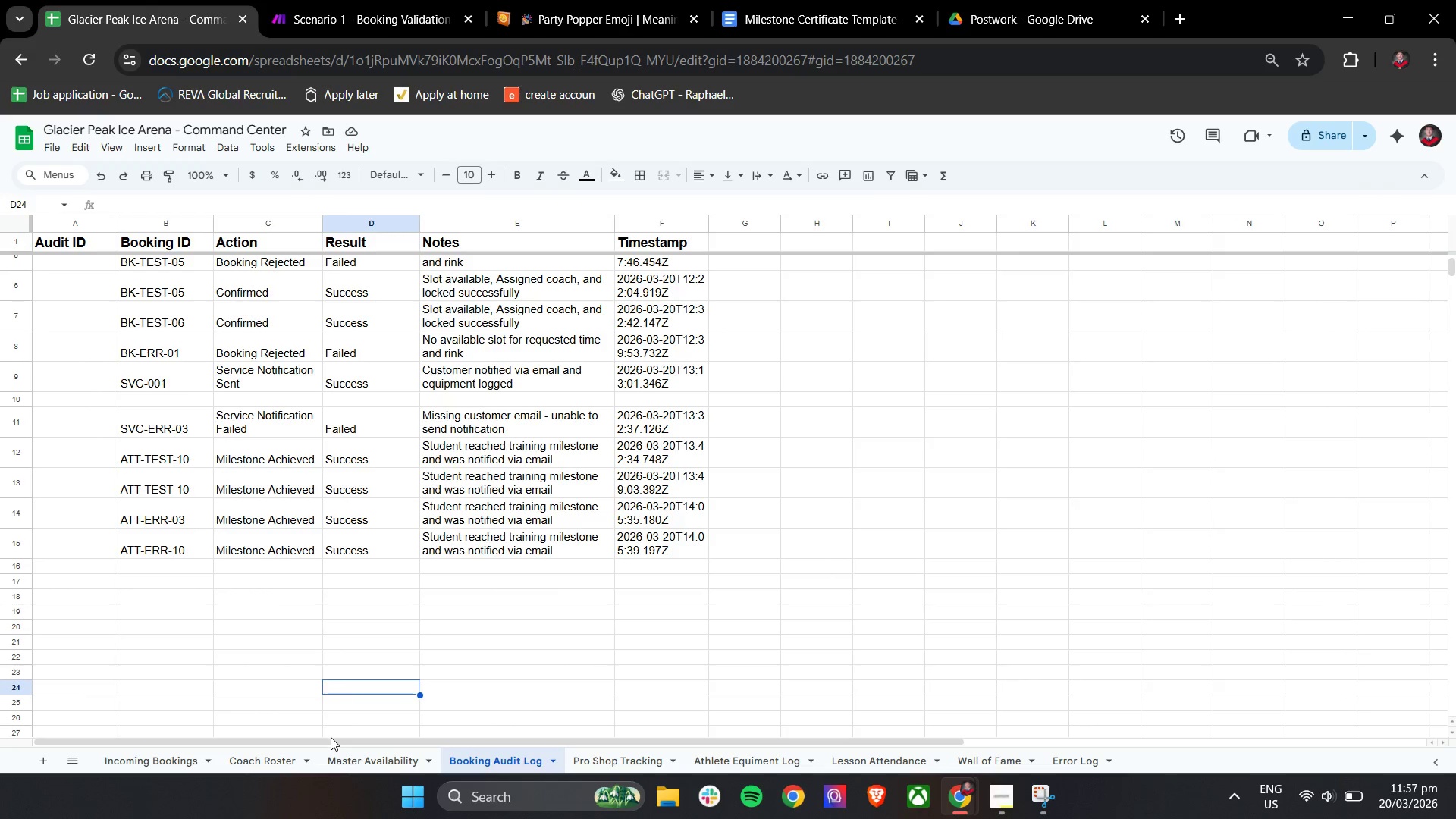 
left_click_drag(start_coordinate=[329, 739], to_coordinate=[312, 739])
 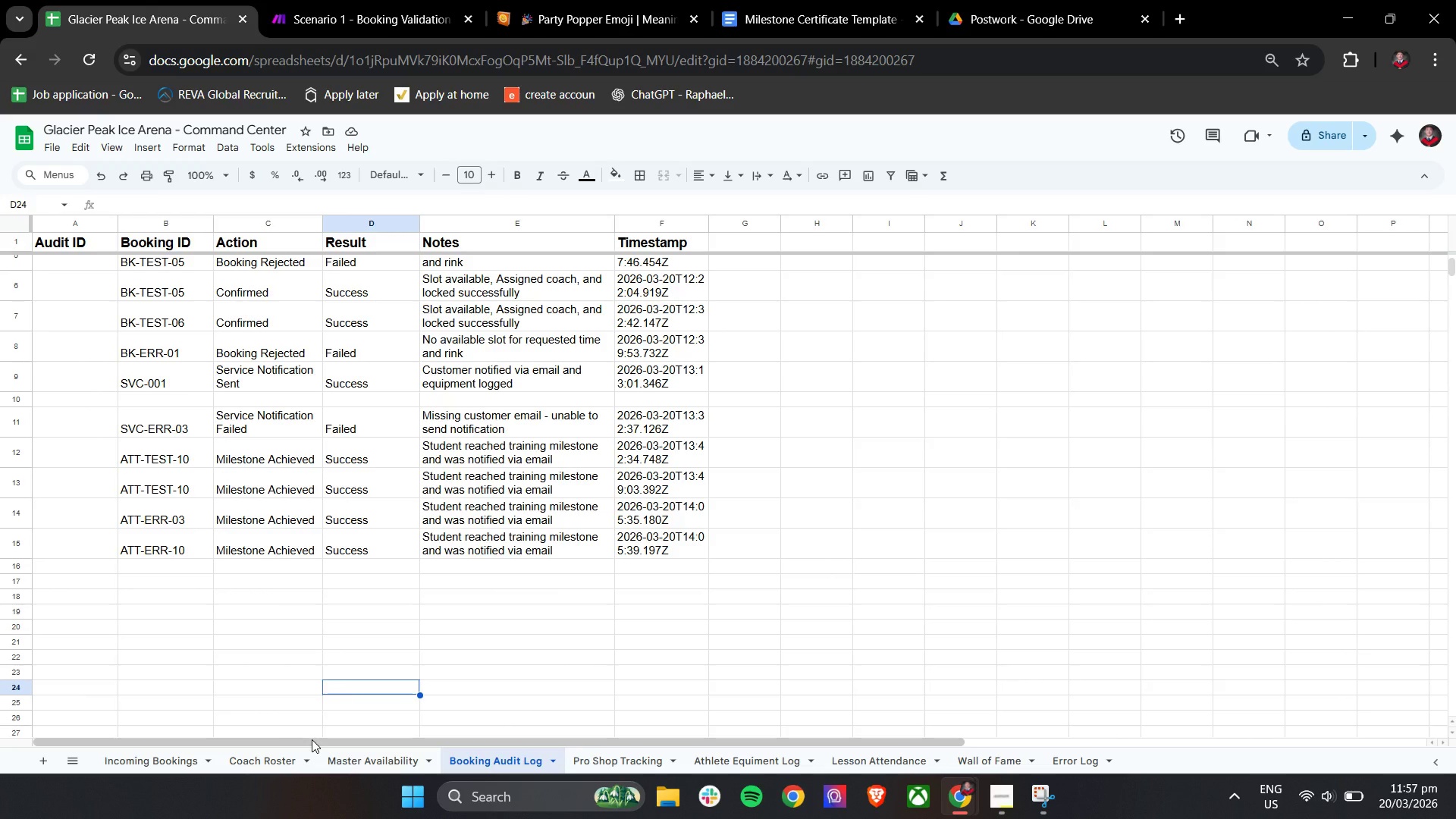 
wait(5.42)
 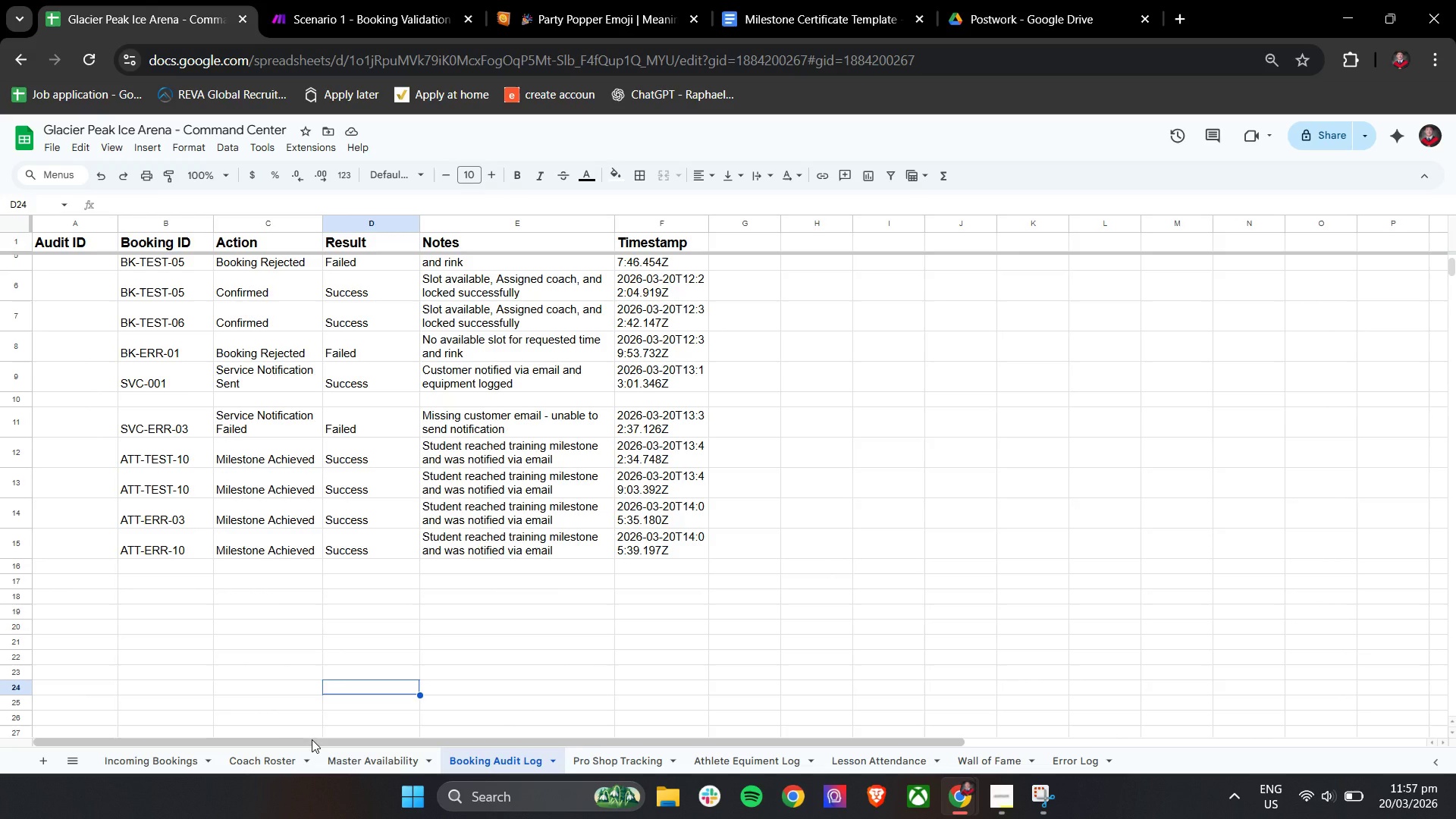 
left_click([598, 755])
 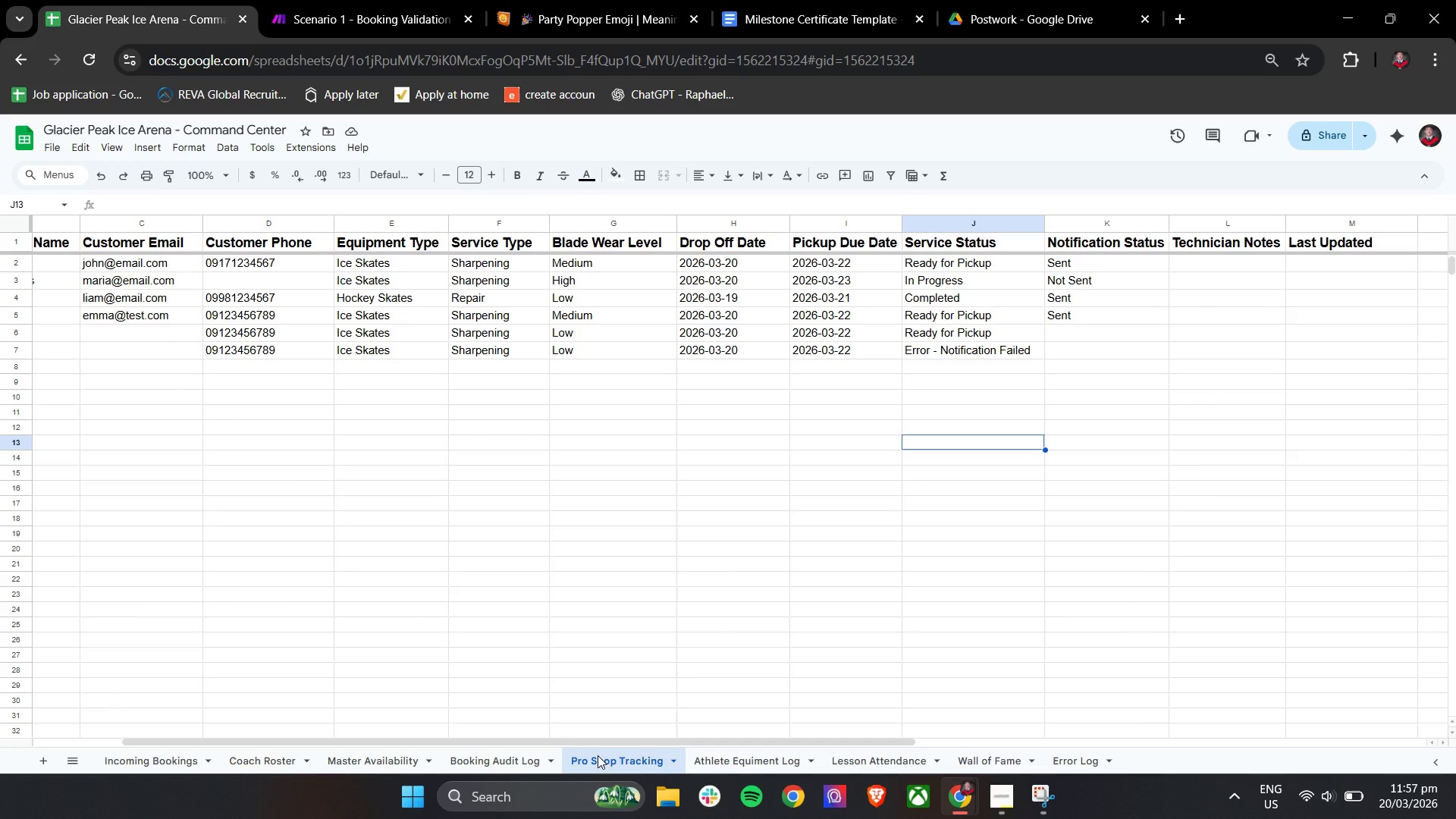 
wait(6.66)
 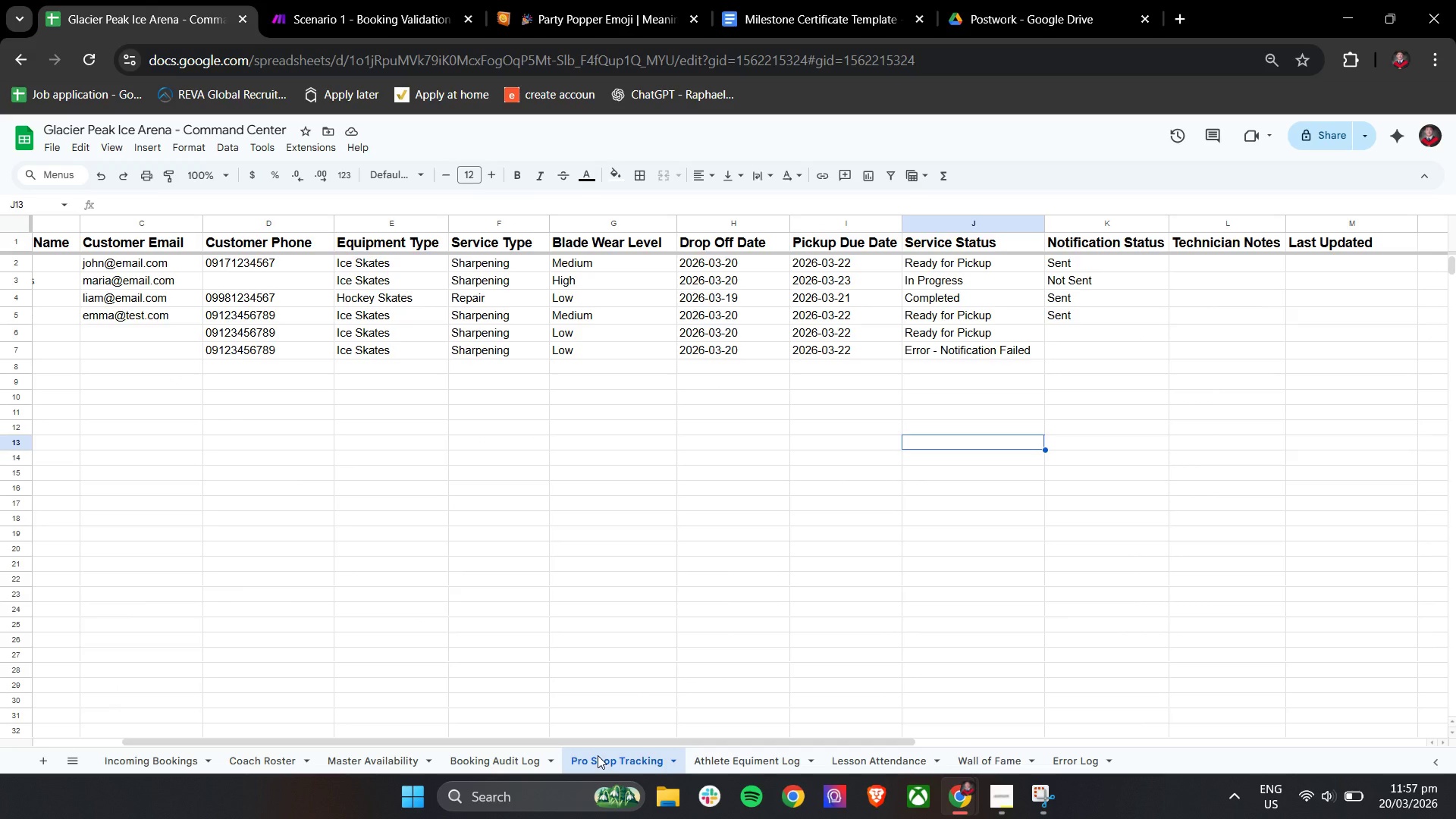 
left_click([728, 748])
 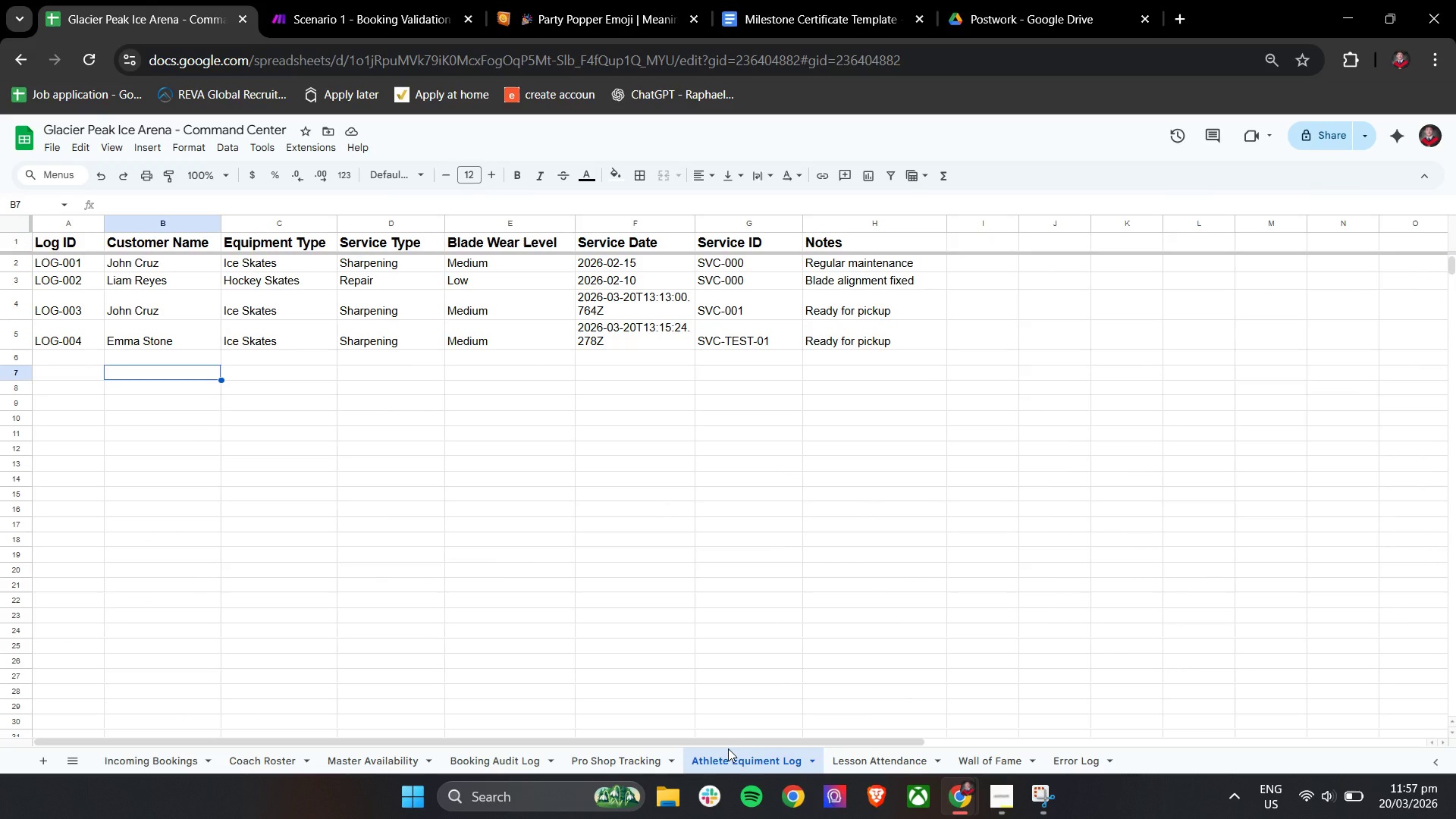 
wait(8.49)
 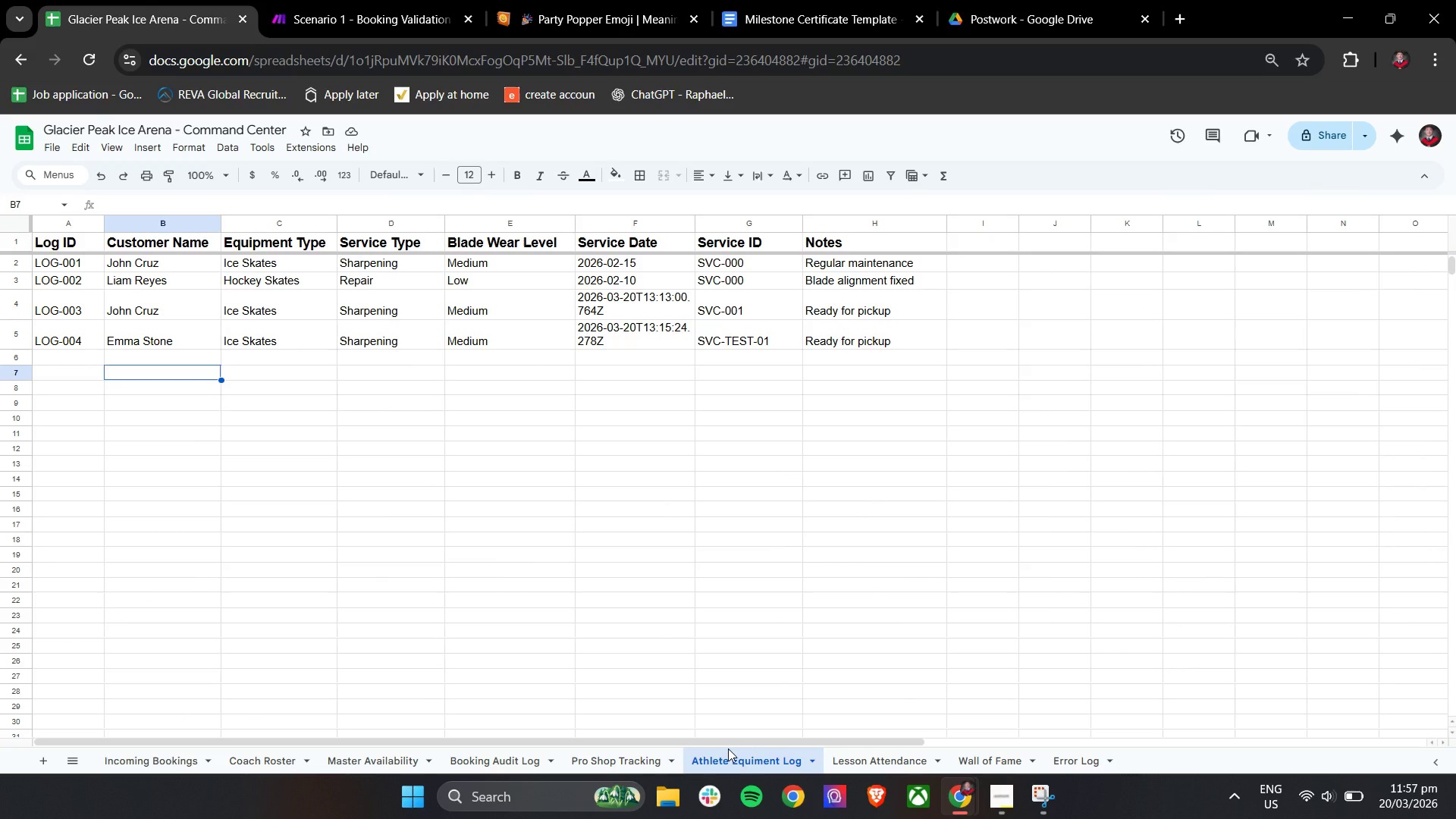 
left_click([894, 759])
 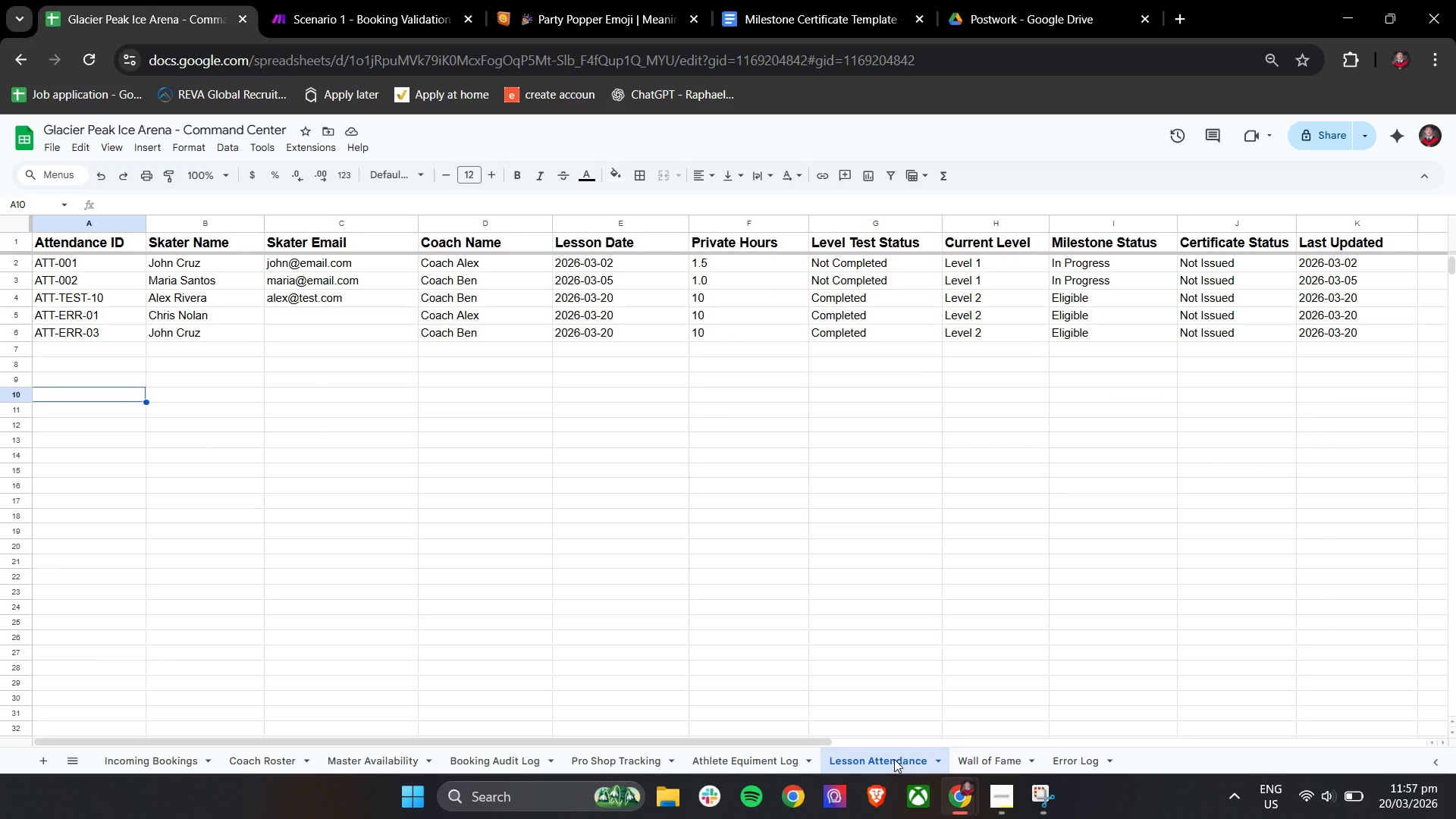 
left_click([999, 754])
 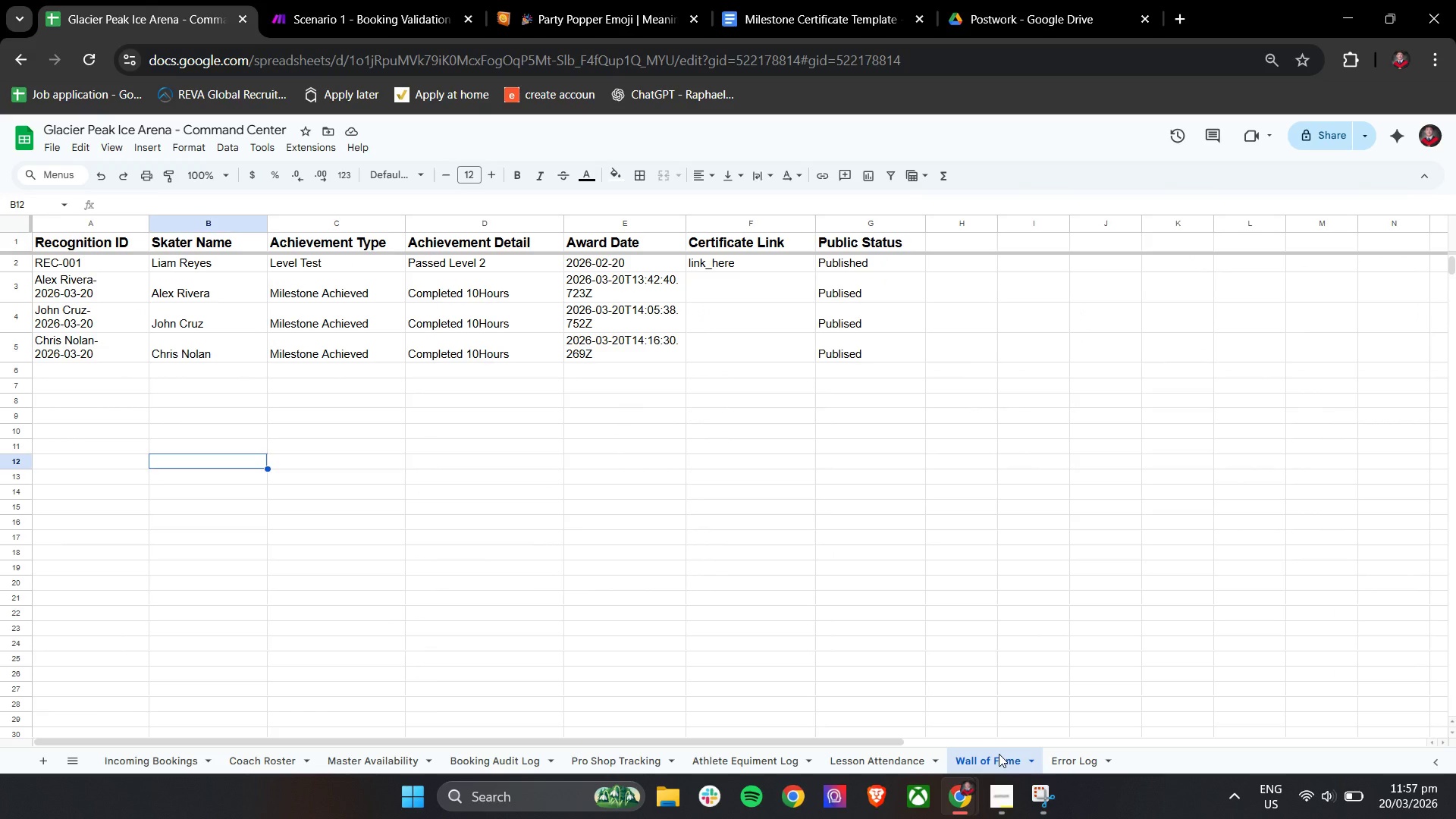 
wait(8.98)
 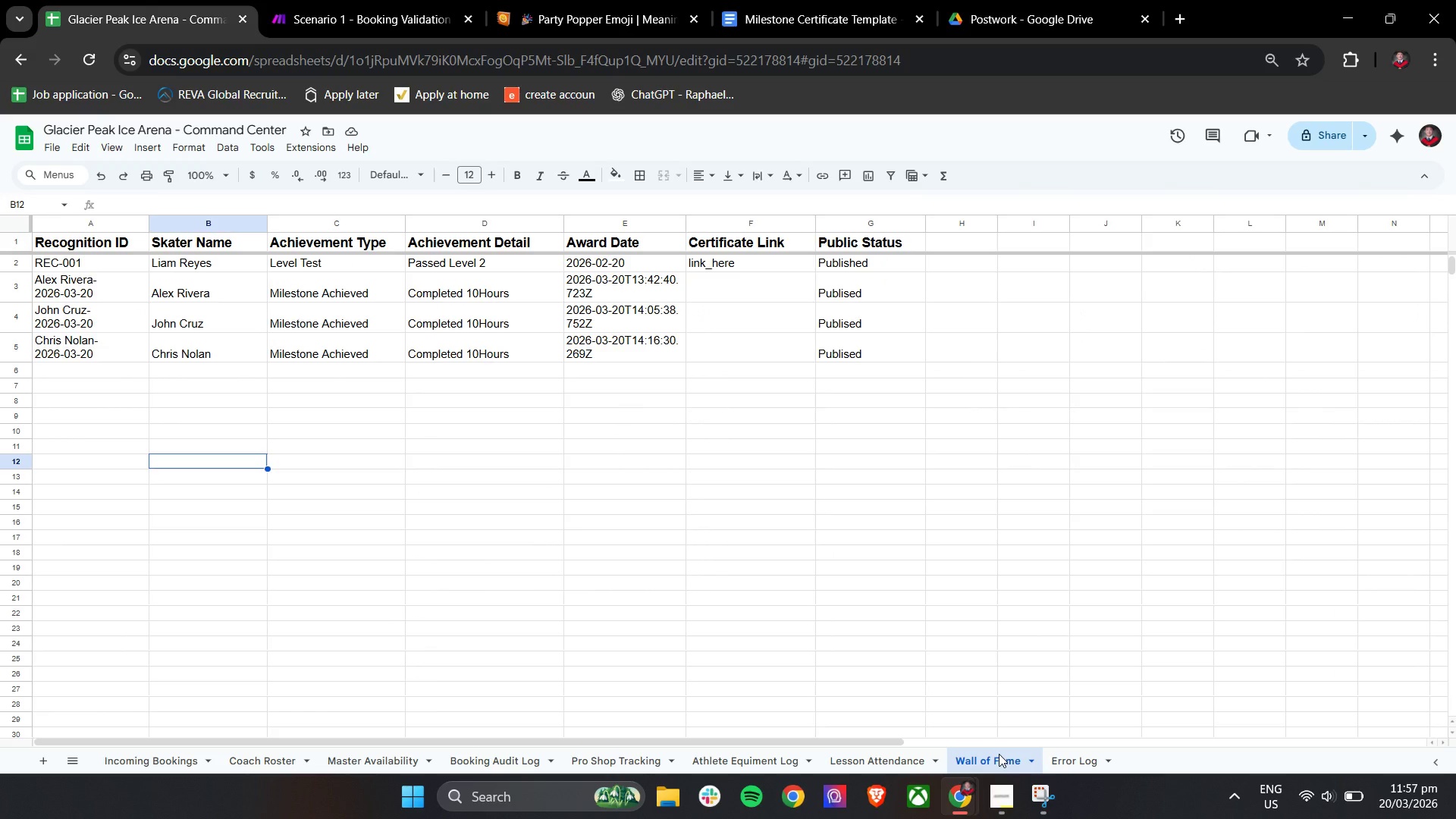 
left_click([1077, 752])